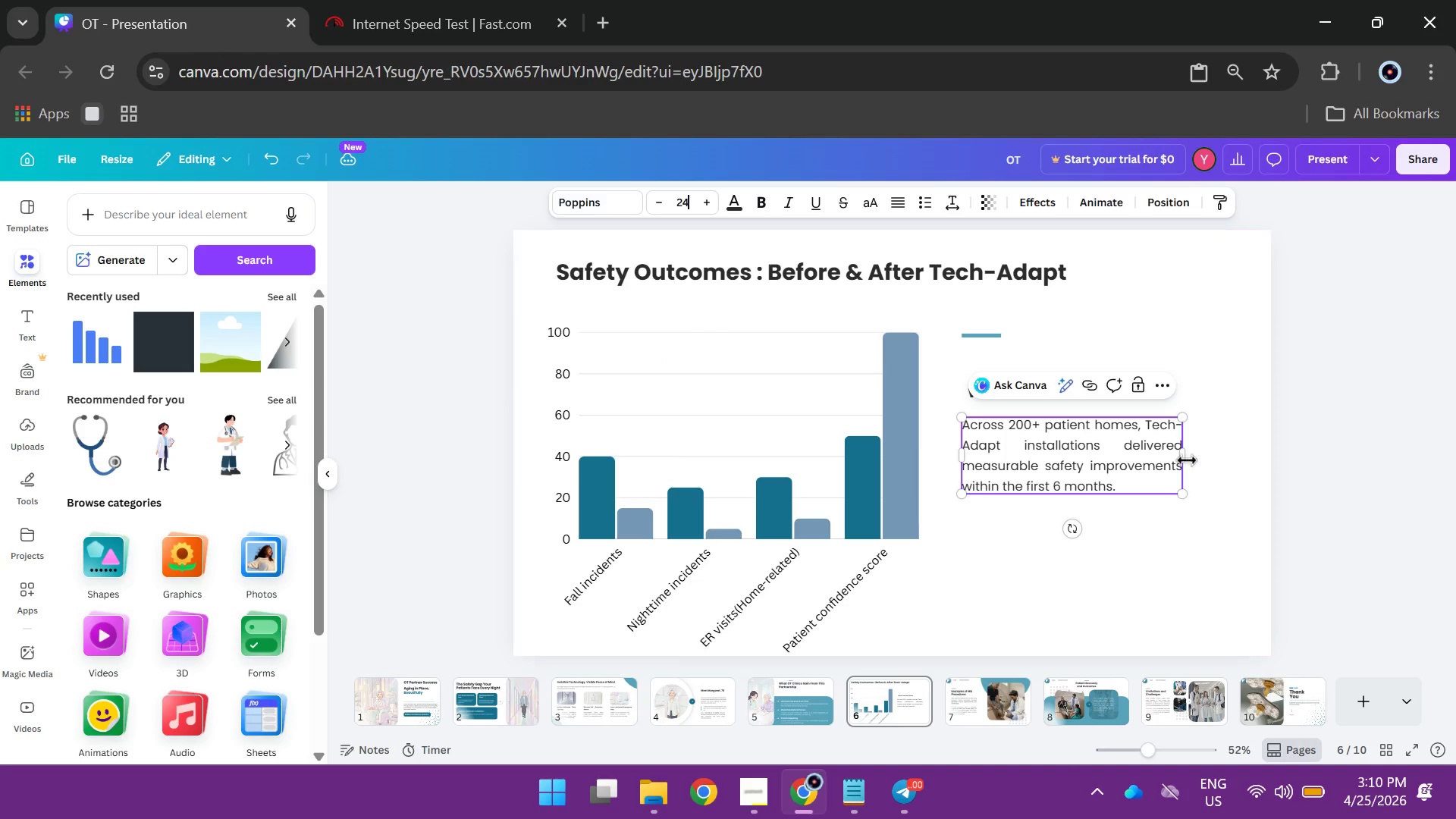 
left_click_drag(start_coordinate=[1182, 457], to_coordinate=[1187, 458])
 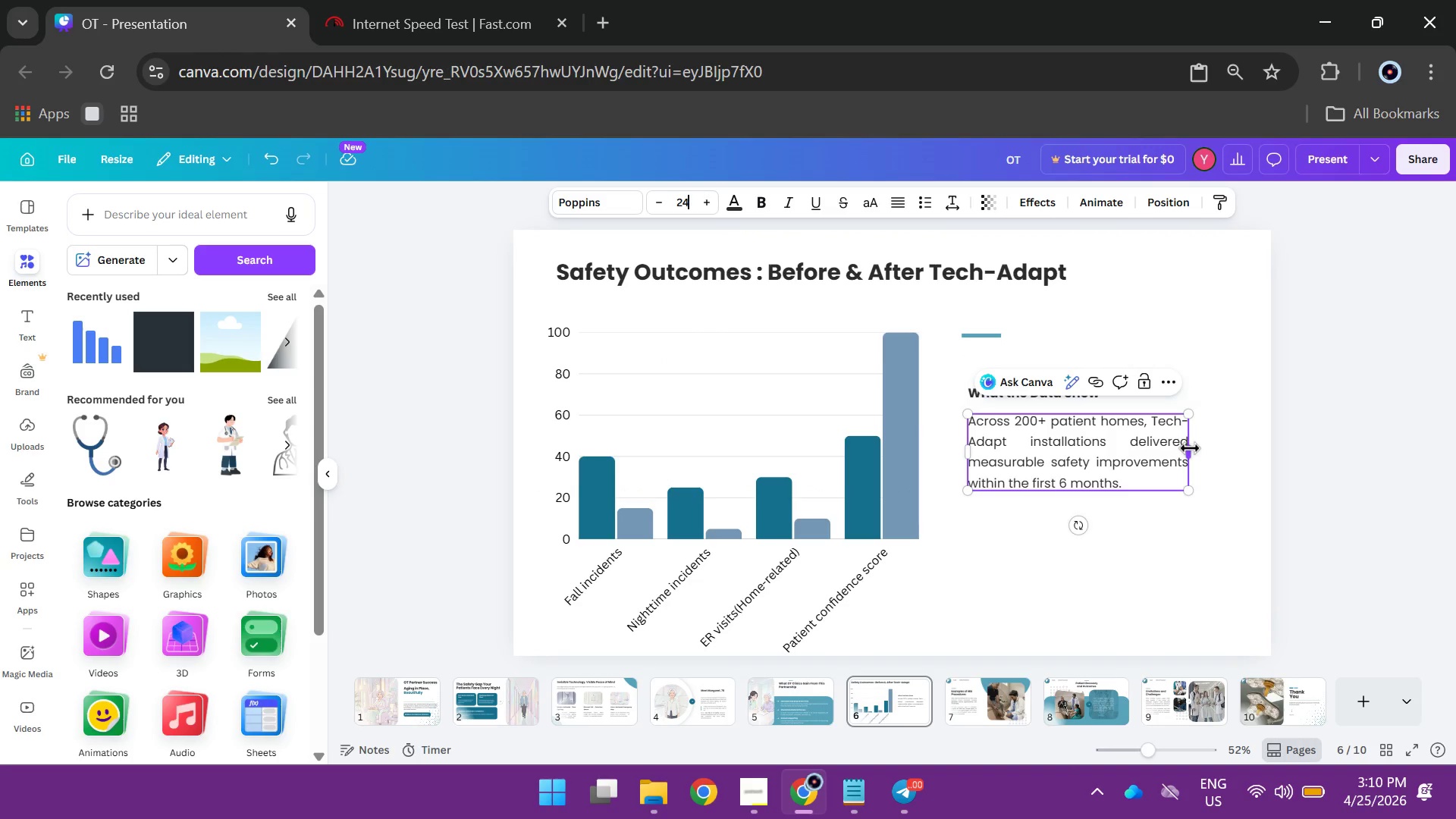 
left_click_drag(start_coordinate=[1190, 448], to_coordinate=[1241, 439])
 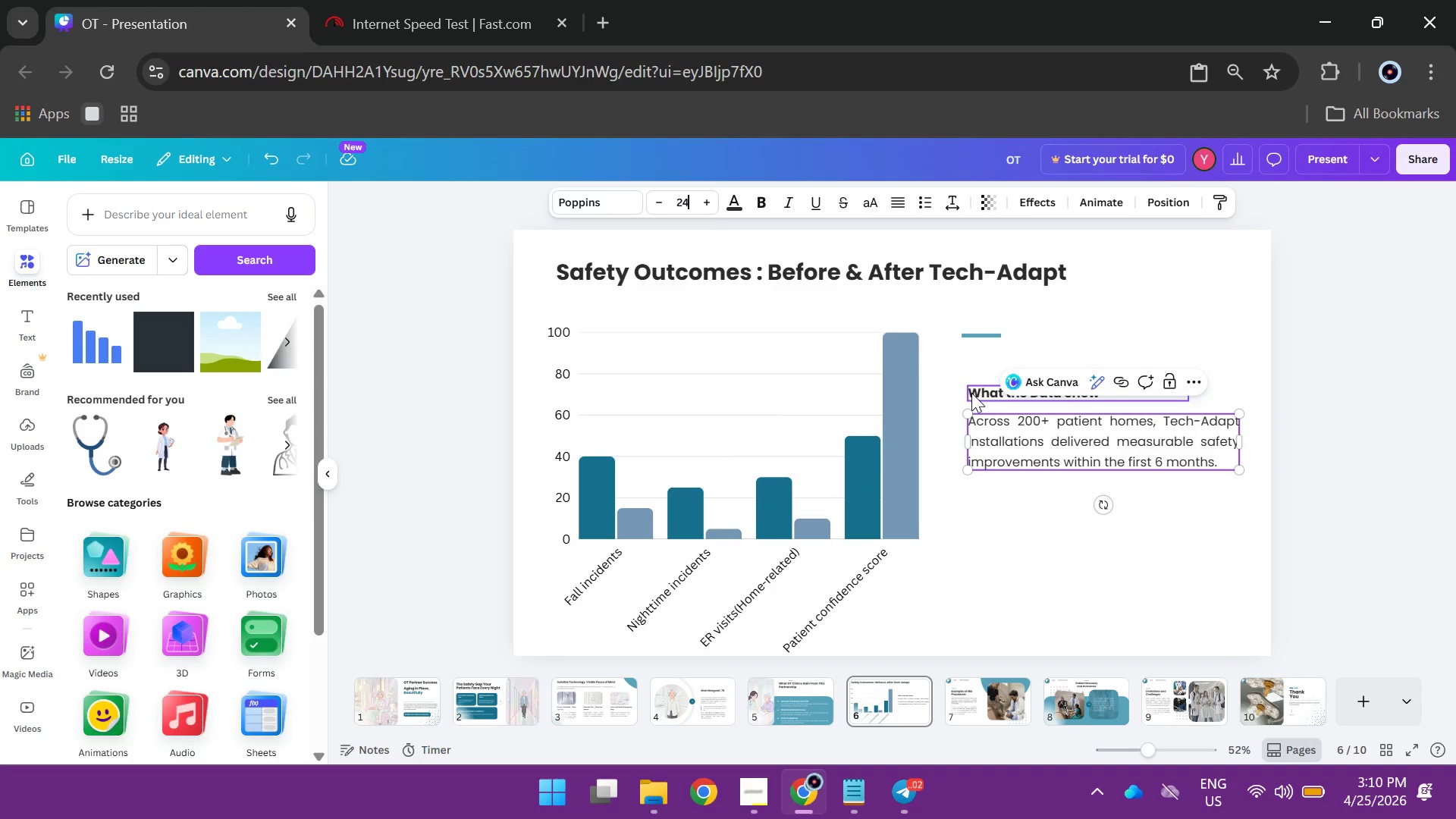 
double_click([971, 393])
 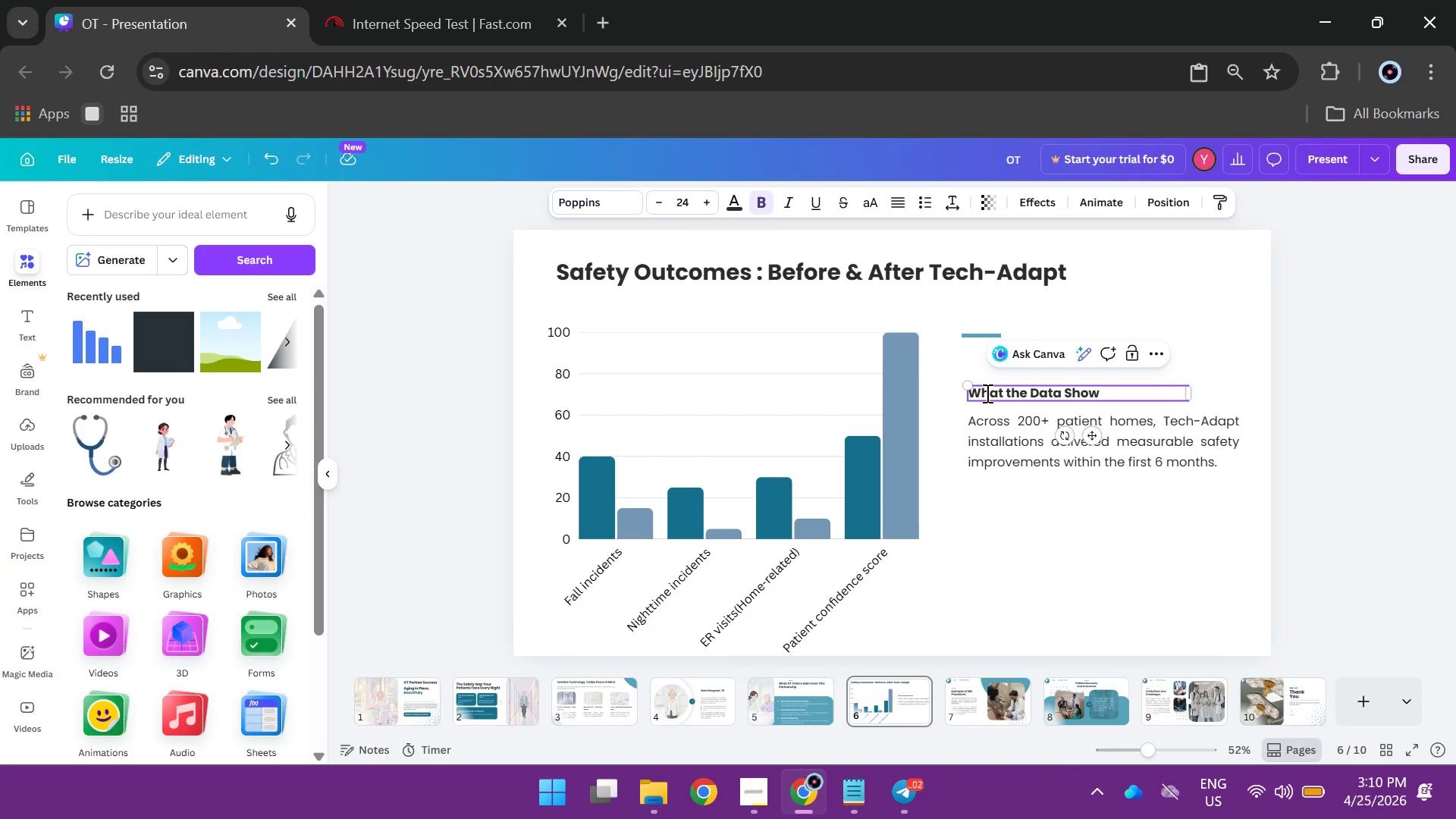 
left_click([986, 393])
 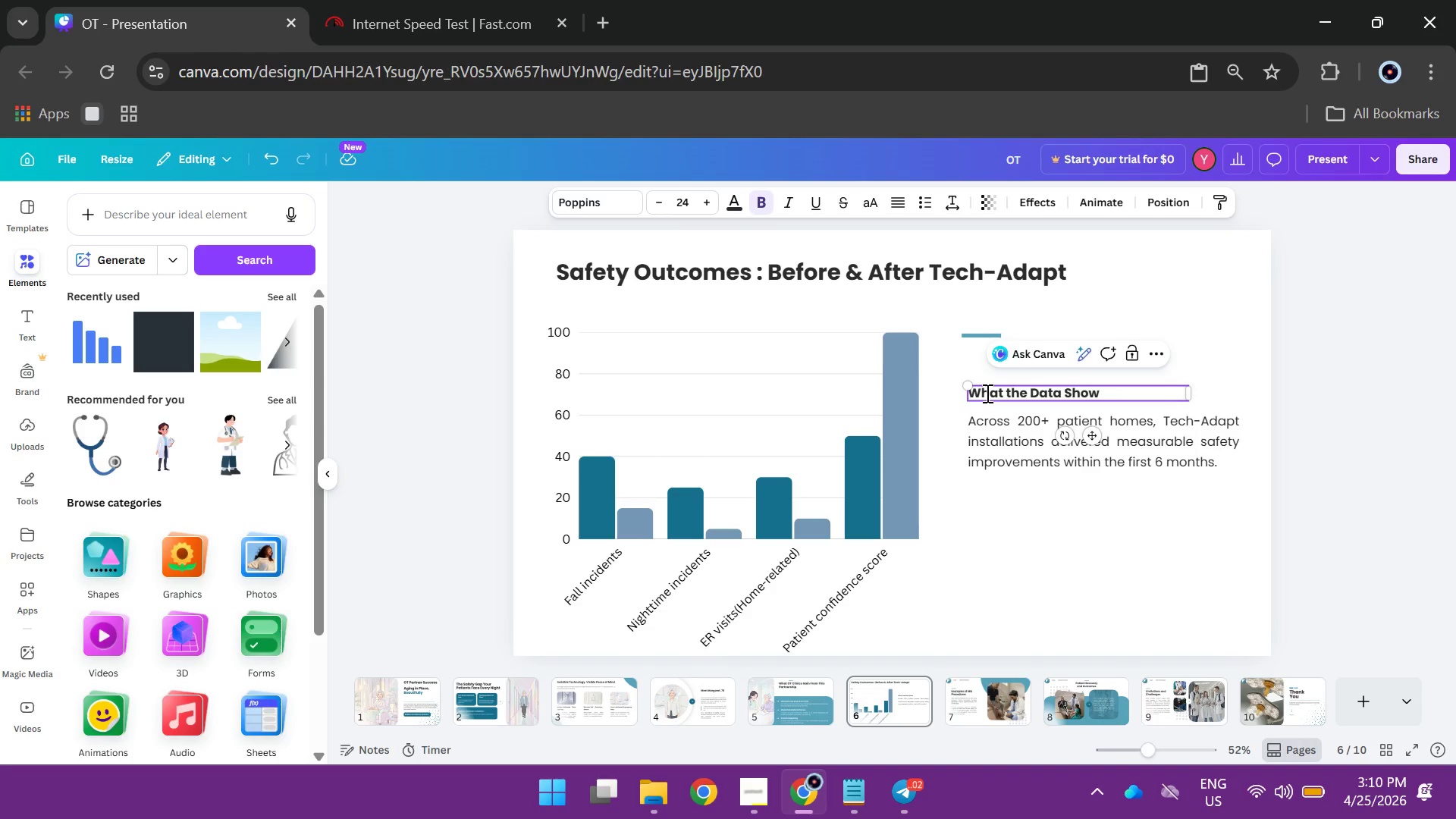 
key(Control+ControlLeft)
 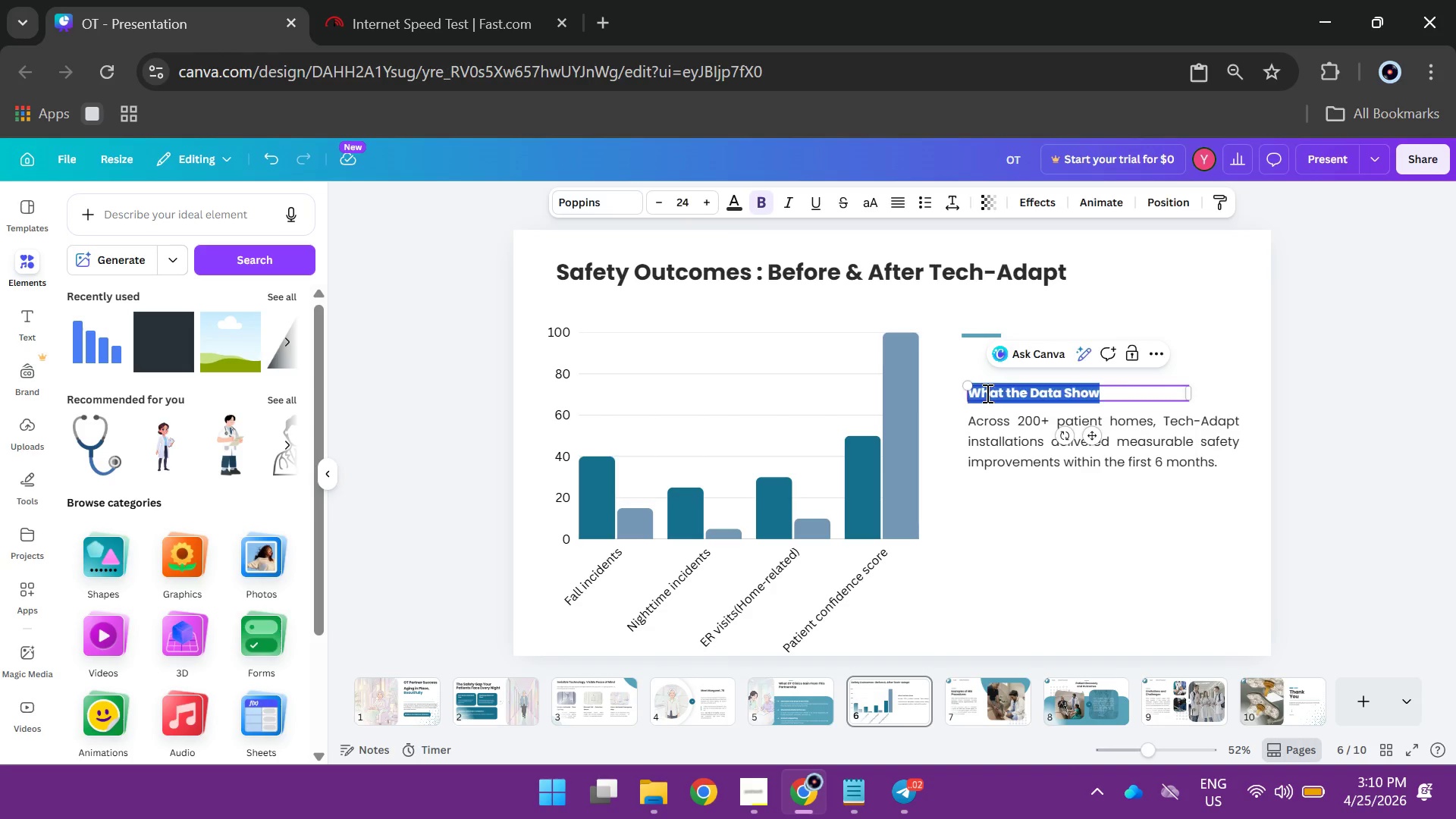 
key(Control+A)
 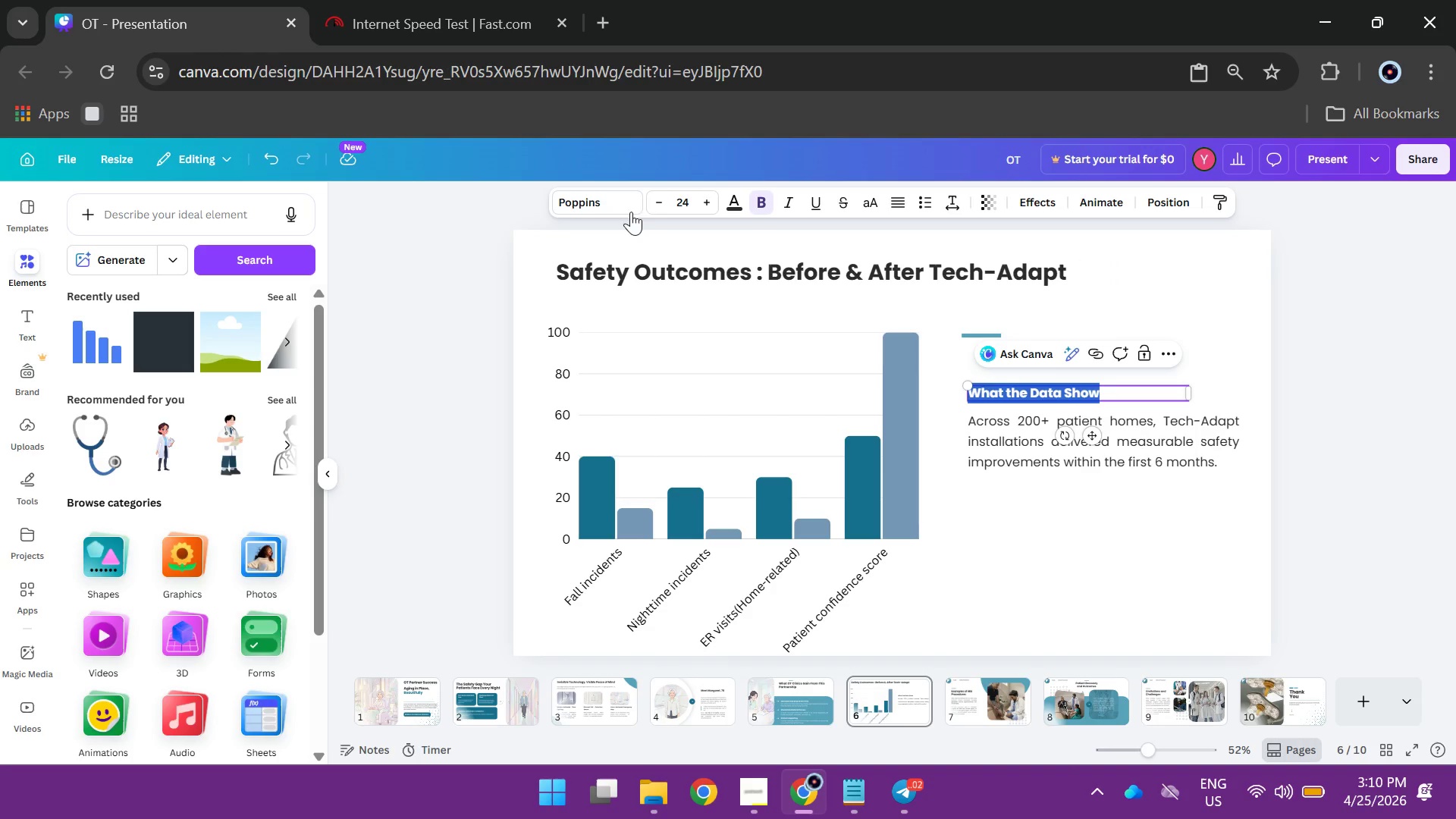 
left_click([683, 207])
 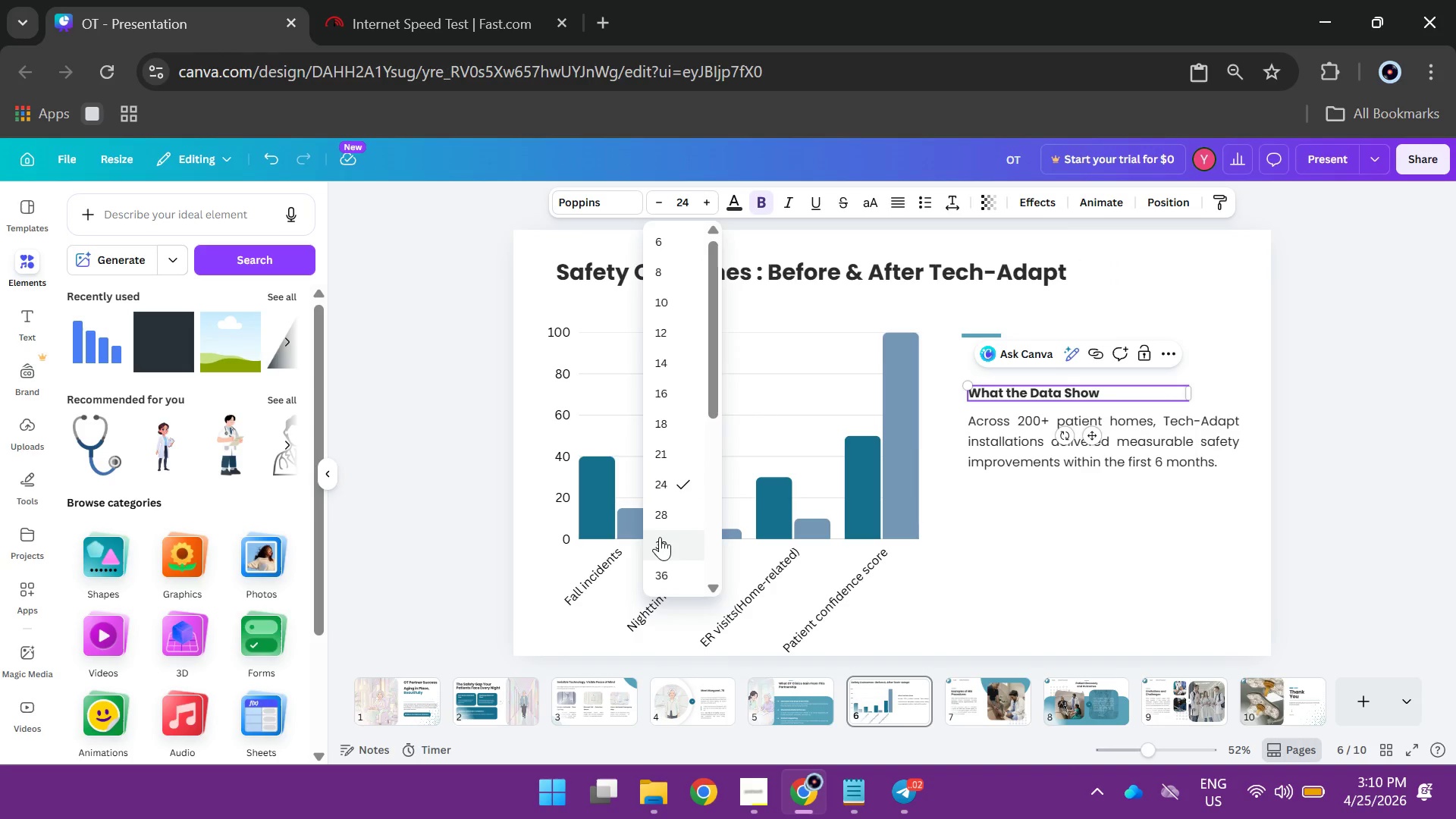 
left_click([660, 541])
 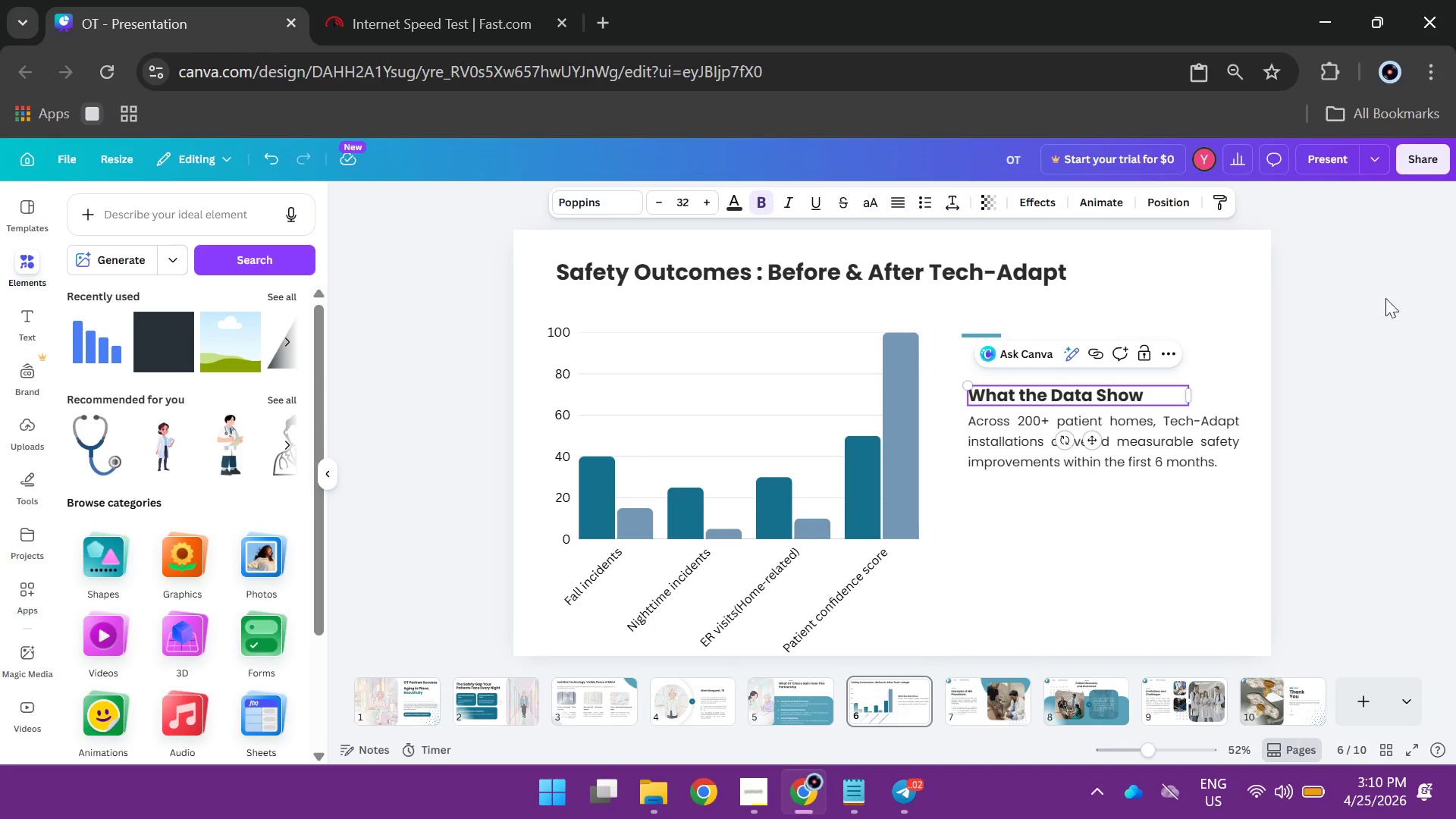 
left_click([1425, 302])
 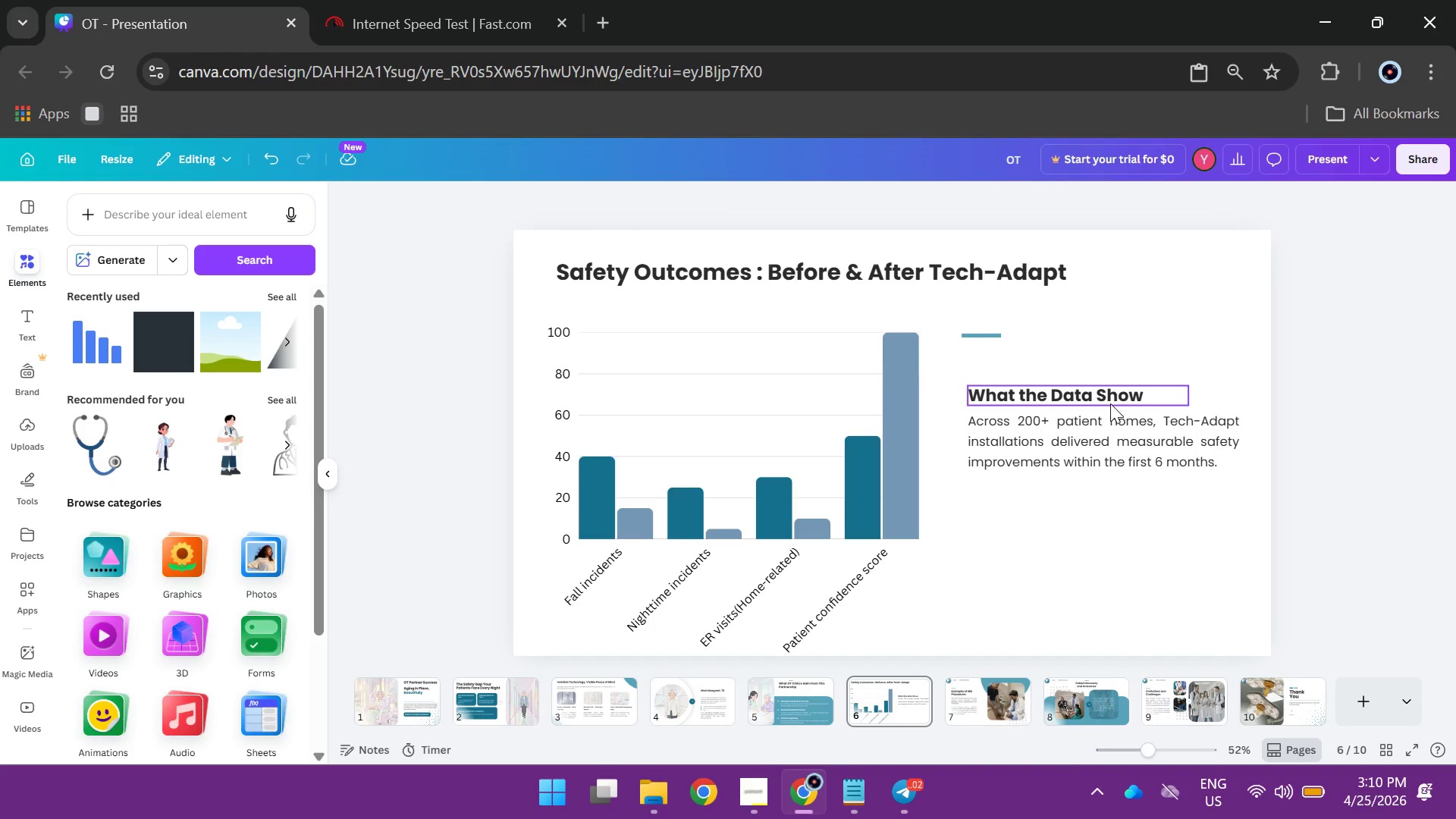 
left_click_drag(start_coordinate=[1110, 403], to_coordinate=[1109, 394])
 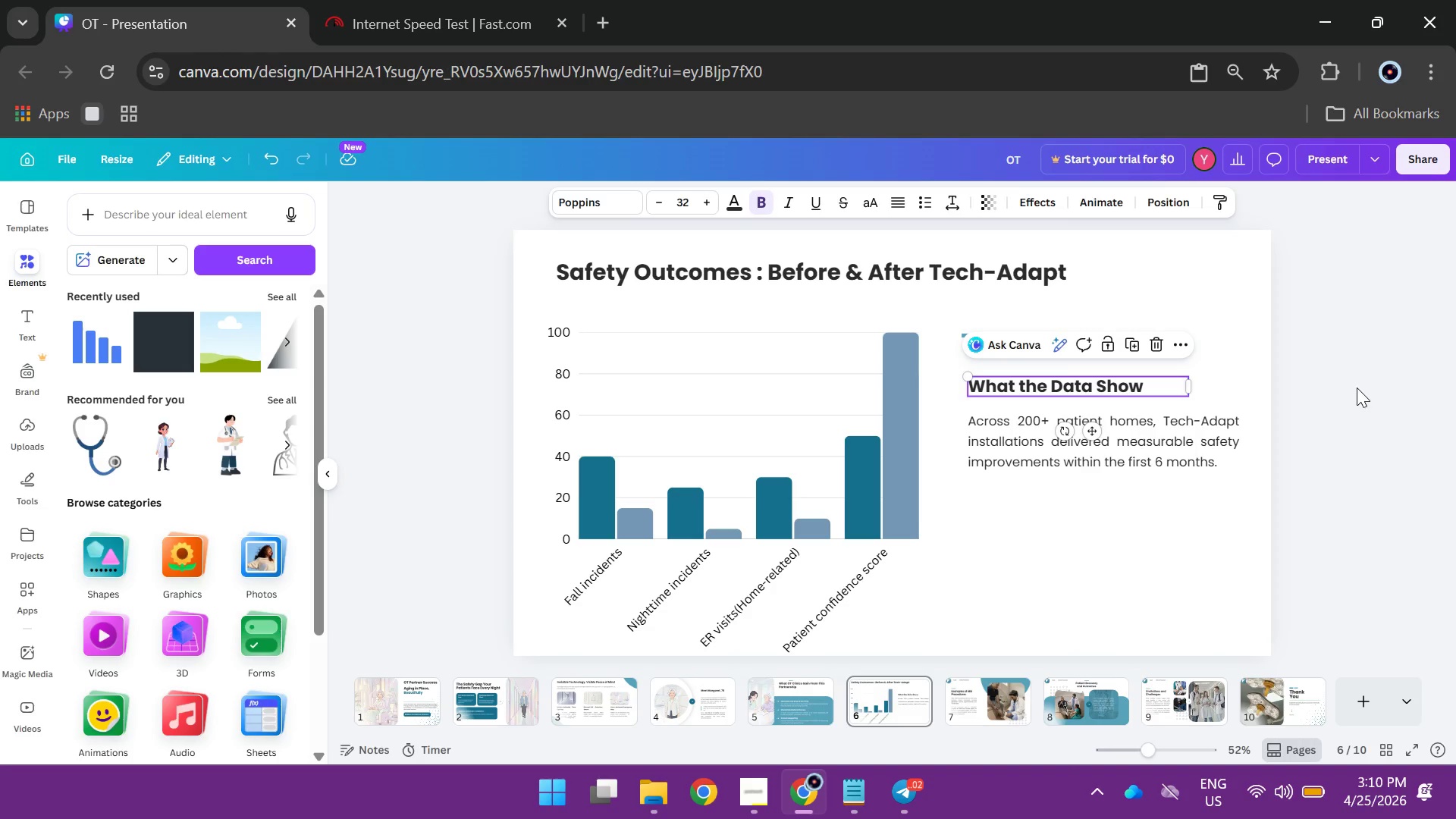 
left_click([1357, 388])
 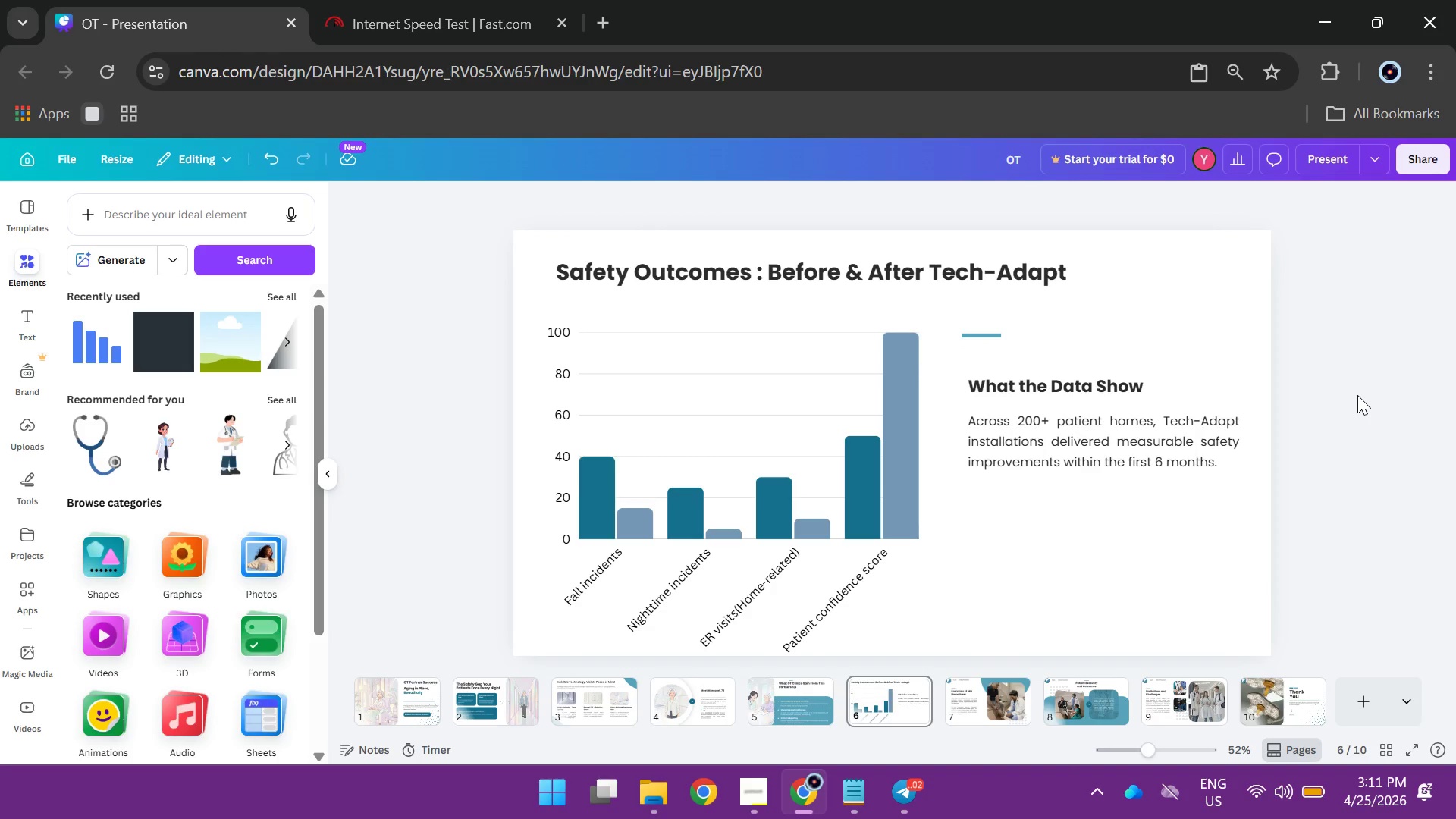 
wait(17.89)
 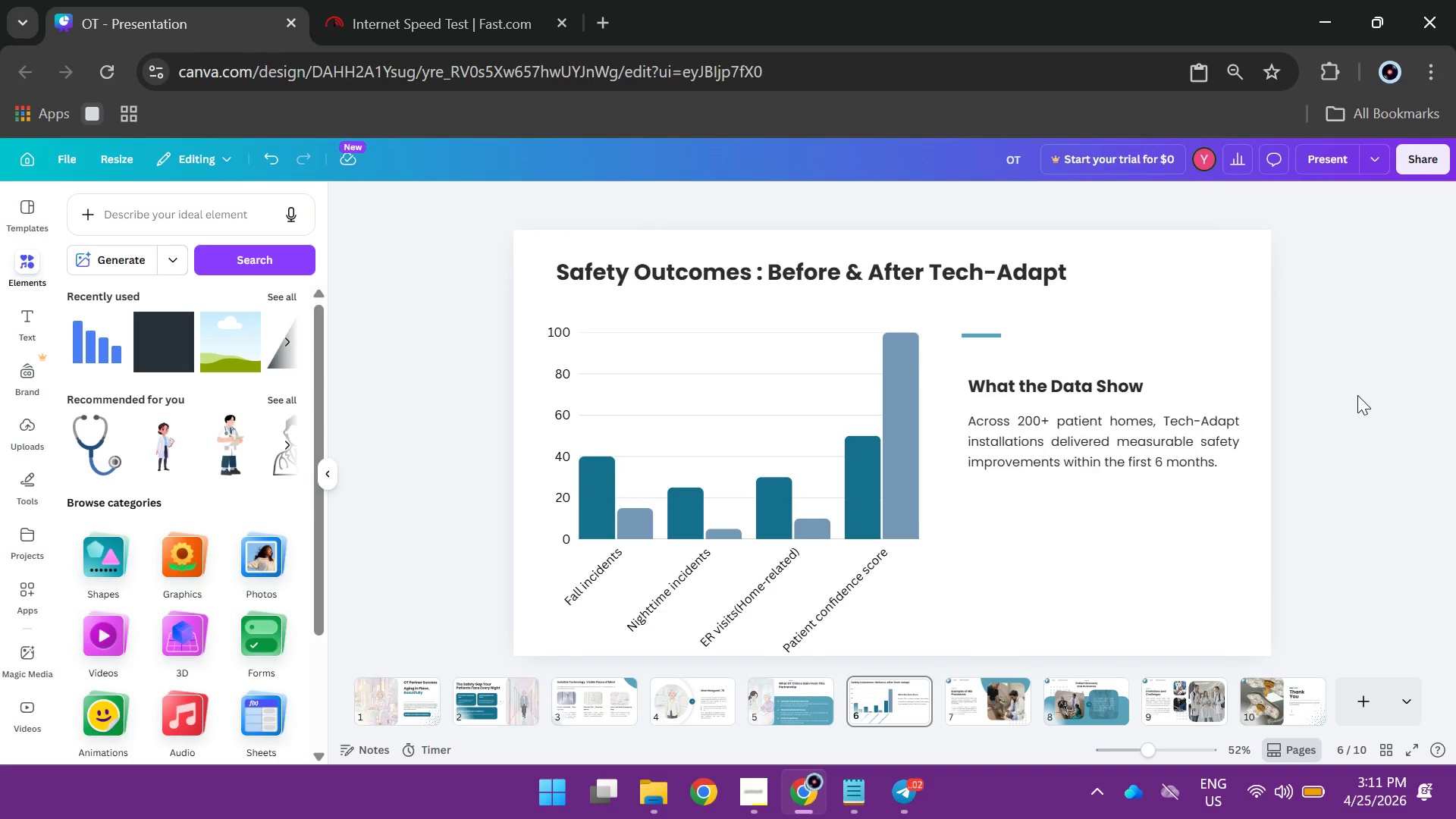 
left_click([1347, 394])
 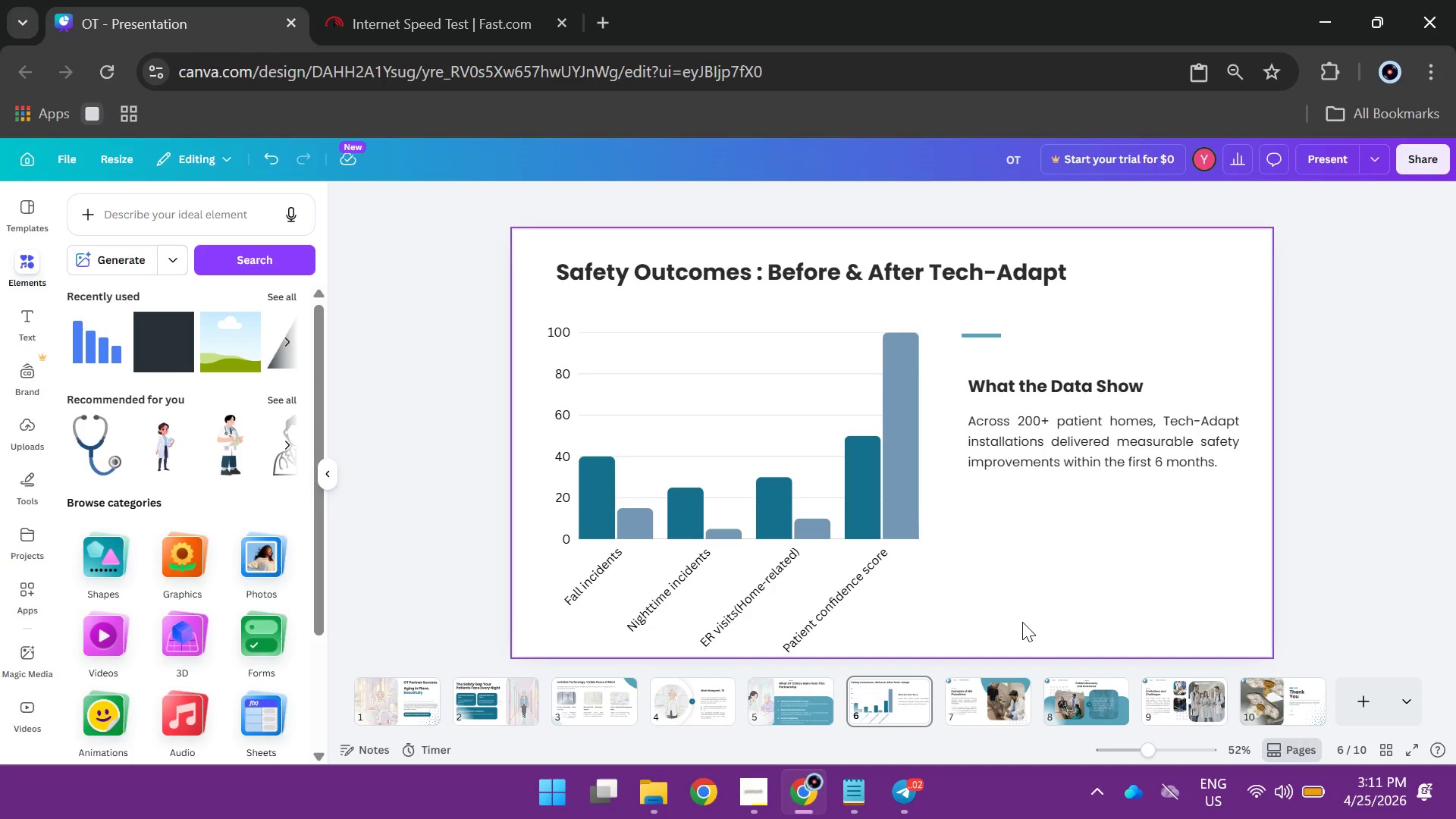 
wait(12.03)
 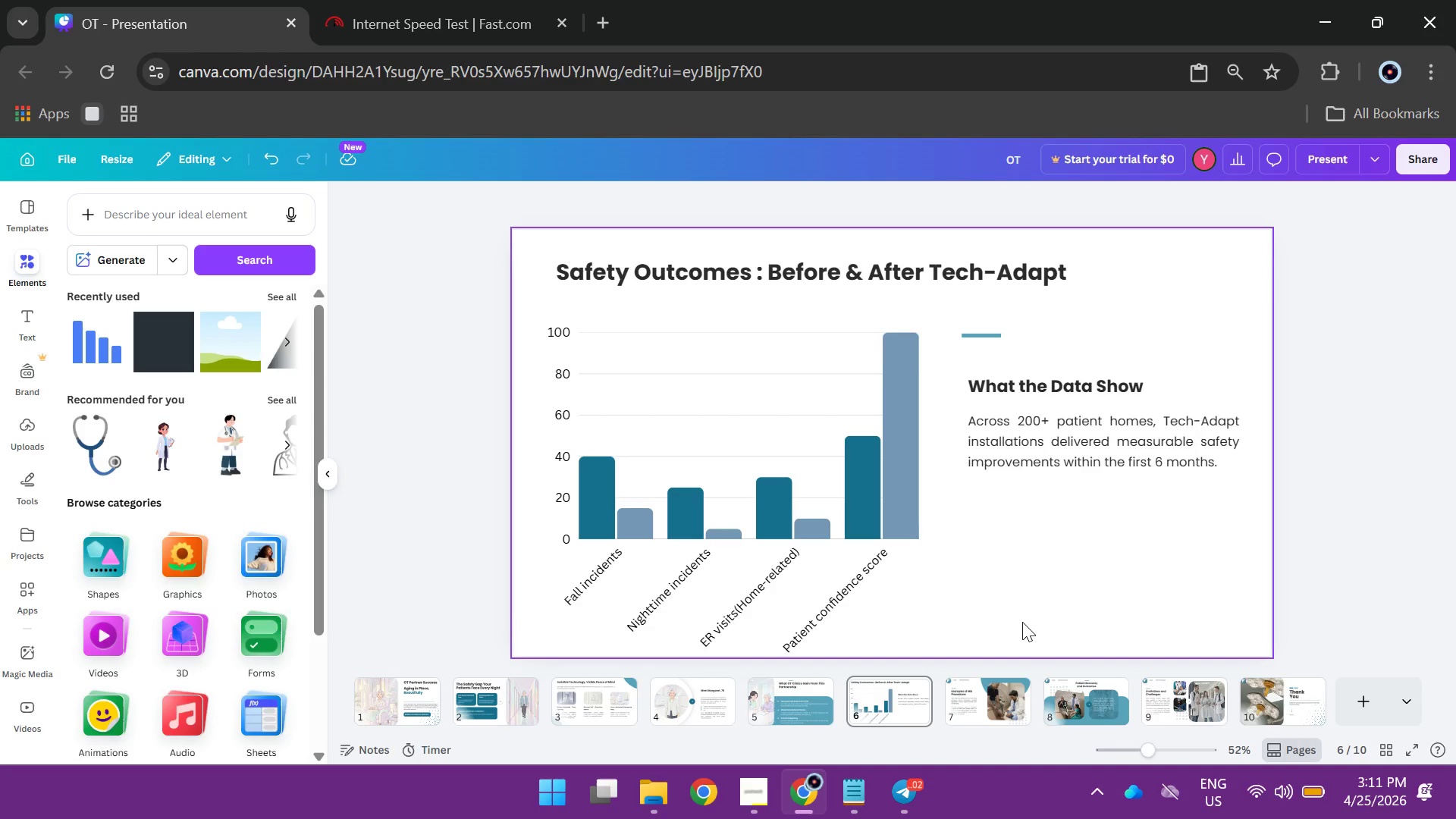 
left_click_drag(start_coordinate=[1084, 532], to_coordinate=[971, 328])
 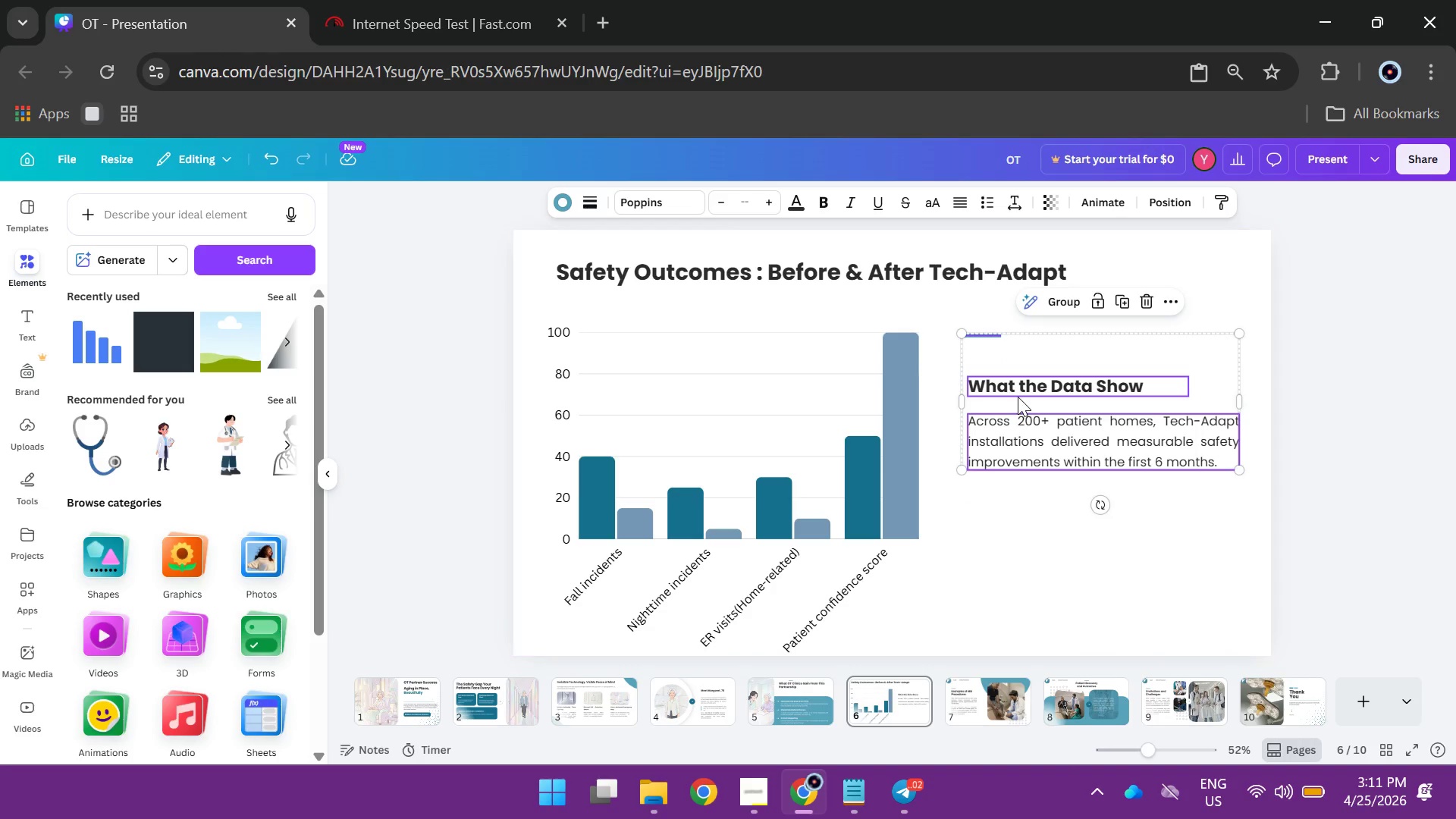 
left_click_drag(start_coordinate=[1019, 429], to_coordinate=[1018, 467])
 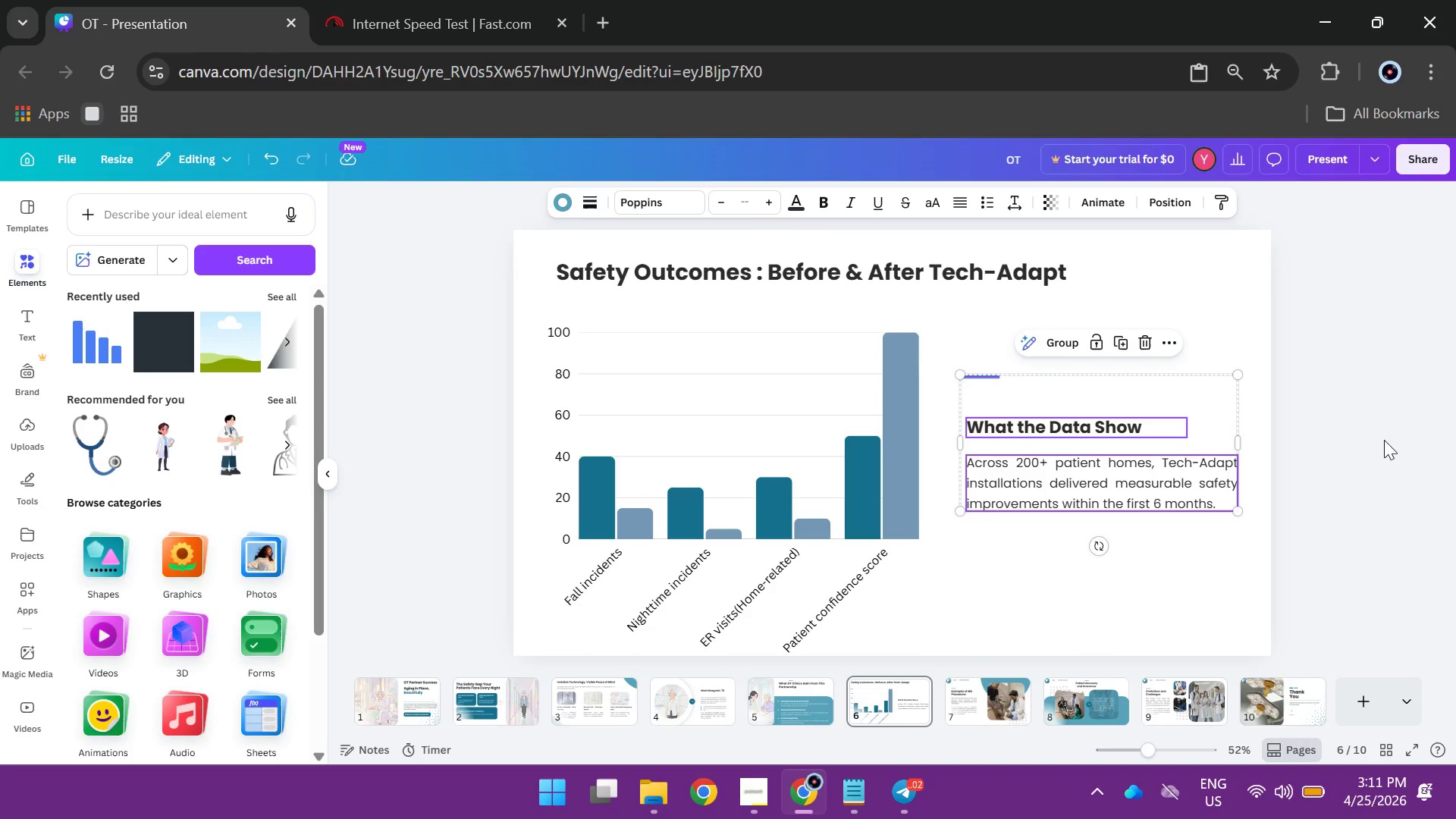 
left_click([1408, 446])
 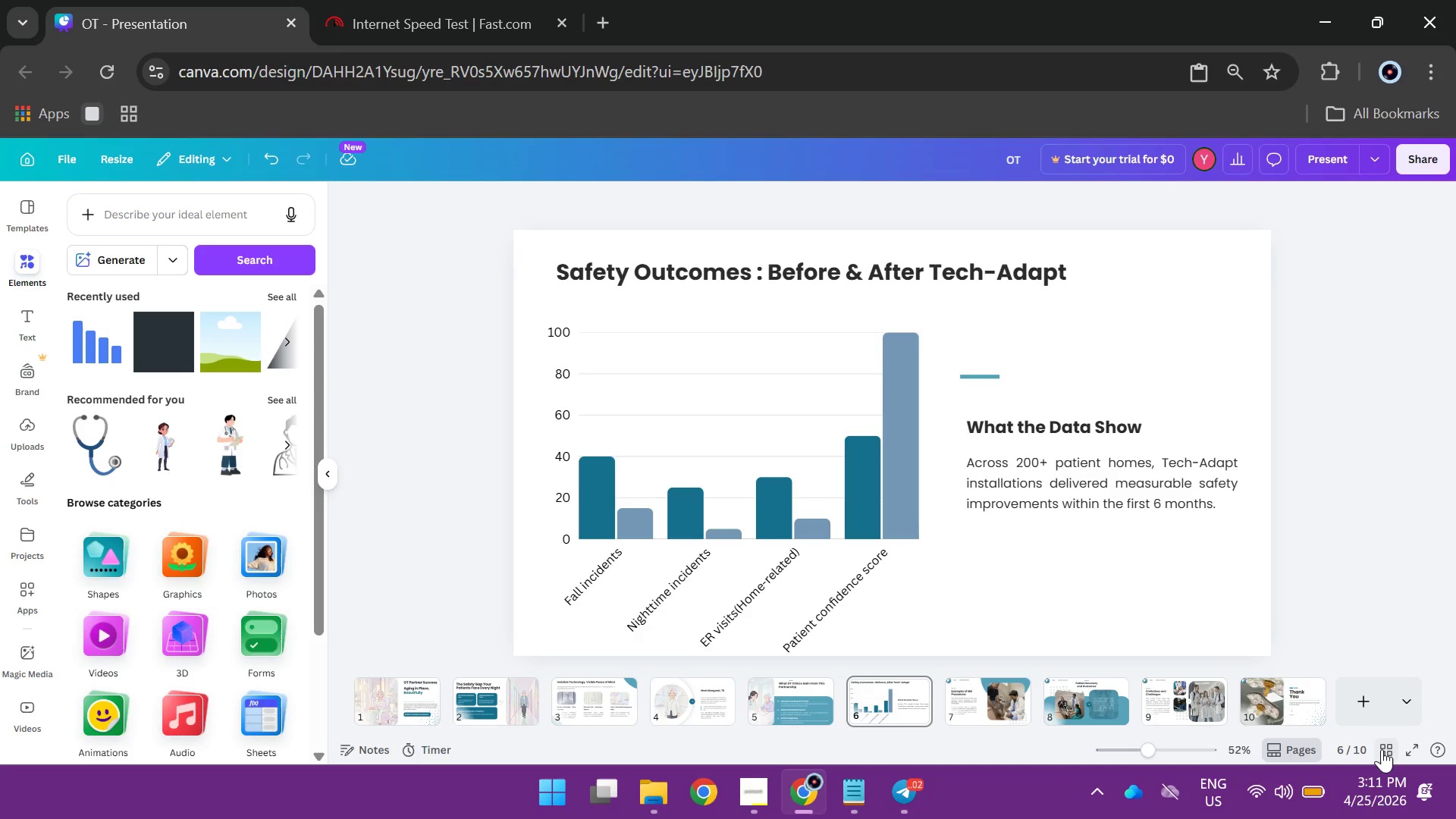 
left_click([1411, 749])
 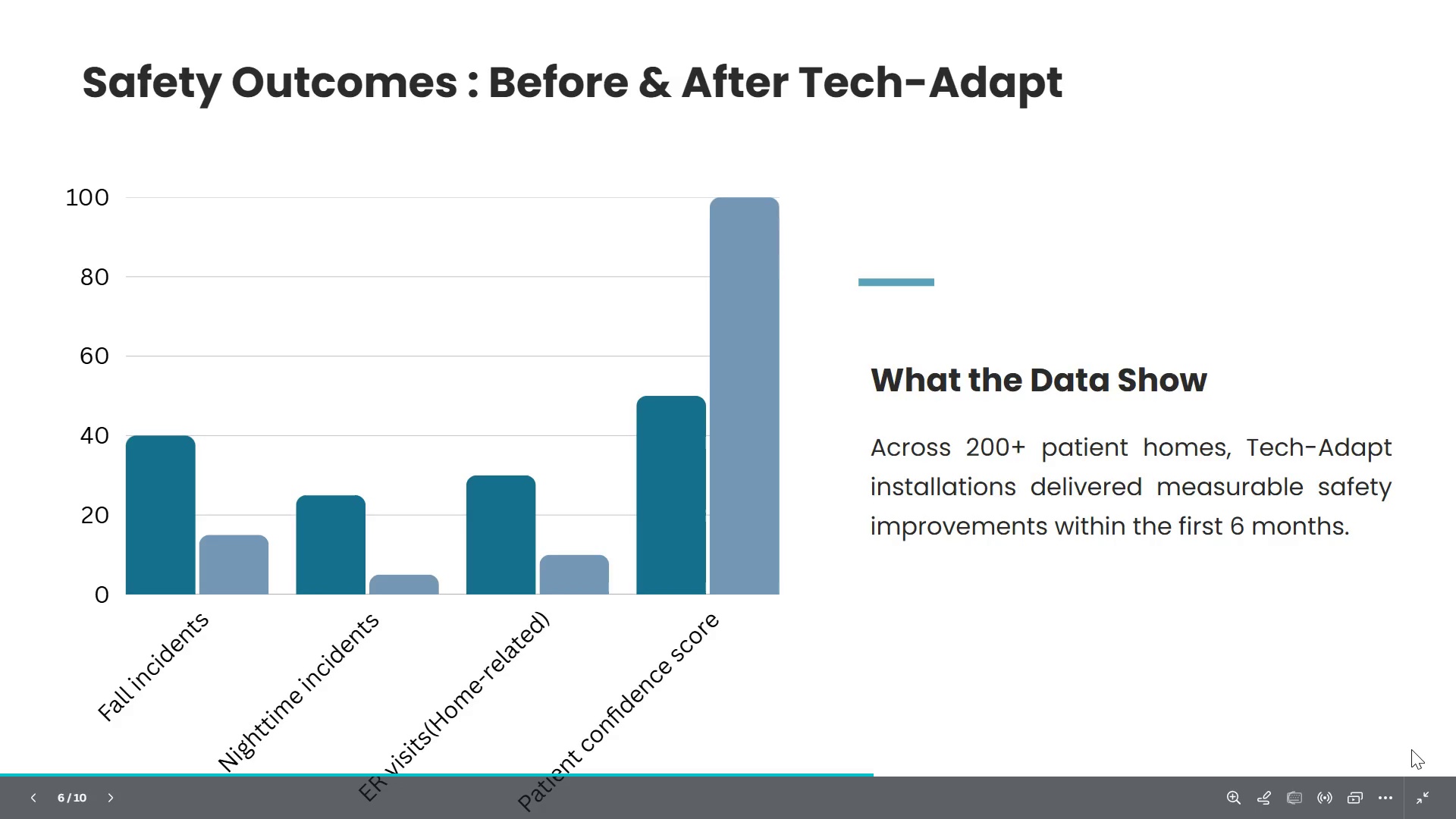 
wait(7.97)
 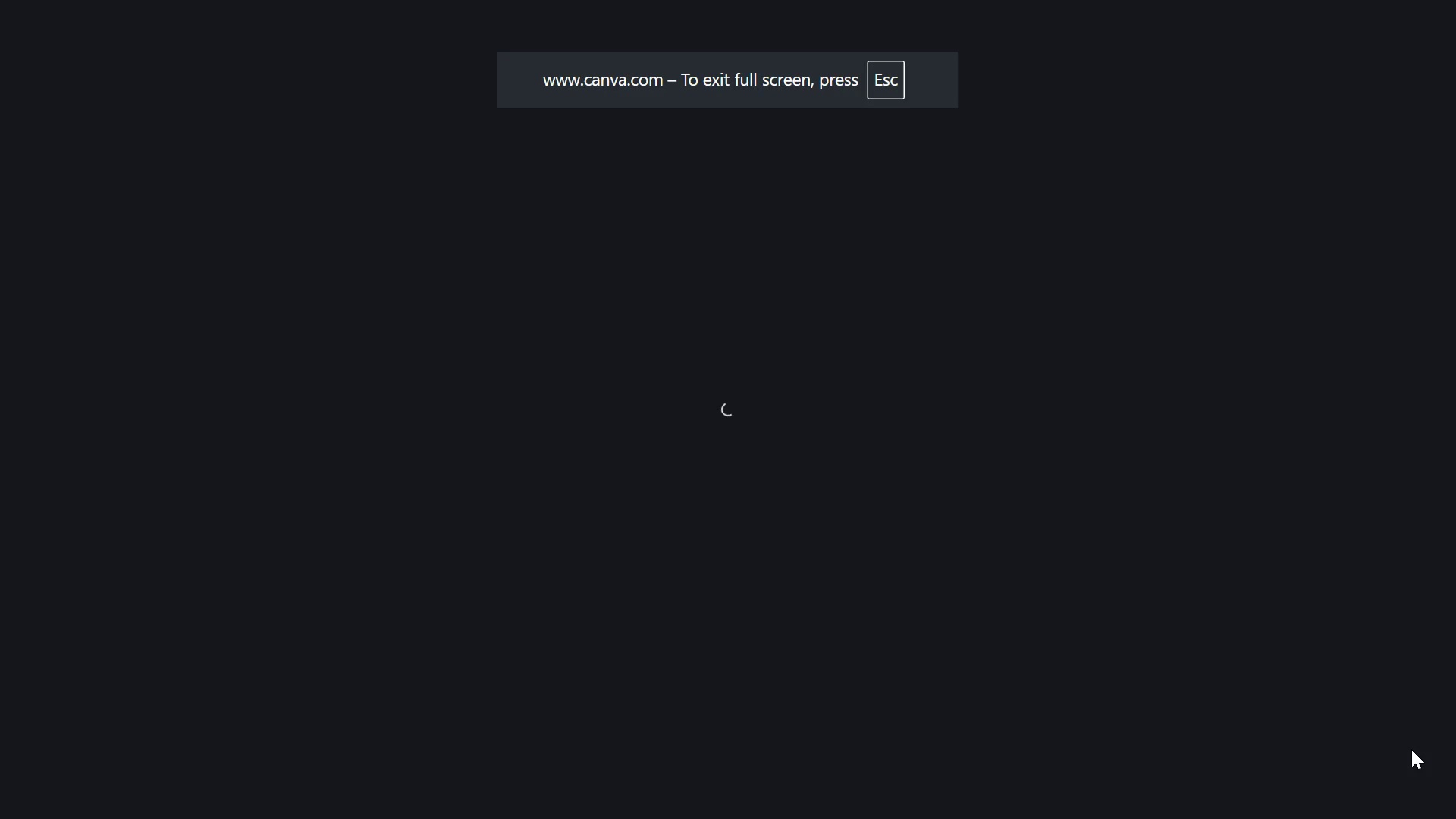 
key(ArrowLeft)
 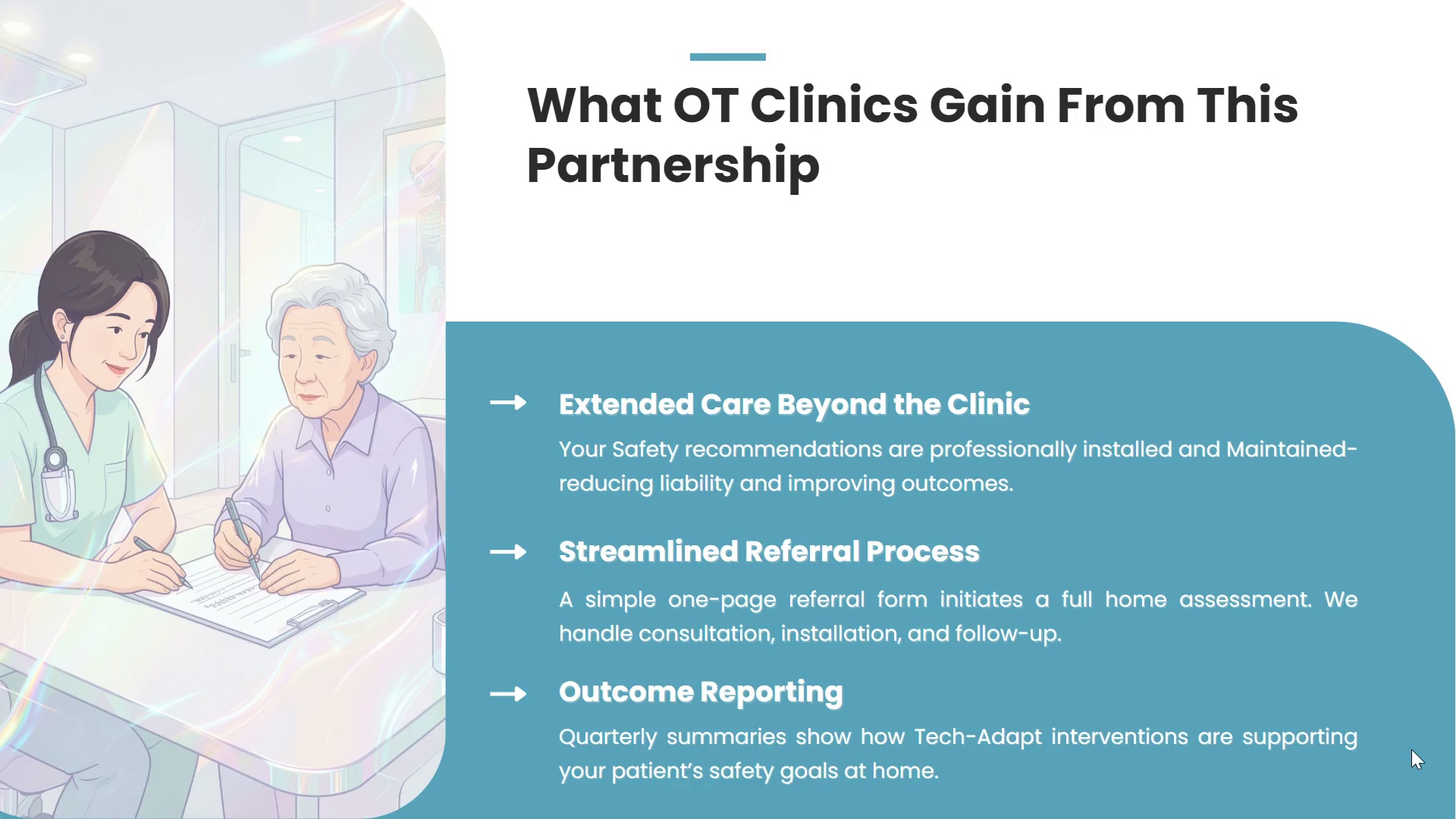 
key(ArrowLeft)
 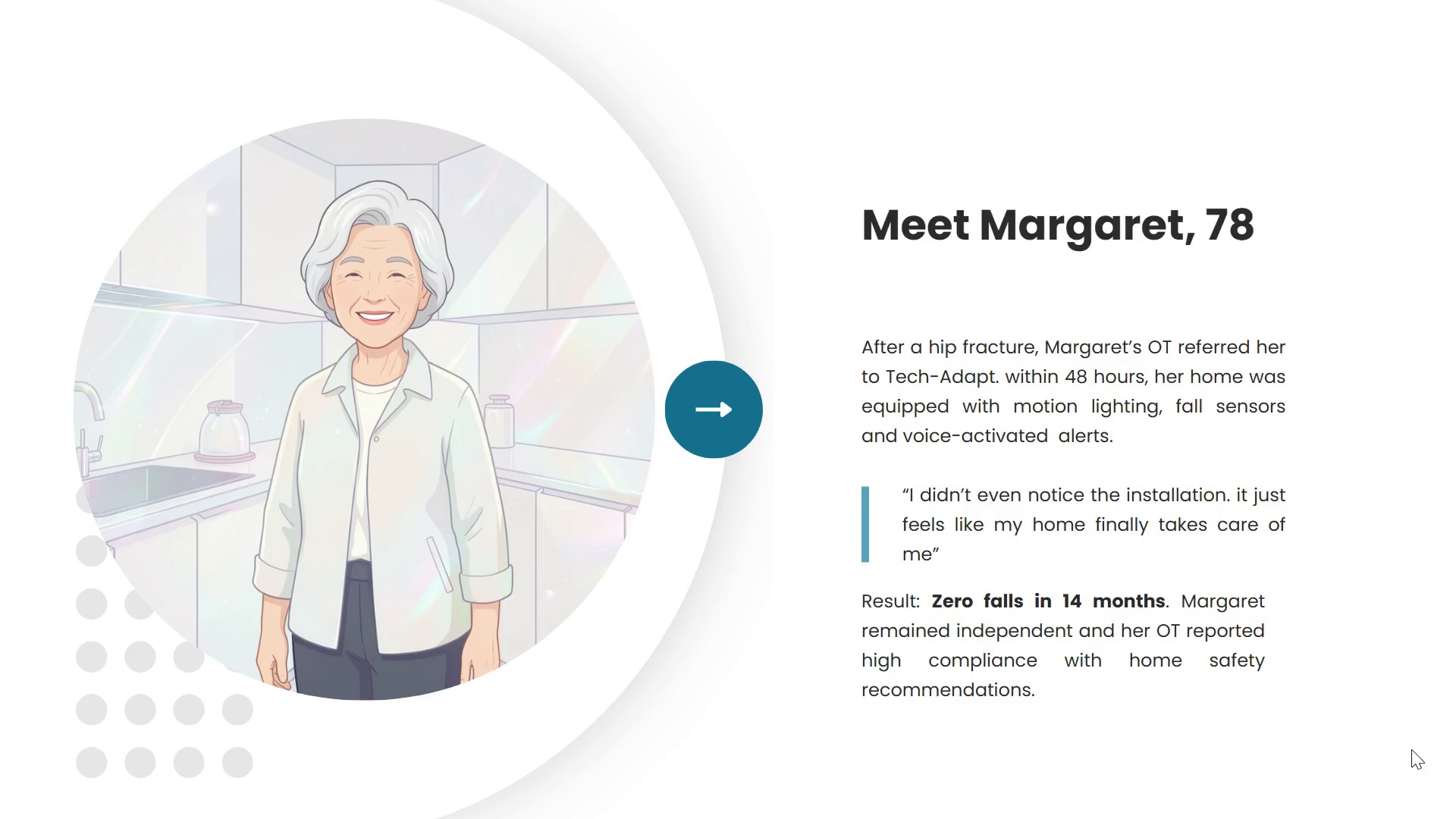 
key(ArrowLeft)
 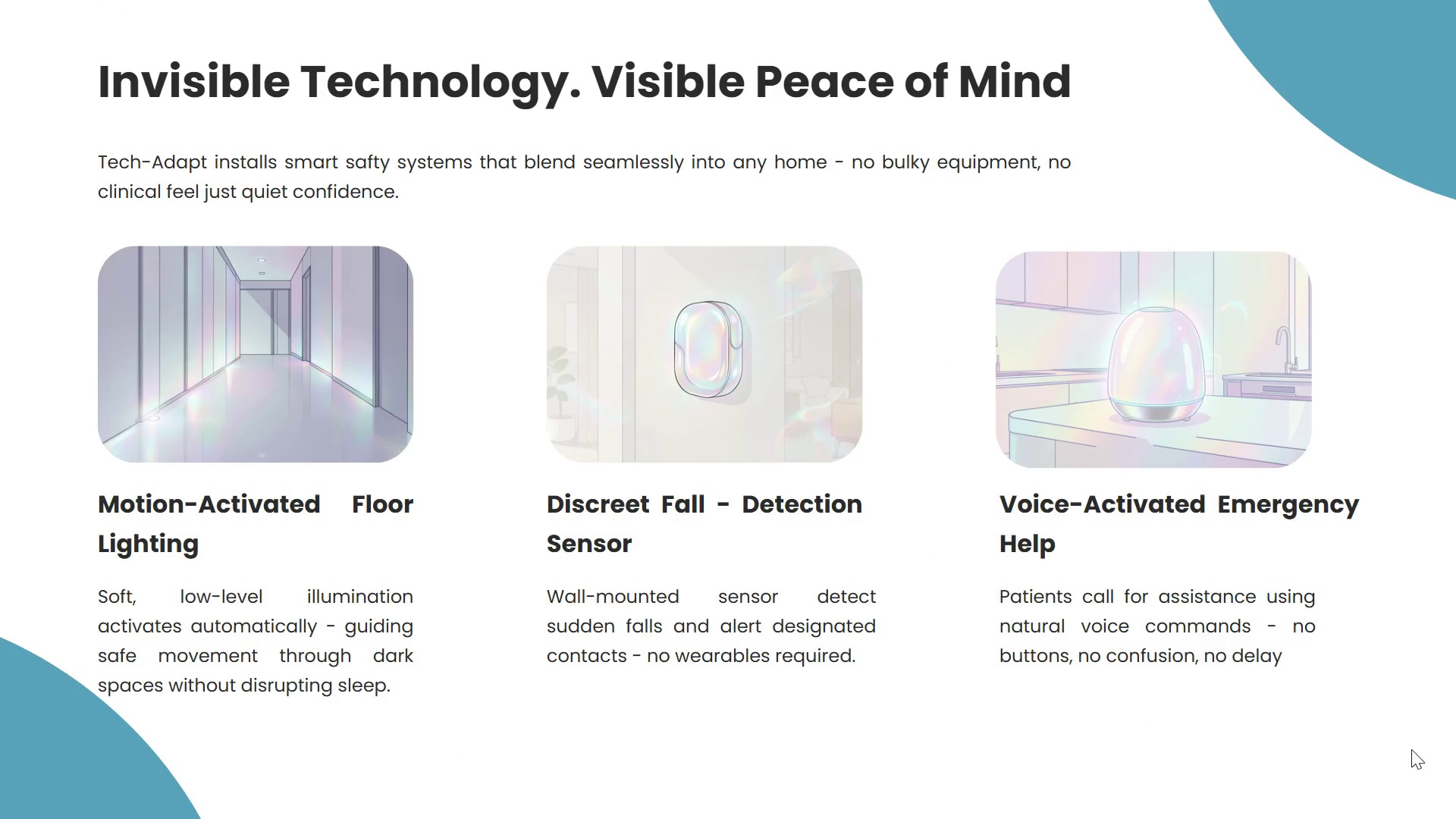 
key(ArrowLeft)
 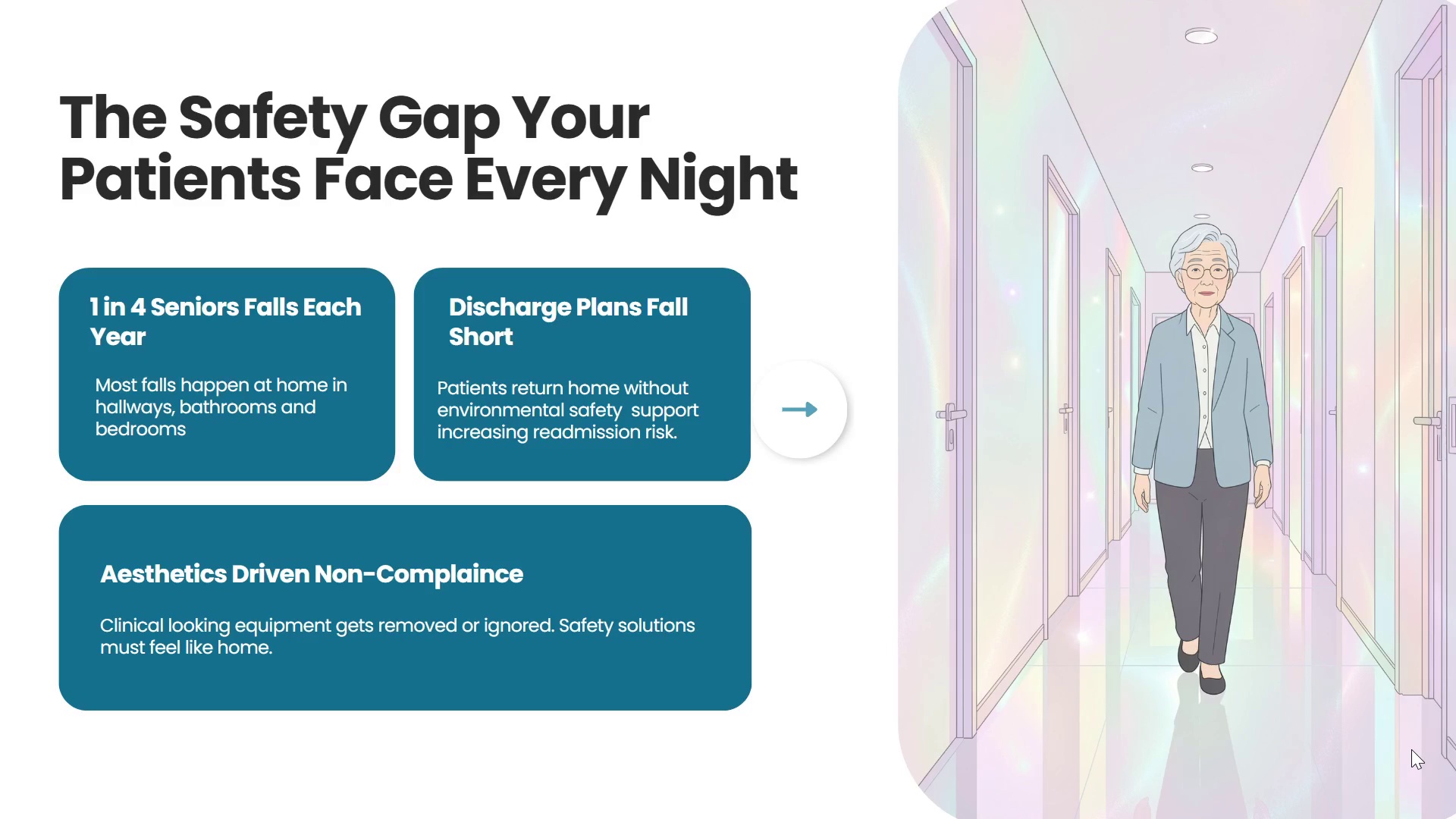 
key(ArrowLeft)
 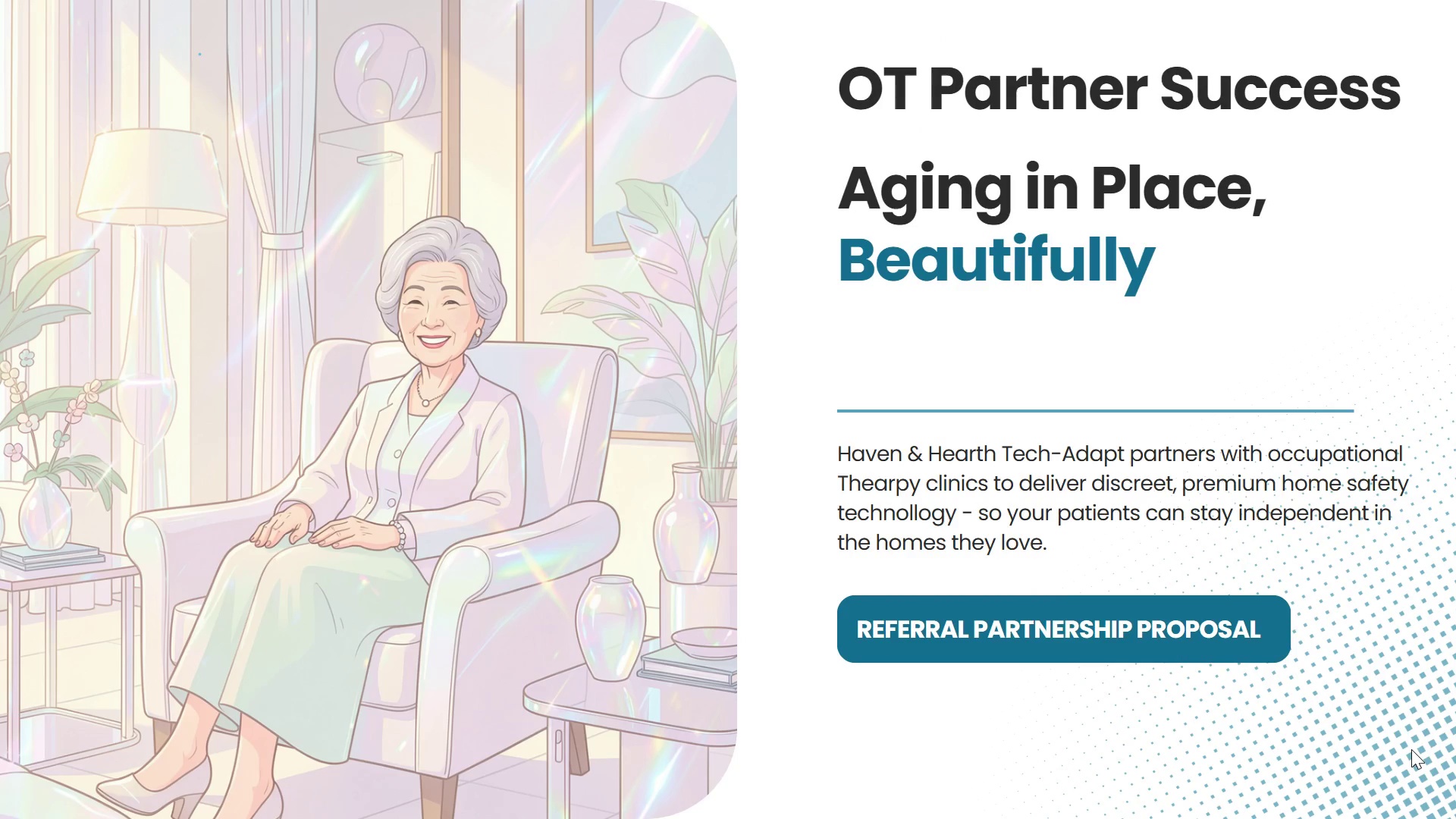 
wait(7.39)
 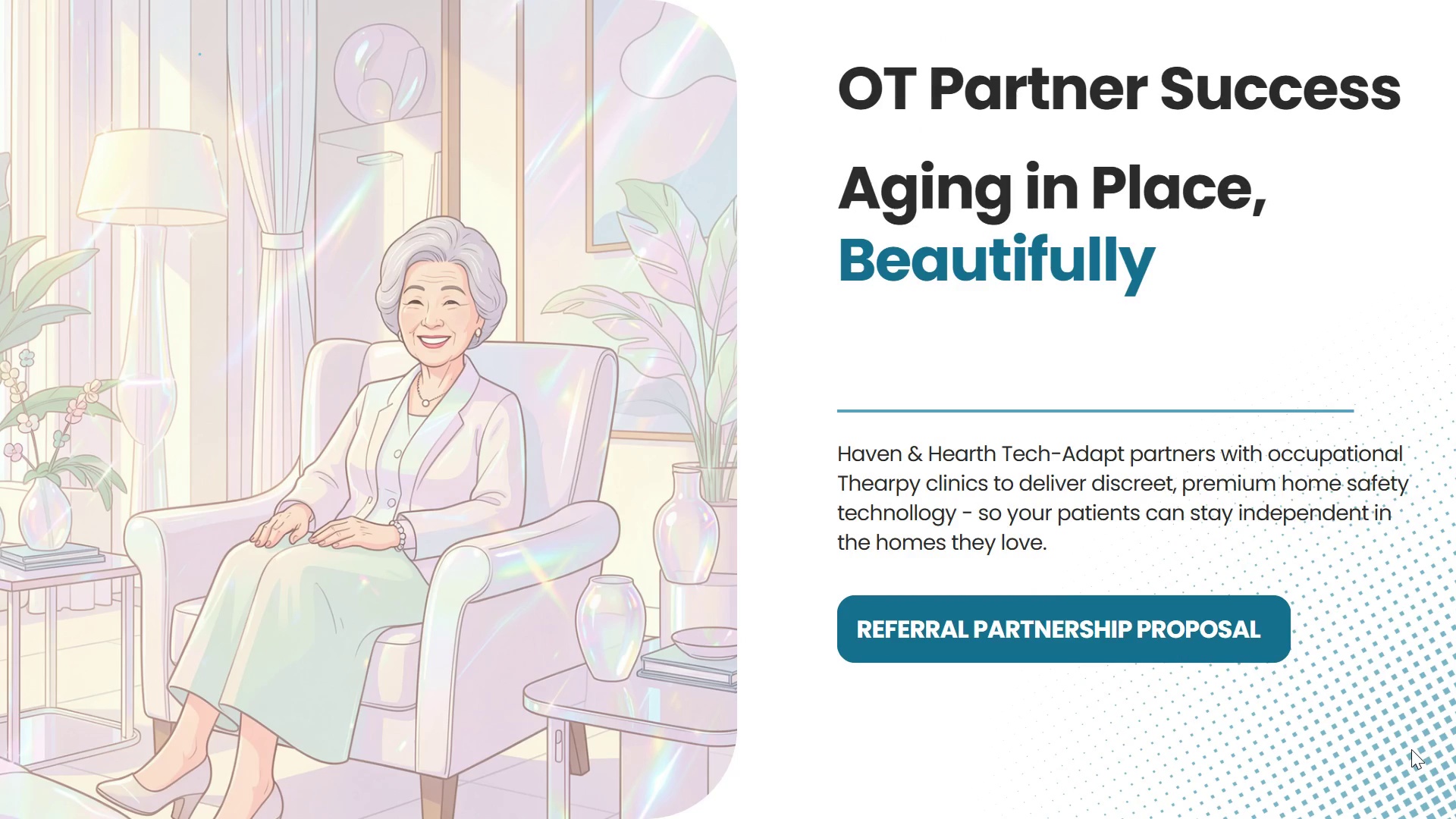 
key(Escape)
 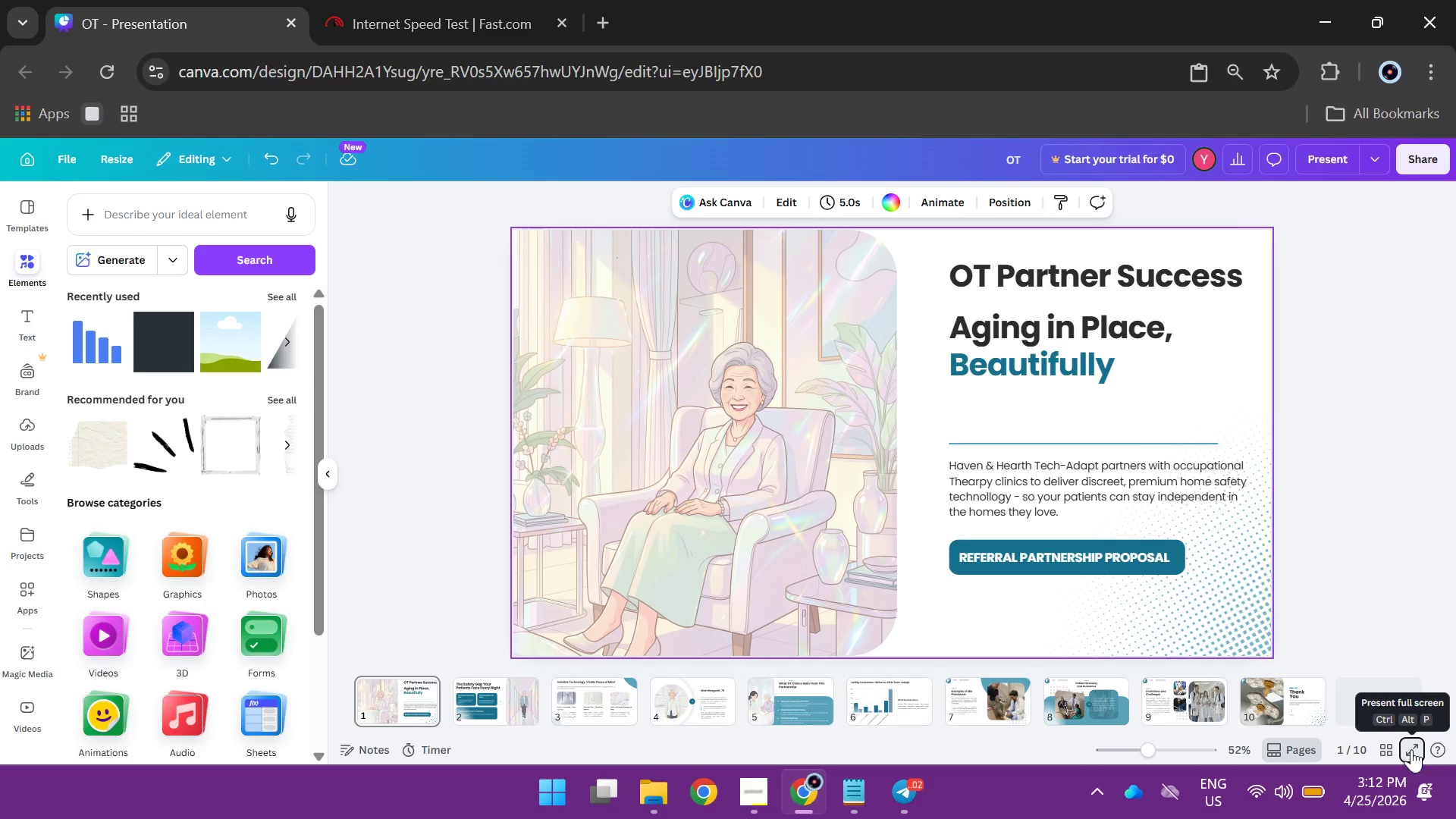 
wait(9.12)
 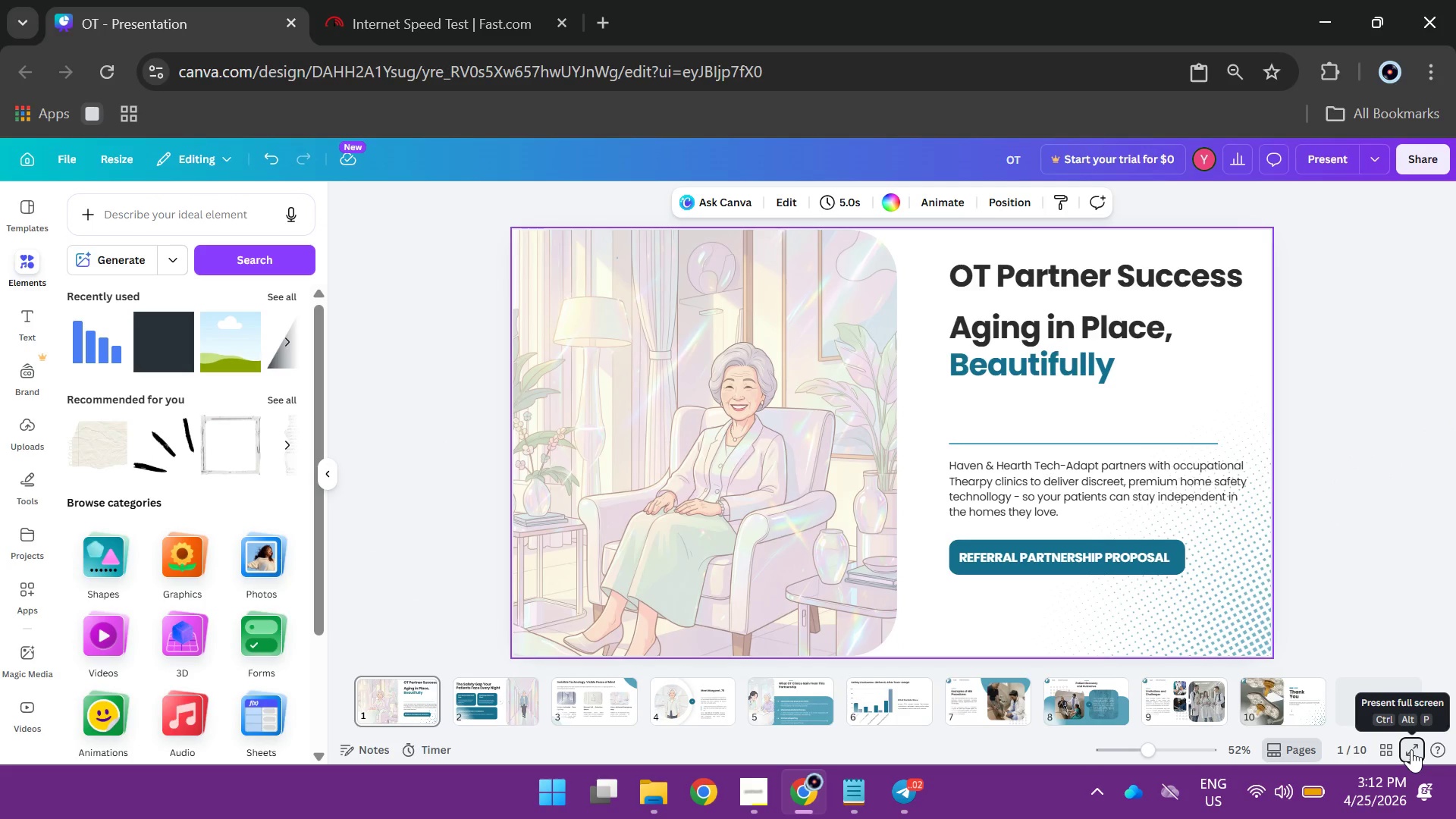 
left_click([1009, 698])
 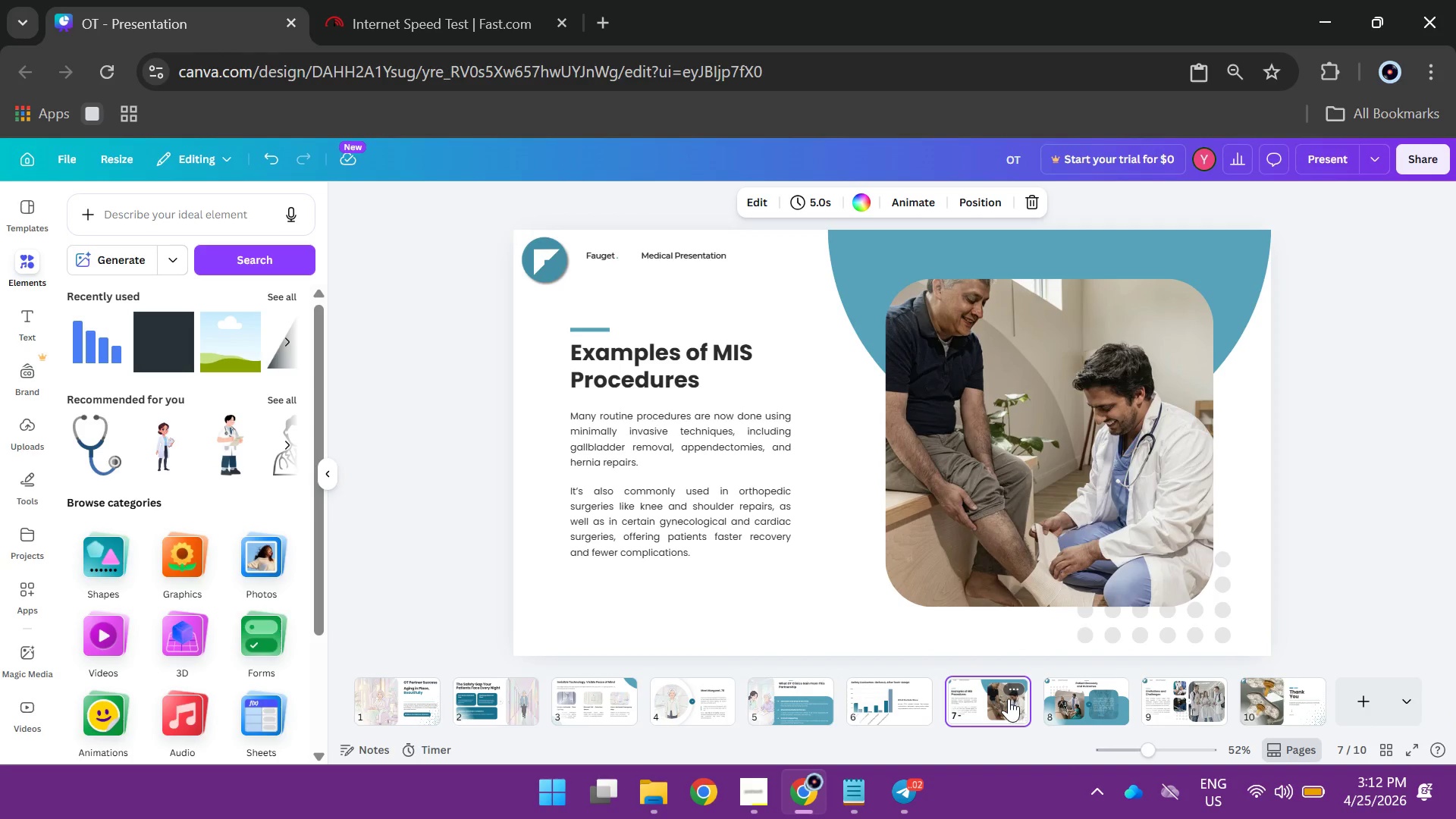 
wait(12.61)
 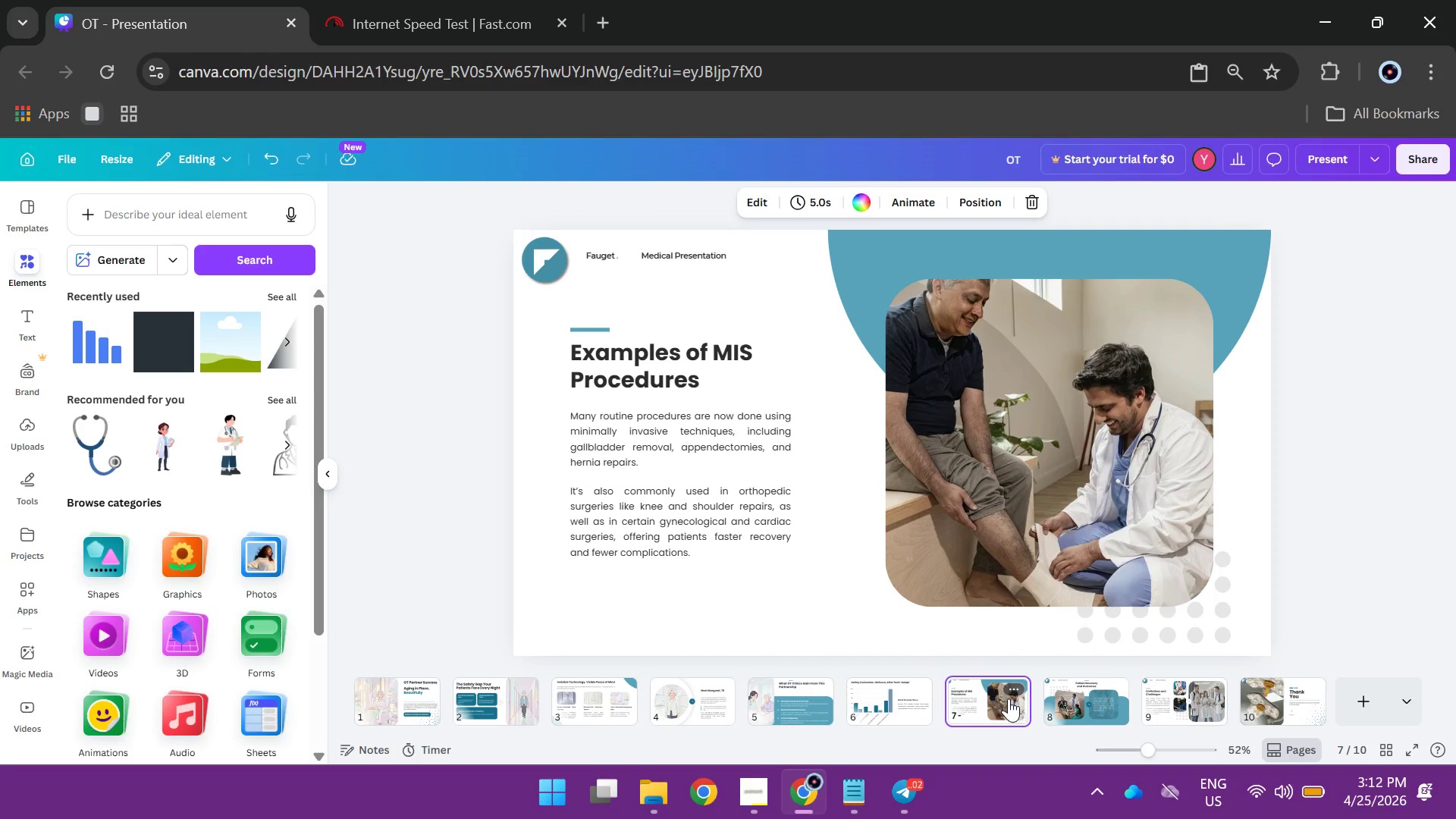 
left_click_drag(start_coordinate=[781, 240], to_coordinate=[516, 333])
 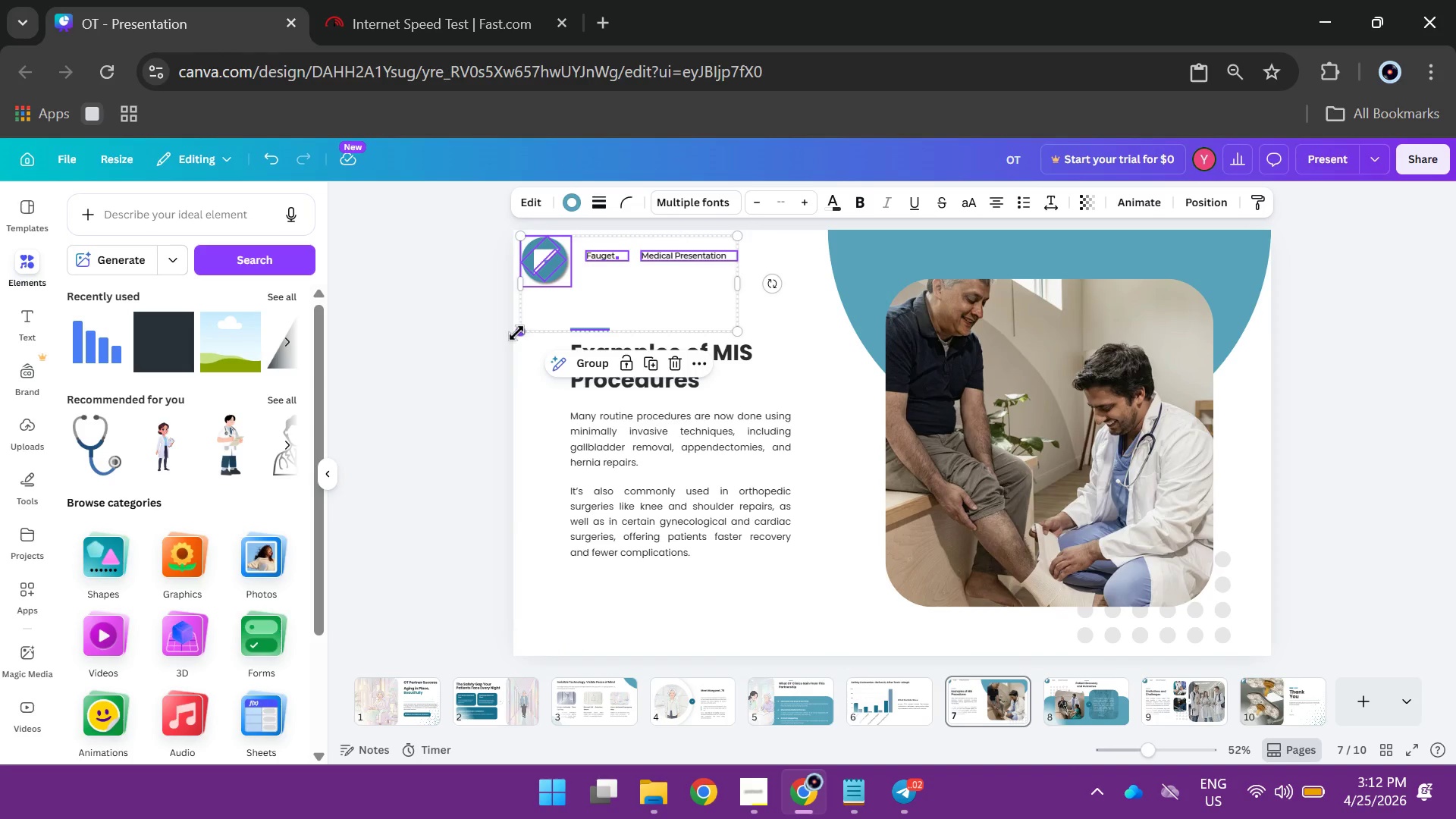 
key(Backspace)
 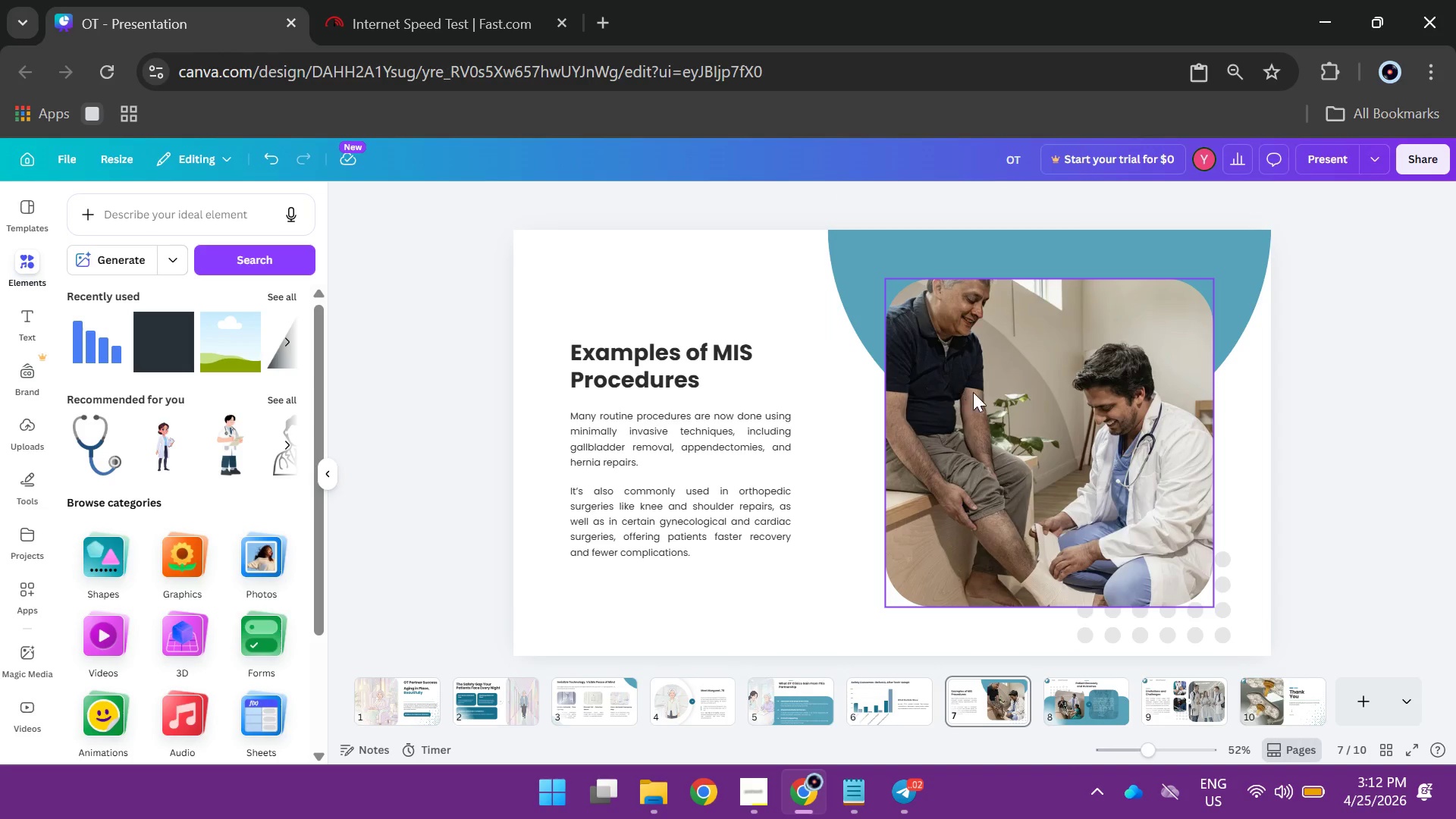 
left_click([1031, 438])
 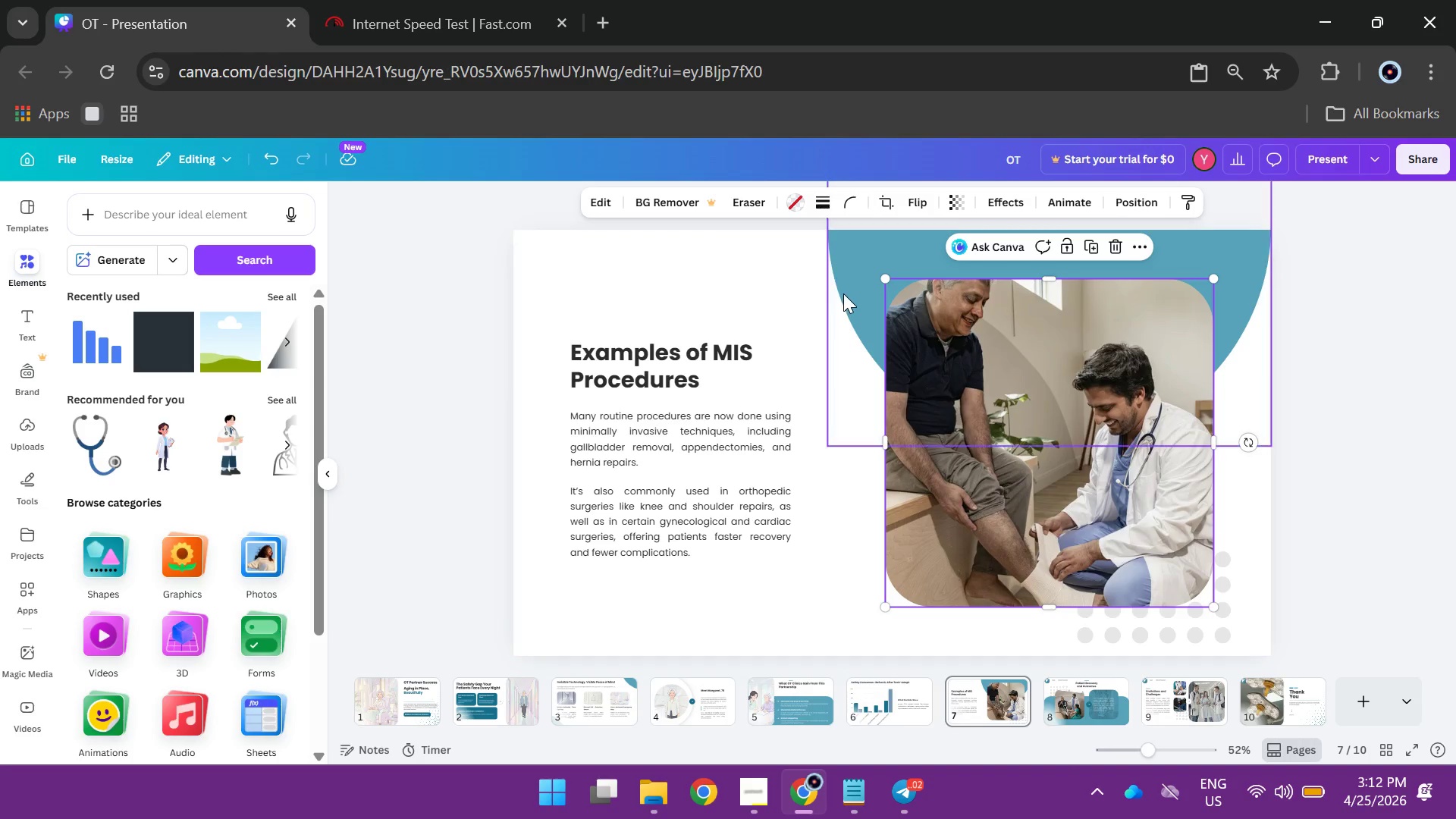 
key(Backspace)
 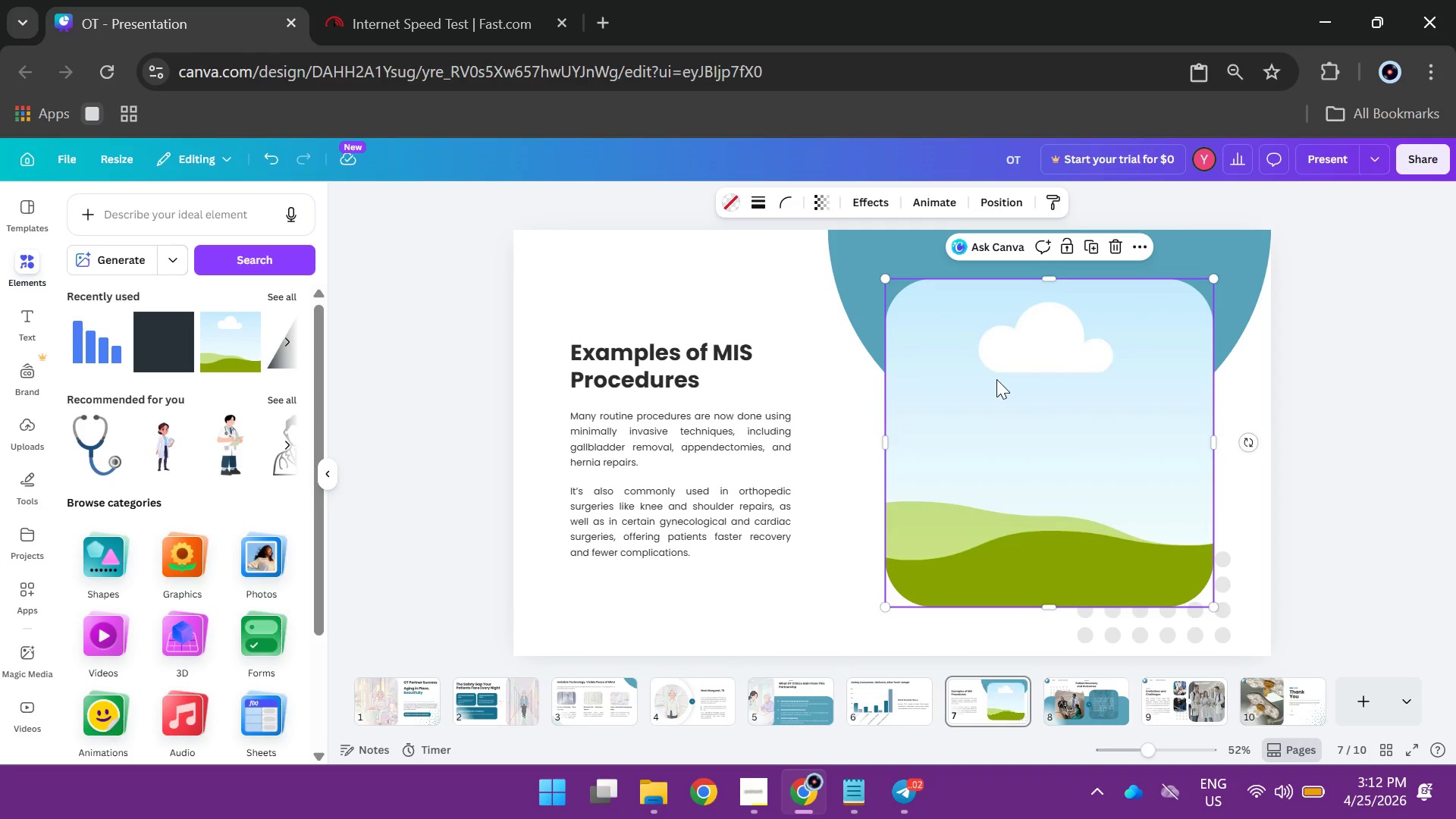 
left_click([996, 379])
 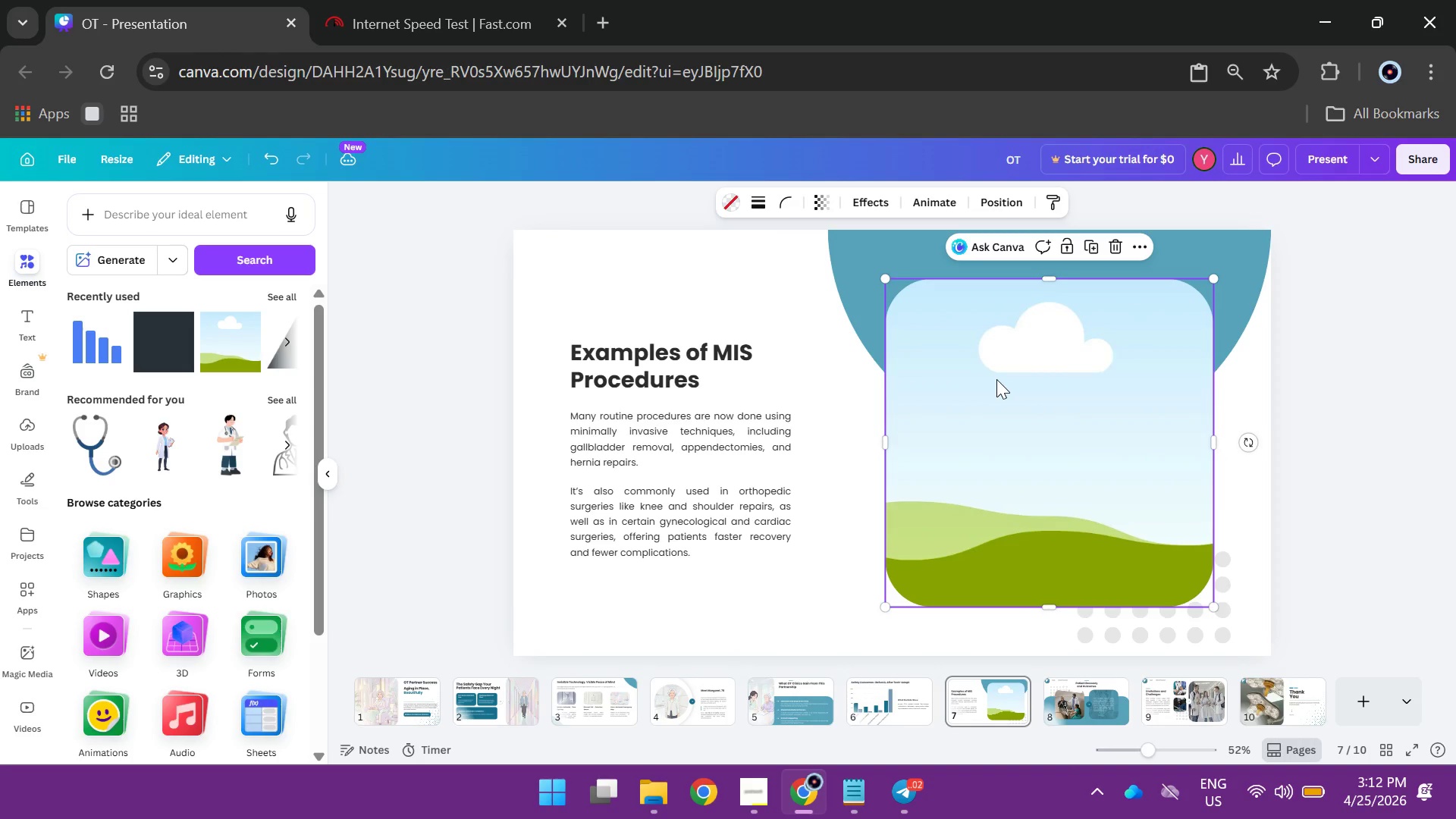 
key(Backspace)
 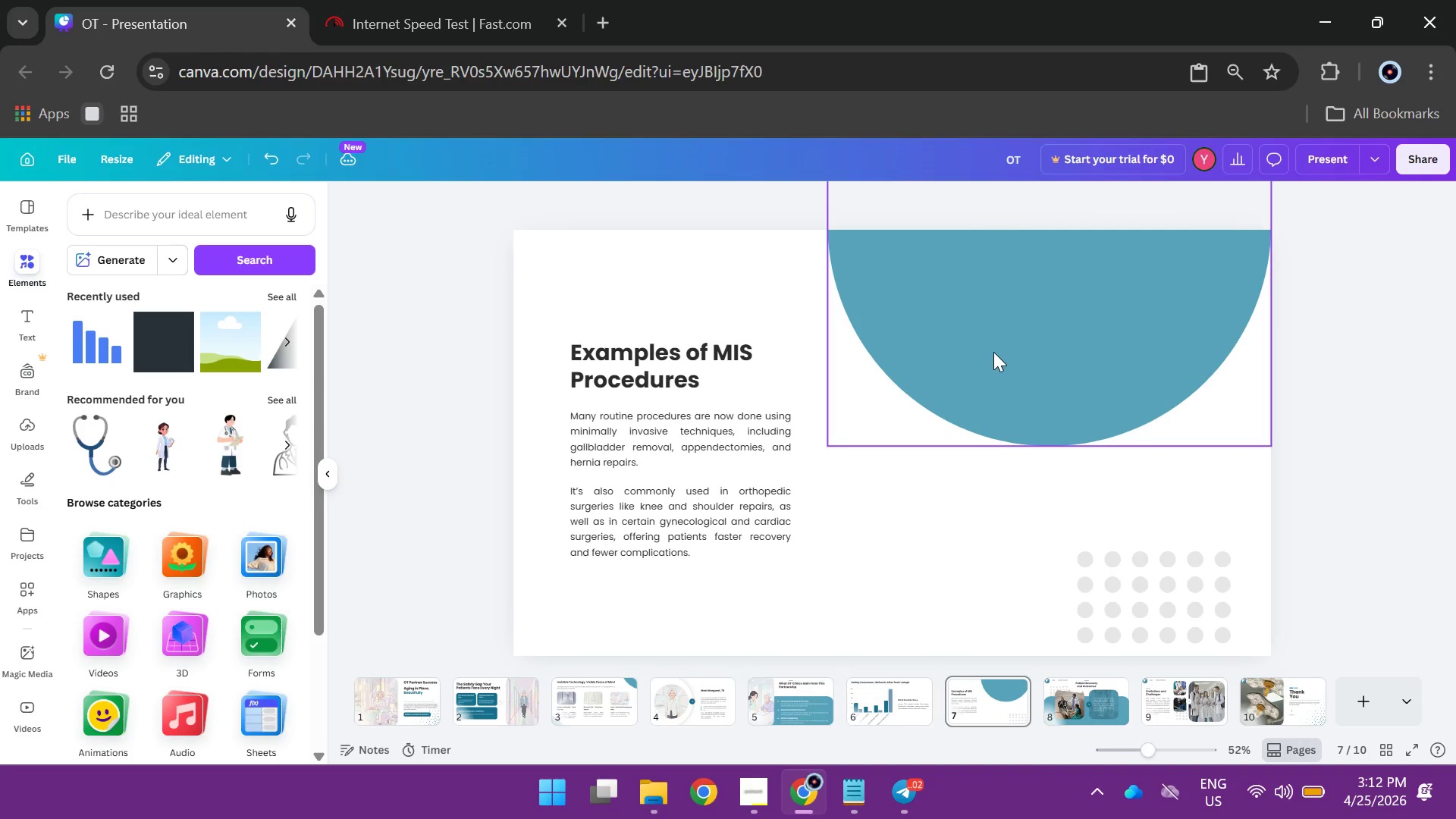 
left_click([993, 352])
 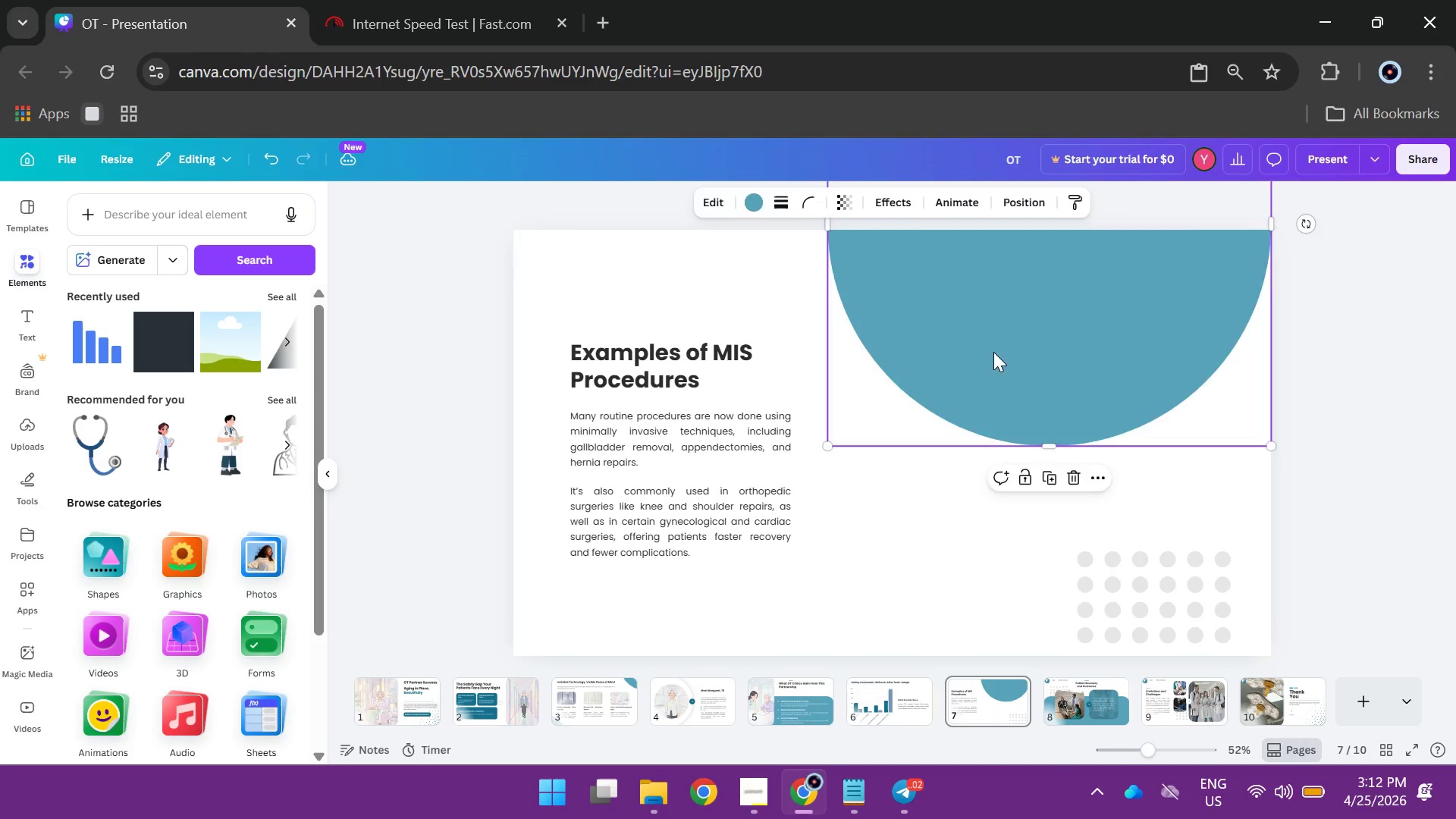 
key(Backspace)
 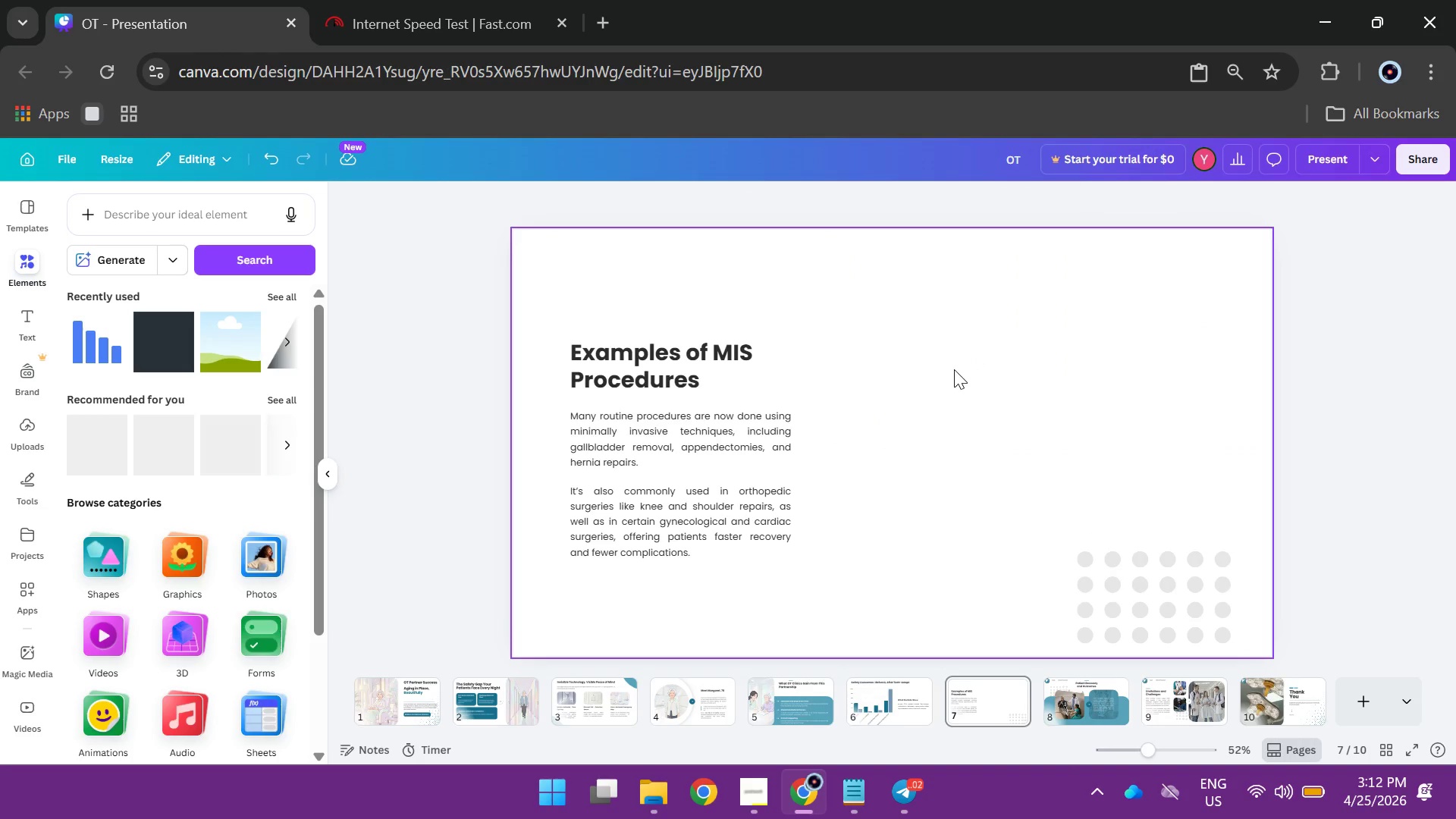 
wait(6.12)
 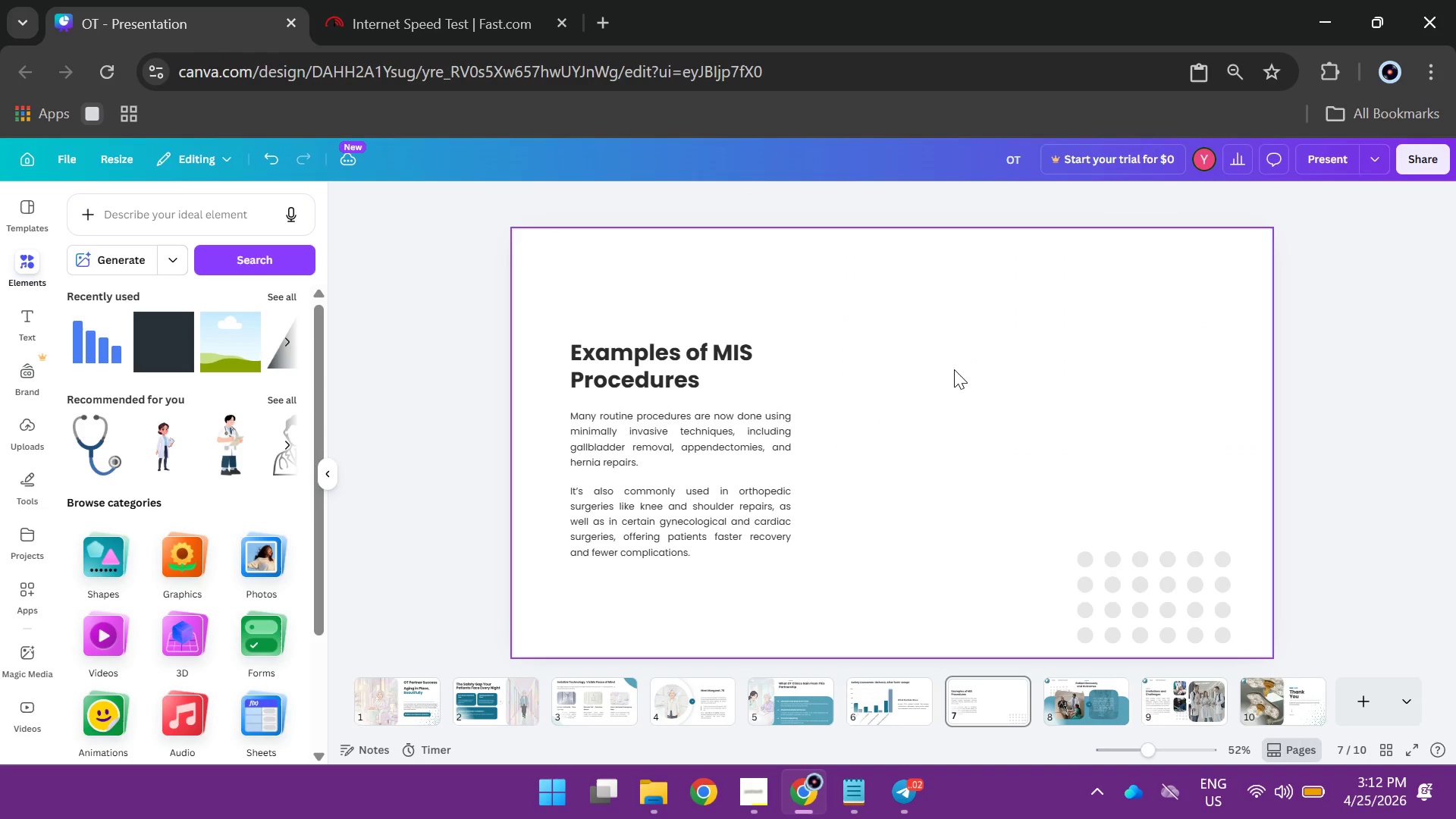 
left_click_drag(start_coordinate=[682, 377], to_coordinate=[692, 318])
 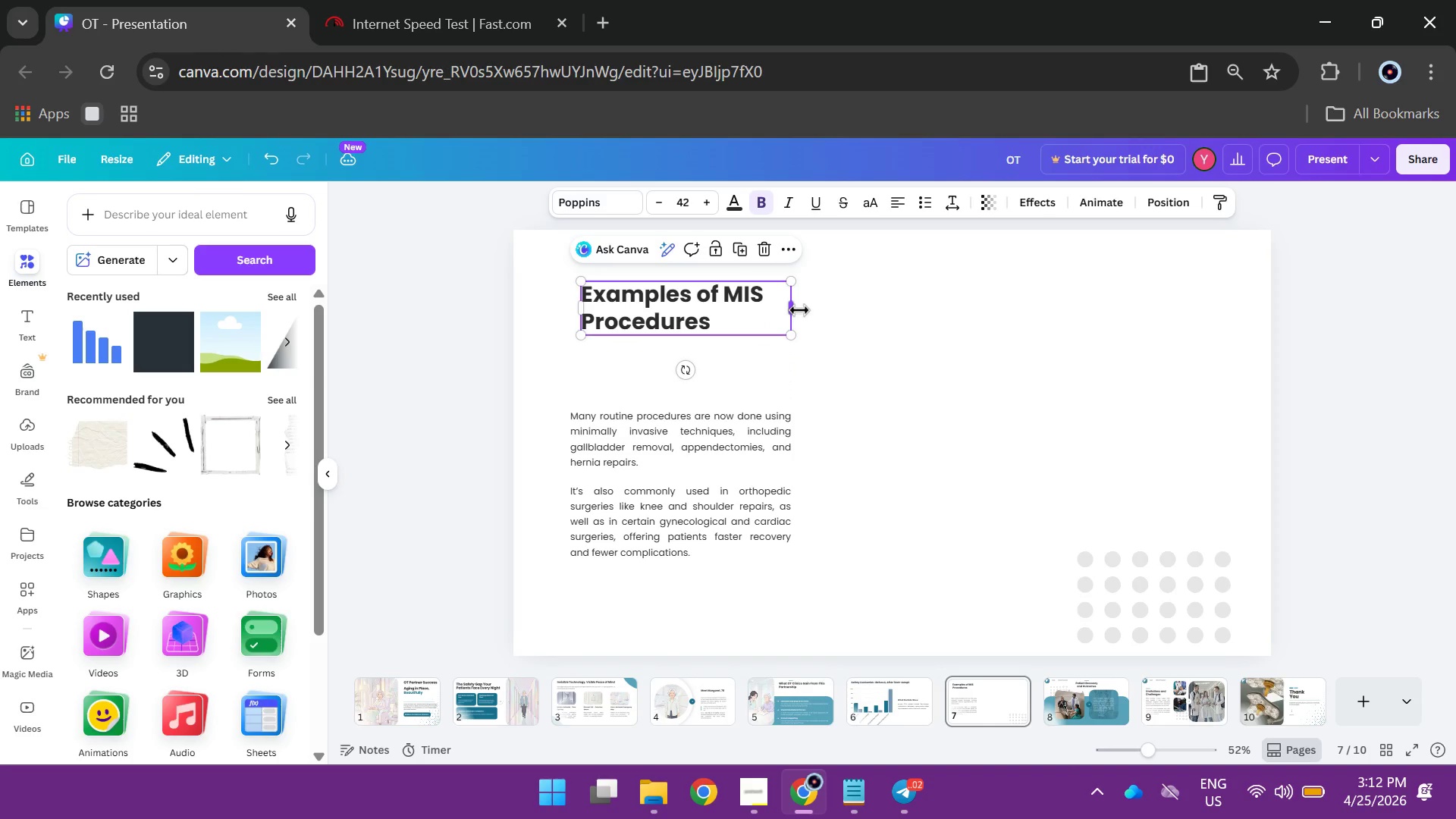 
left_click_drag(start_coordinate=[799, 310], to_coordinate=[1193, 307])
 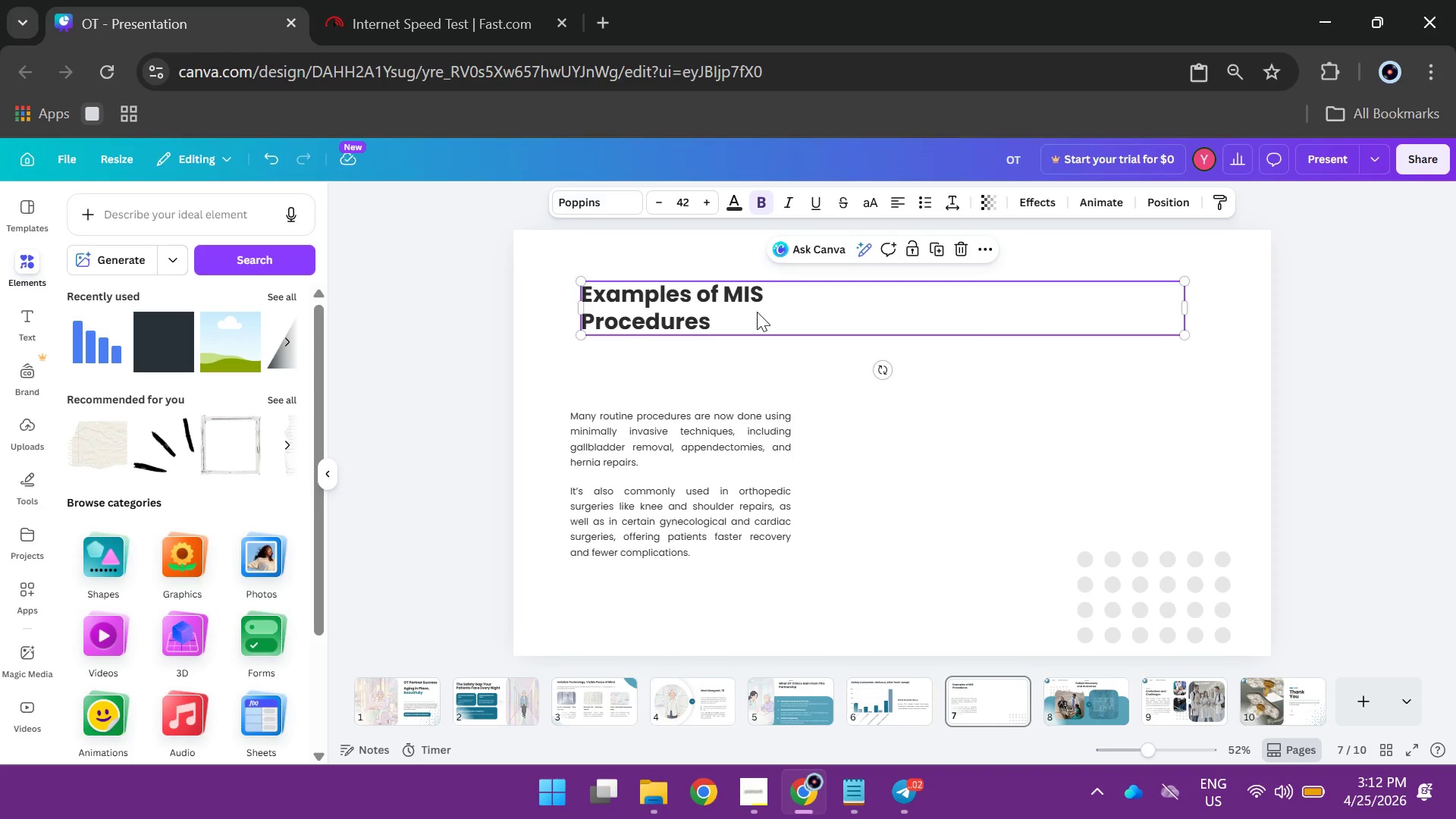 
double_click([757, 312])
 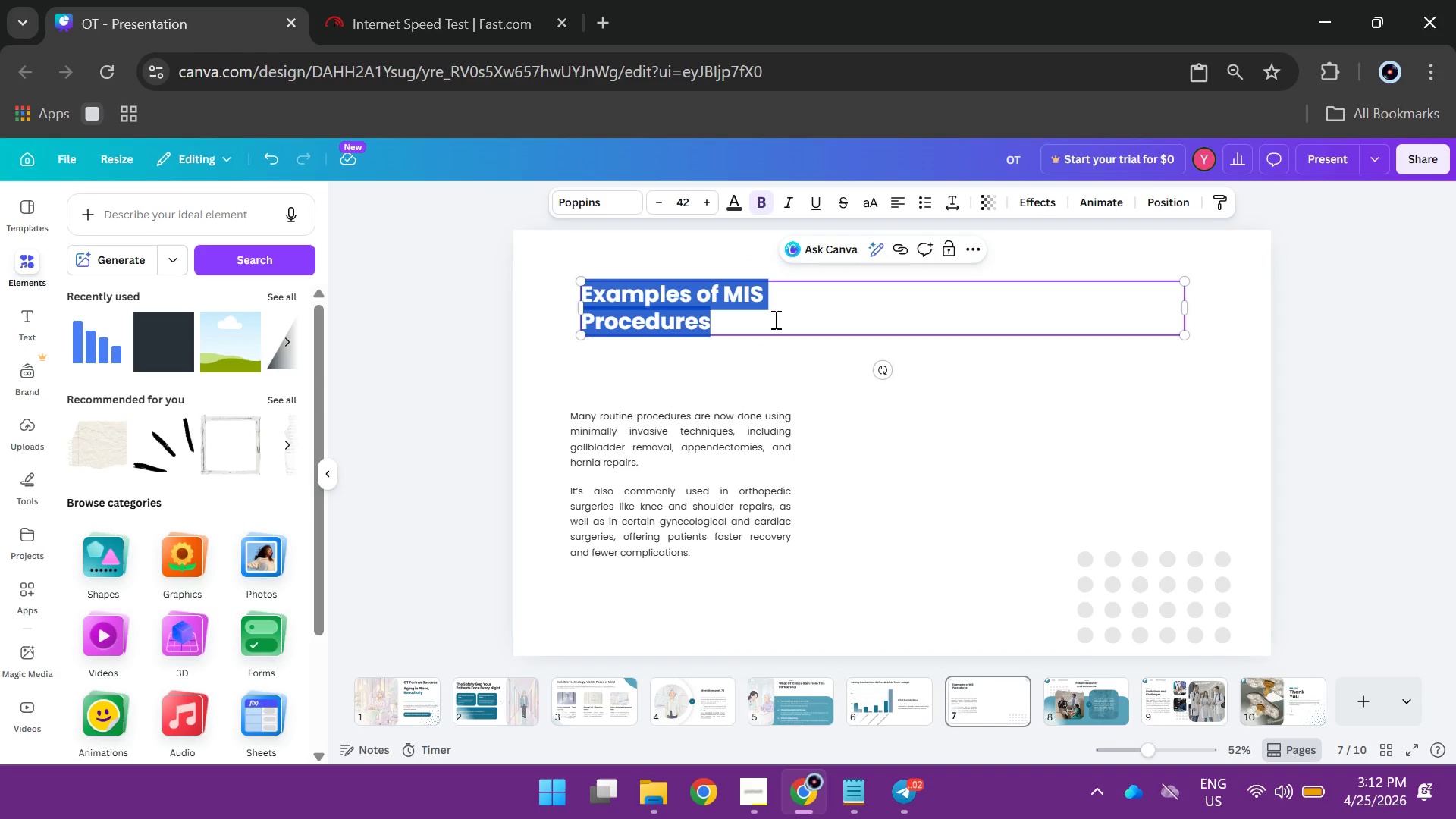 
type(Trusted C)
 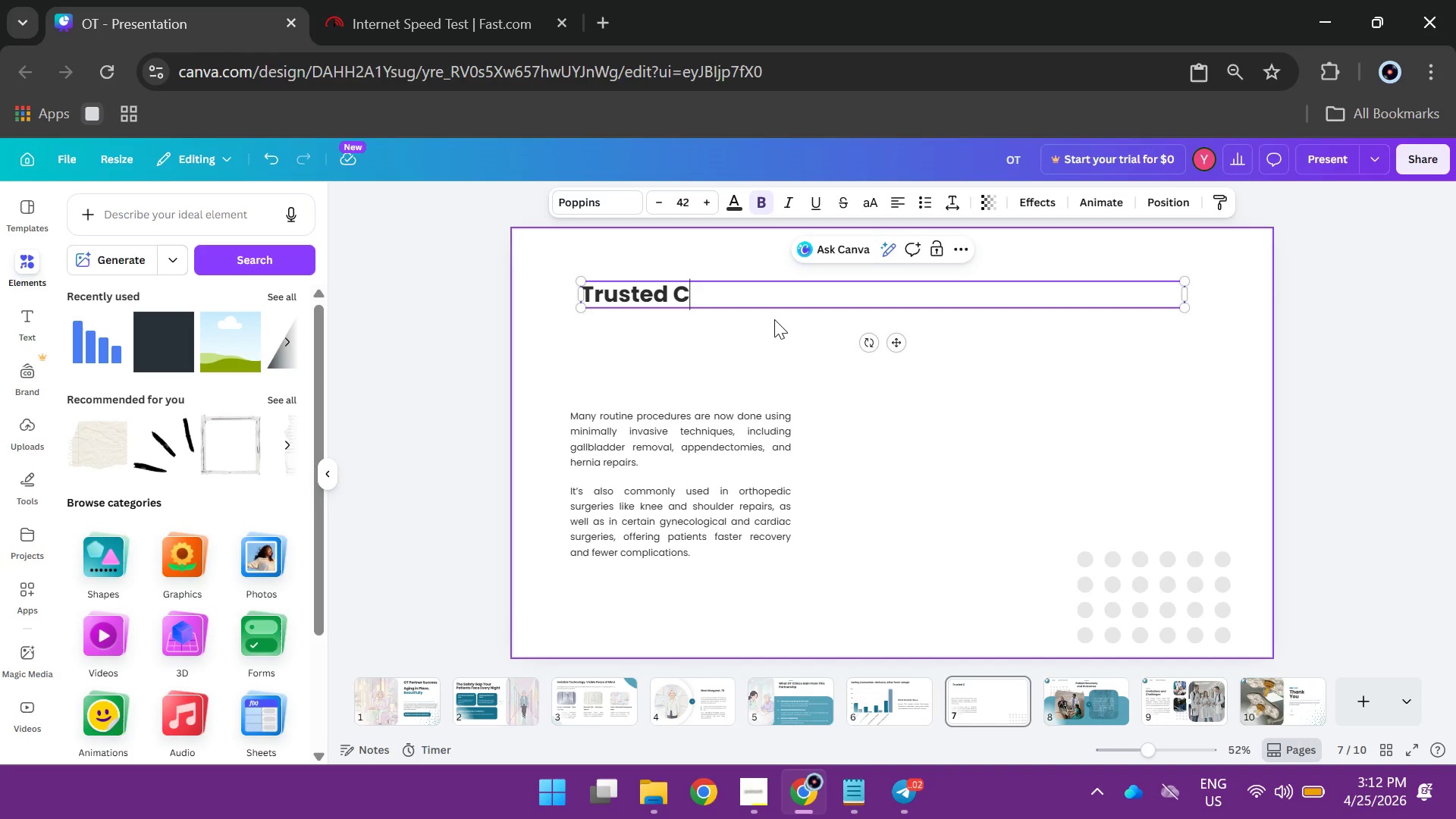 
wait(9.47)
 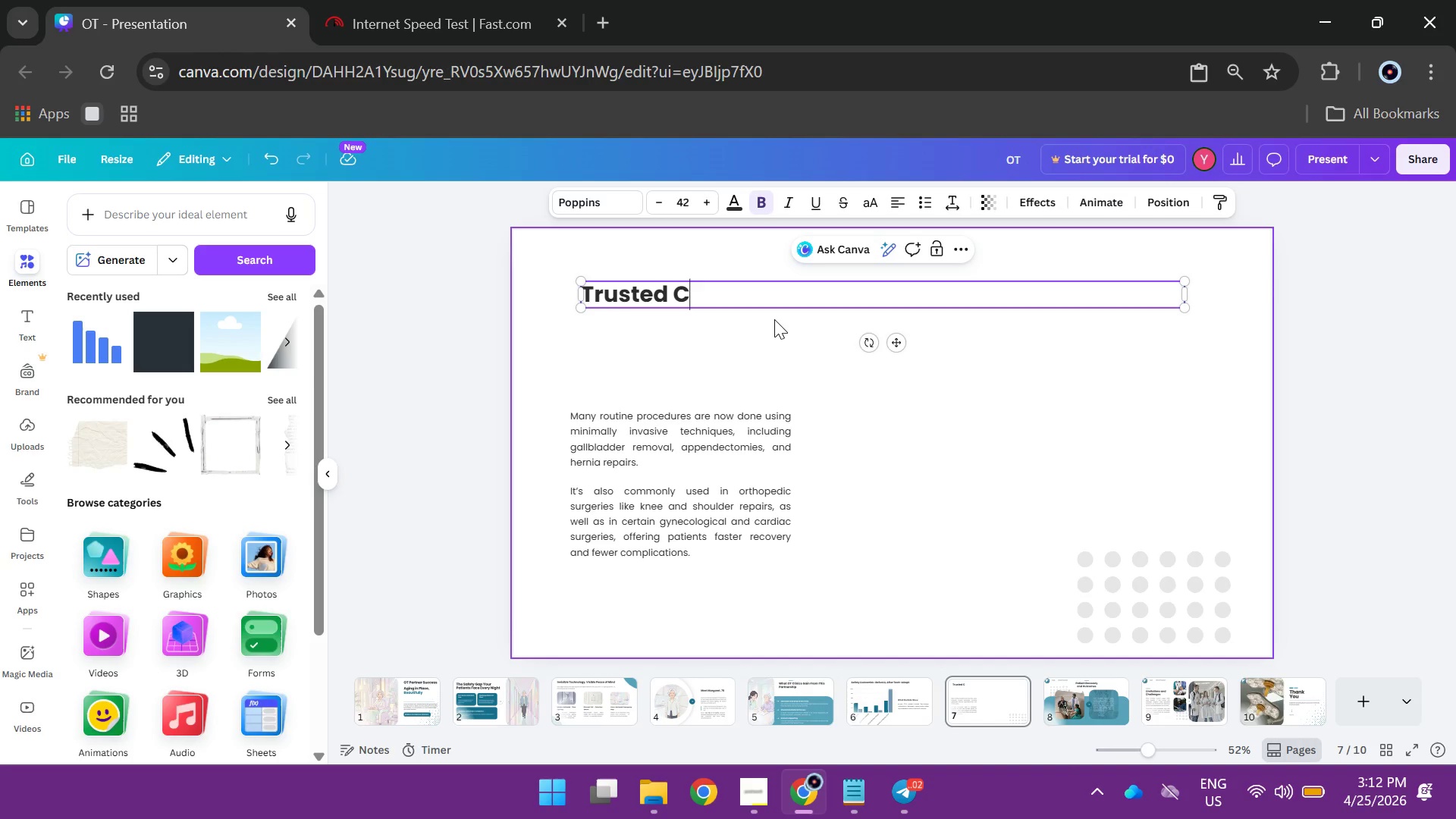 
type(re)
 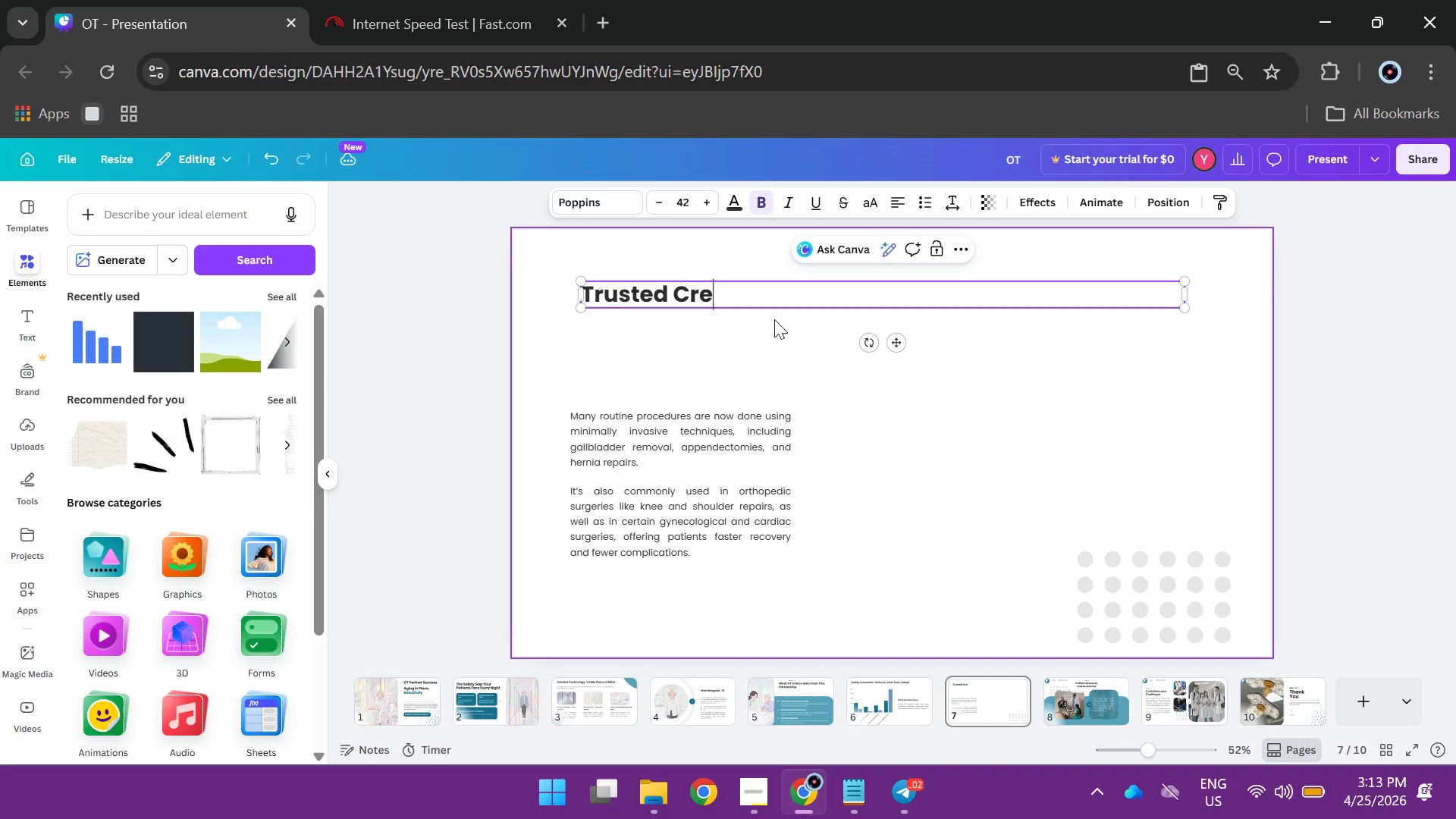 
wait(9.61)
 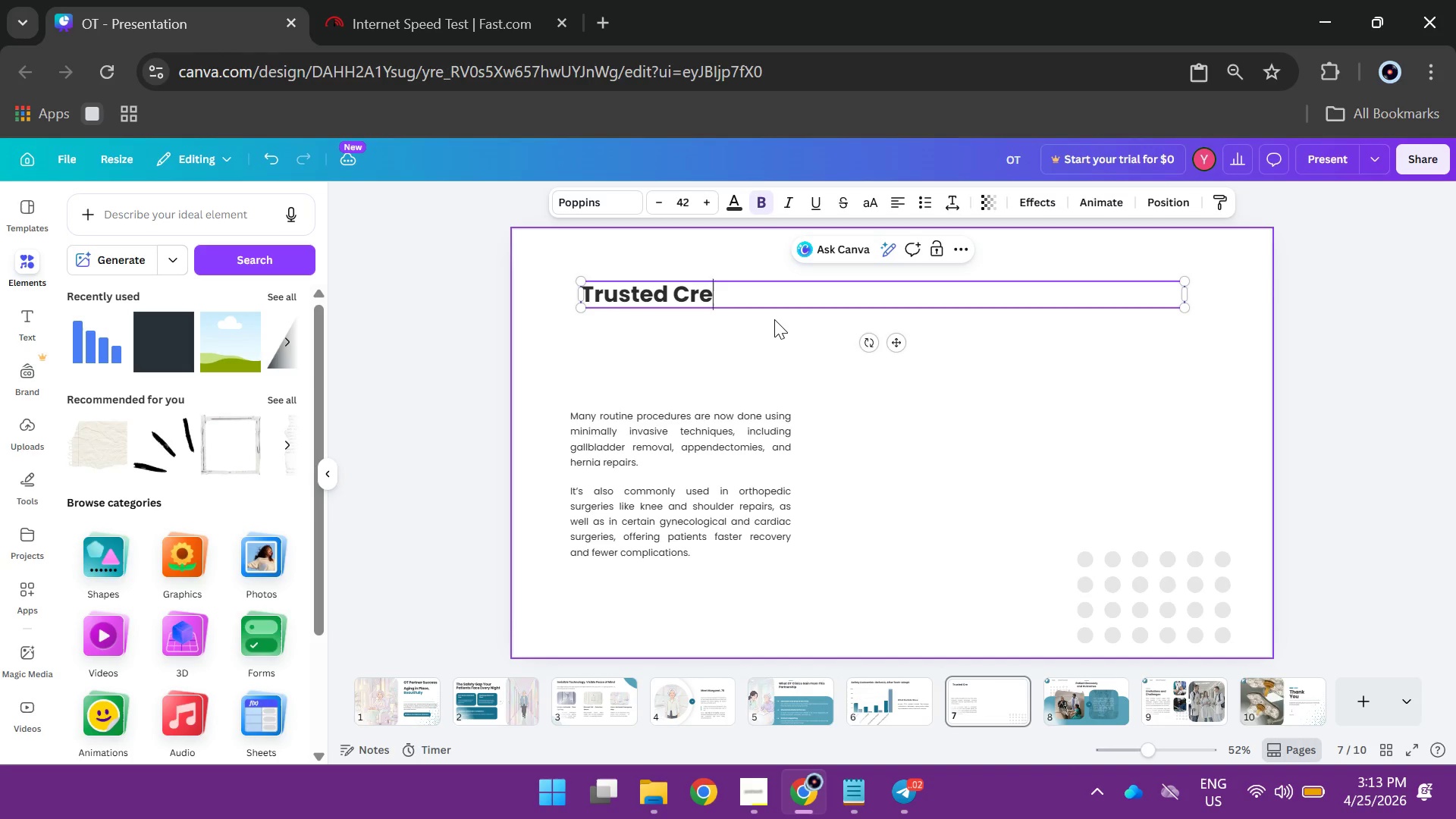 
type(dentials. )
 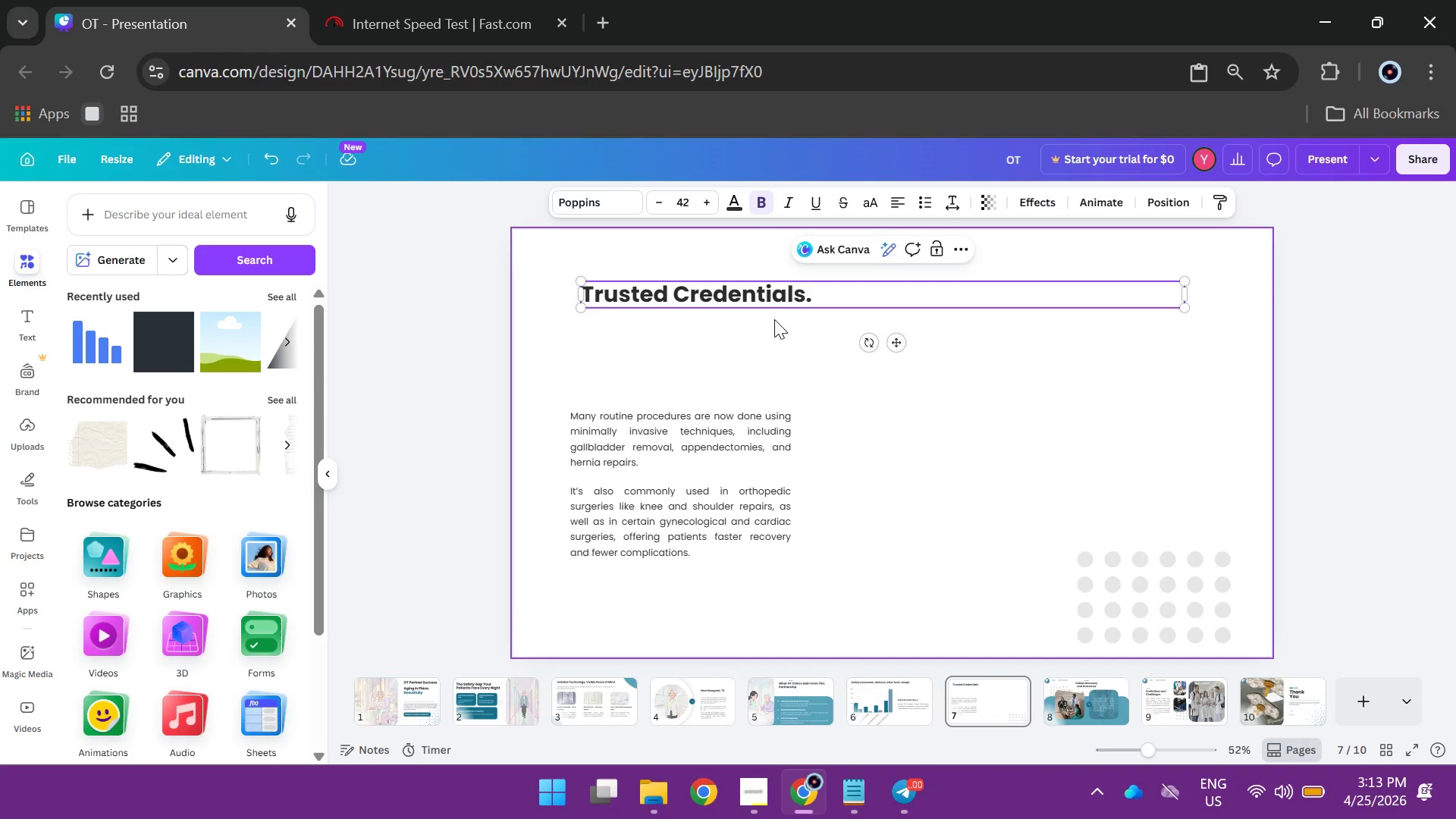 
type(Proven E)
 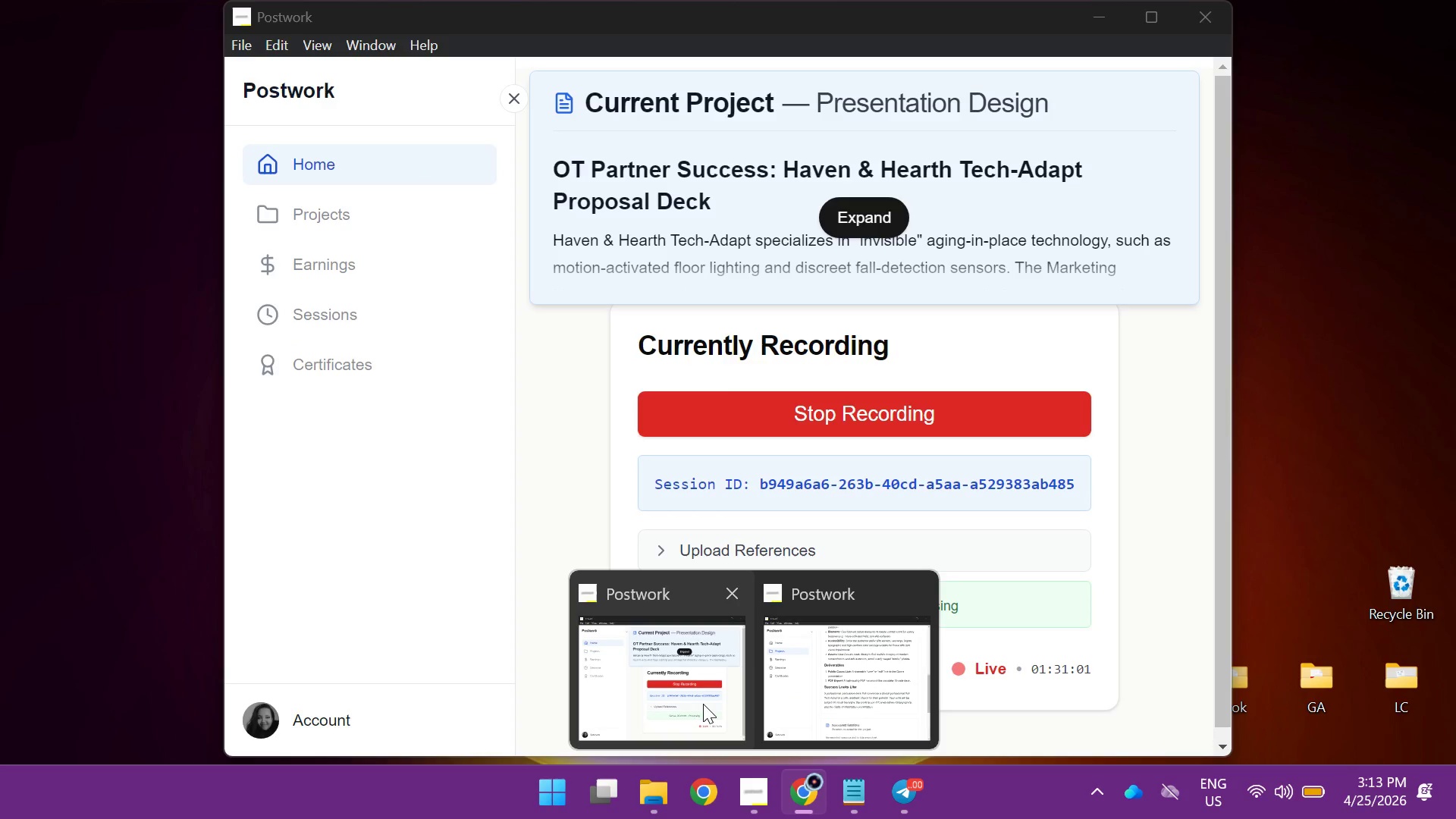 
wait(9.23)
 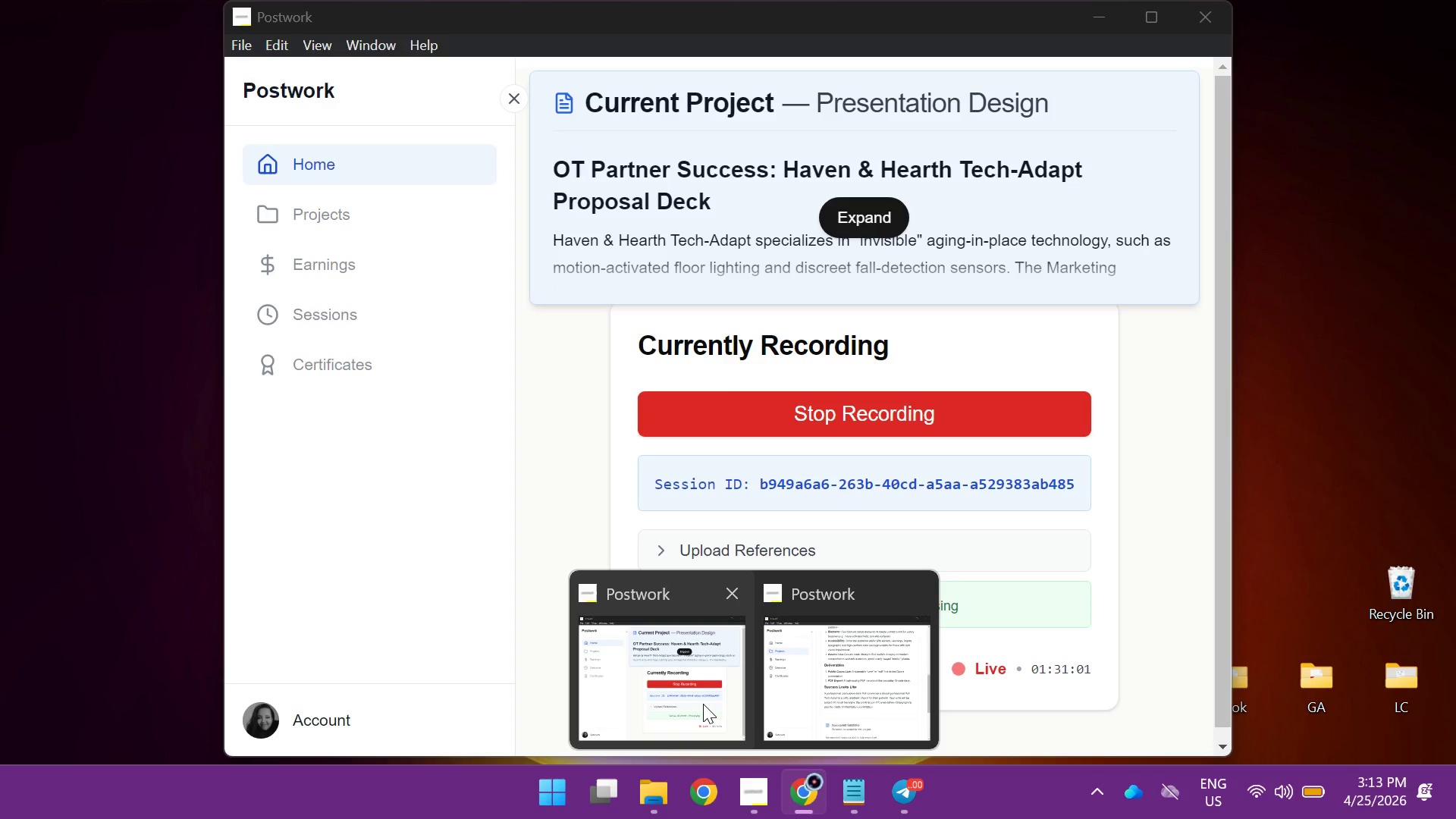 
type(xperti)
 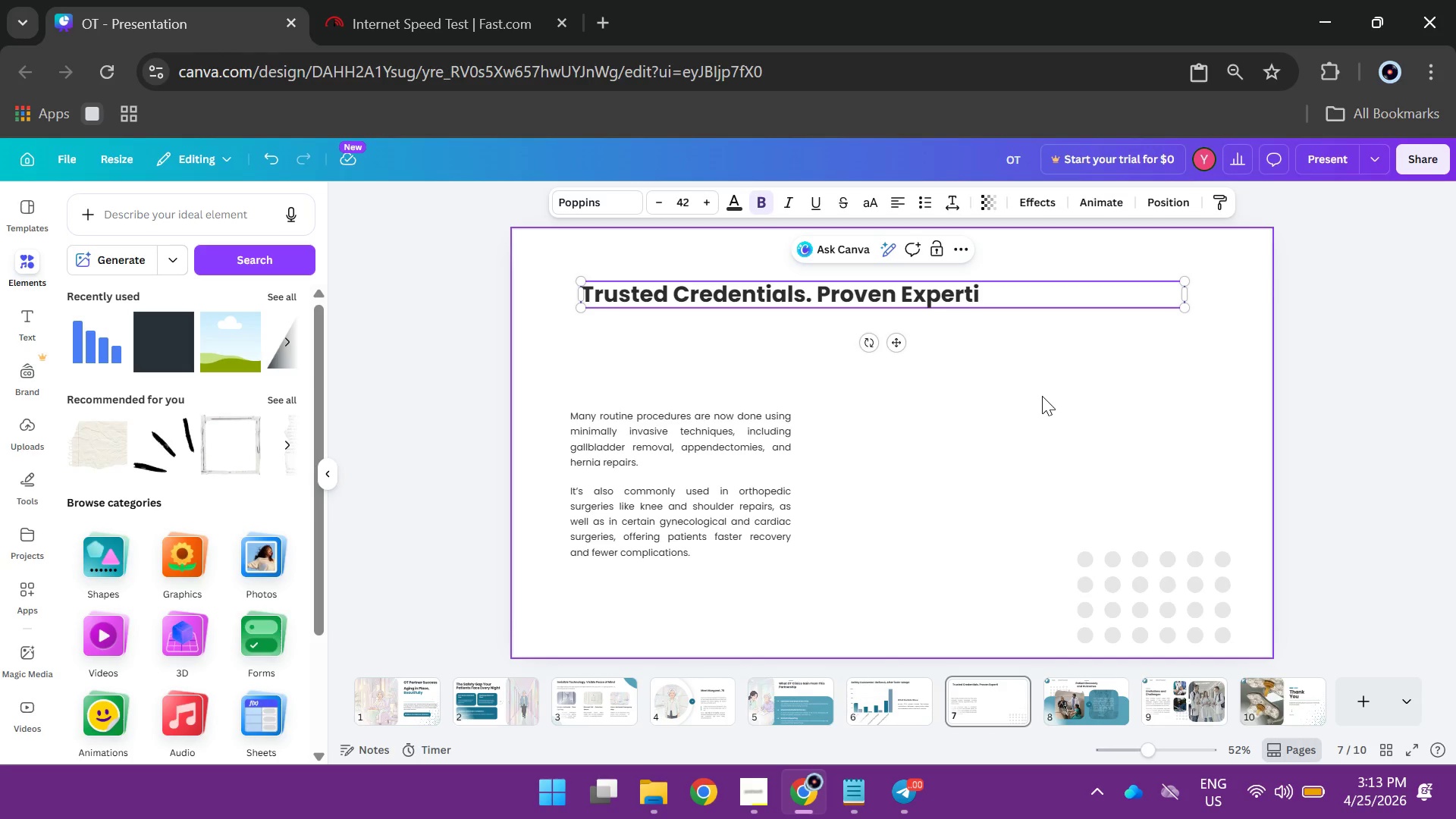 
type(se.)
 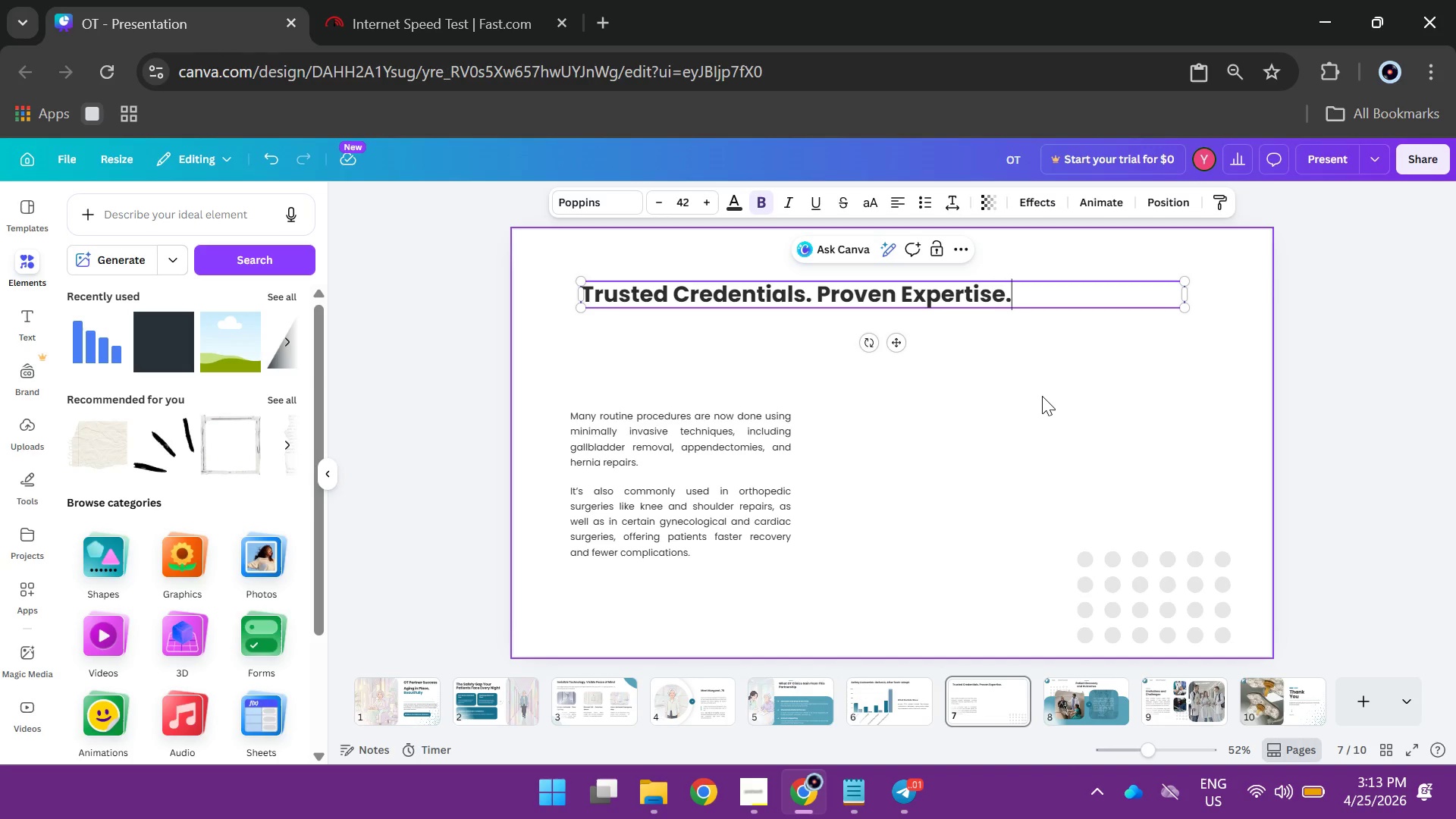 
key(Control+ControlLeft)
 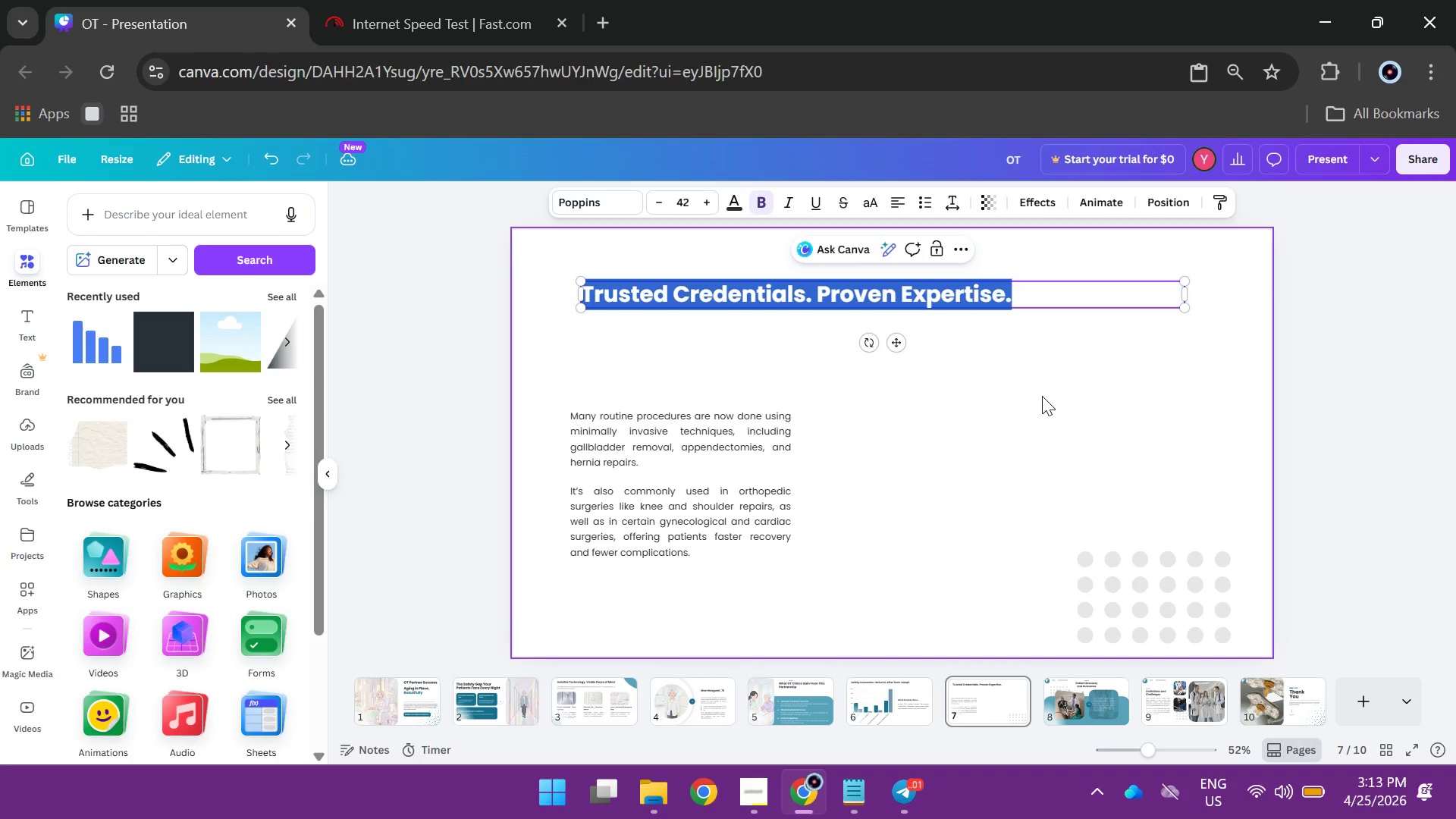 
key(Control+A)
 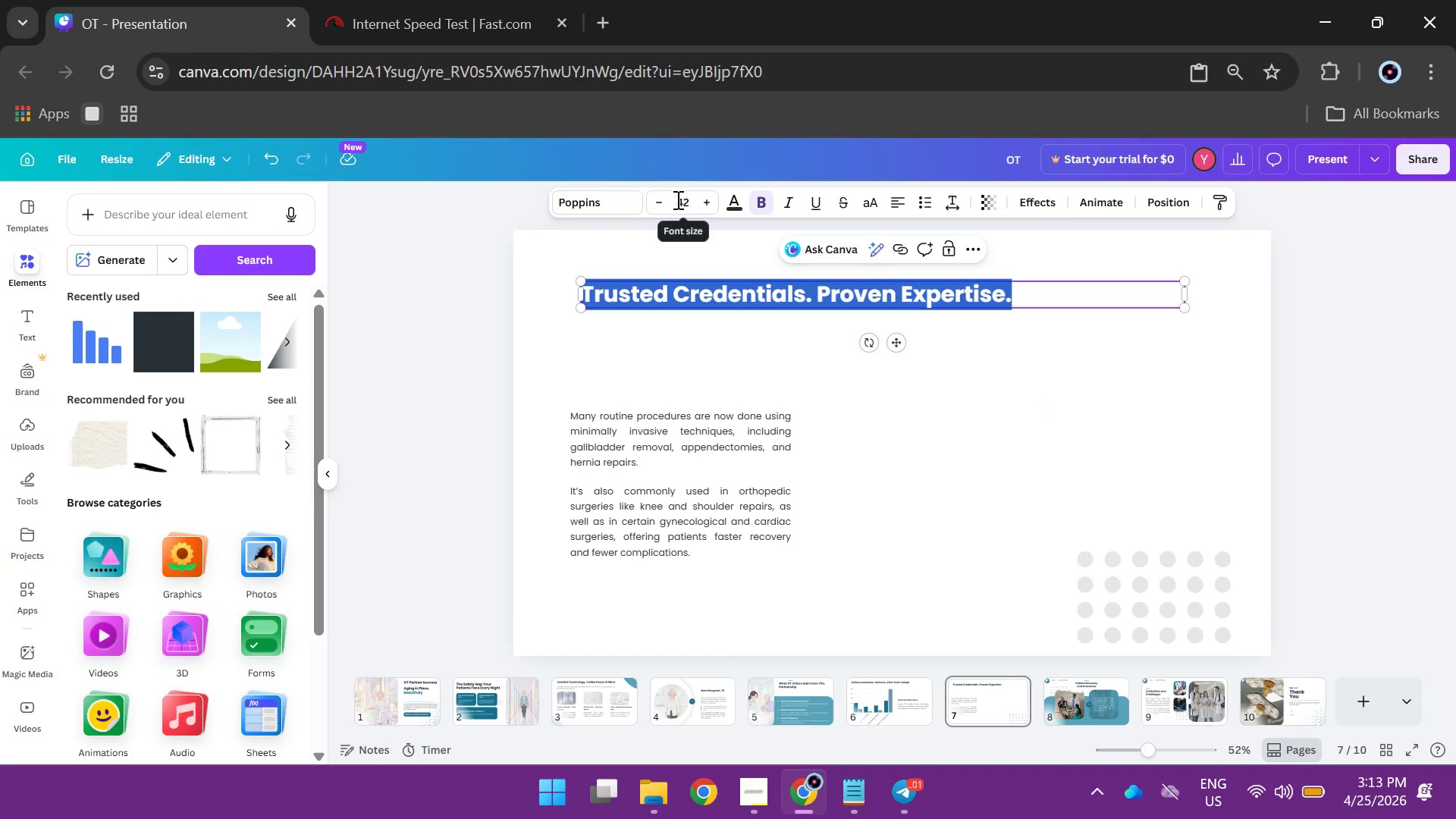 
left_click([676, 199])
 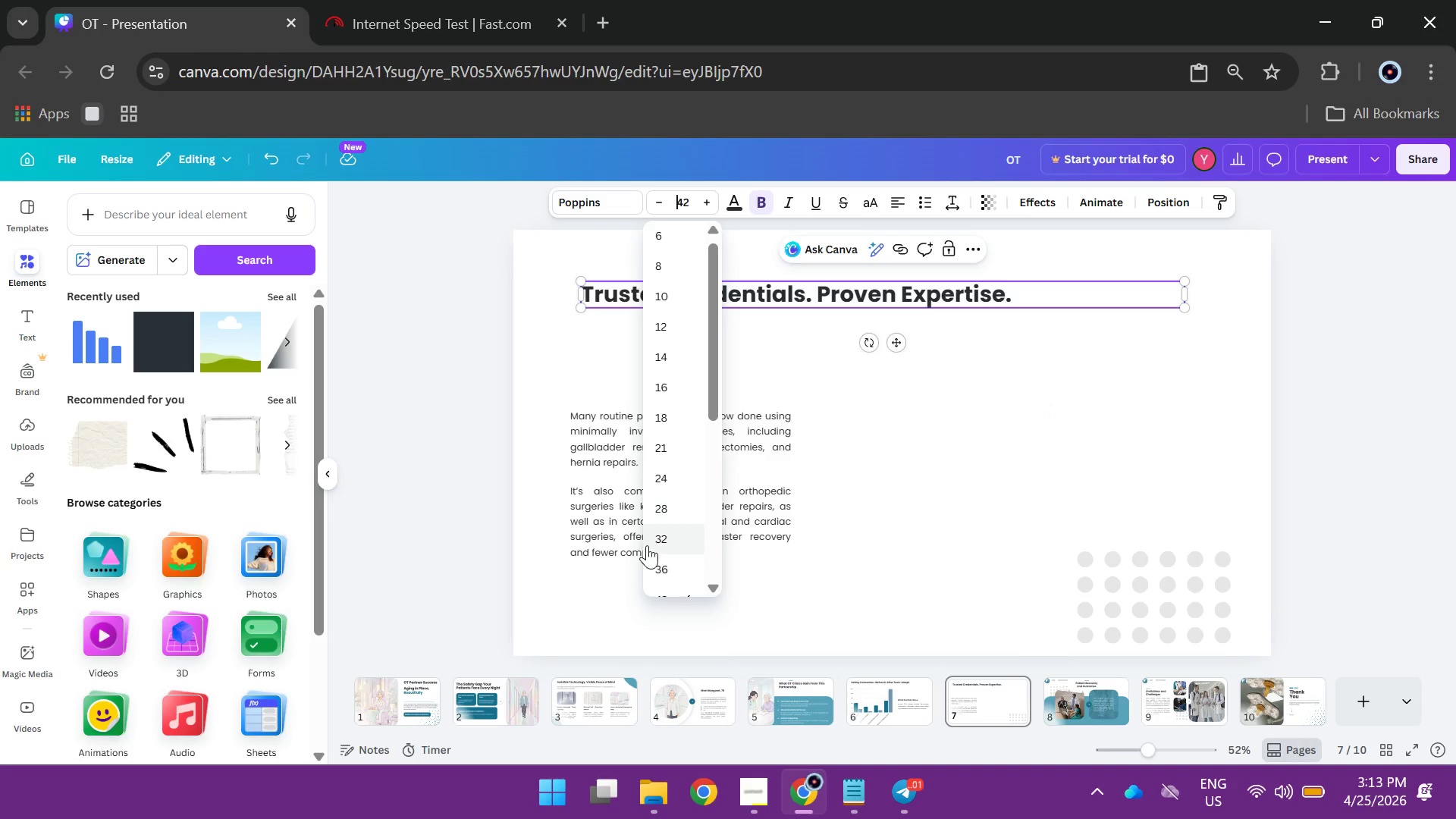 
scroll: coordinate [667, 535], scroll_direction: down, amount: 1.0
 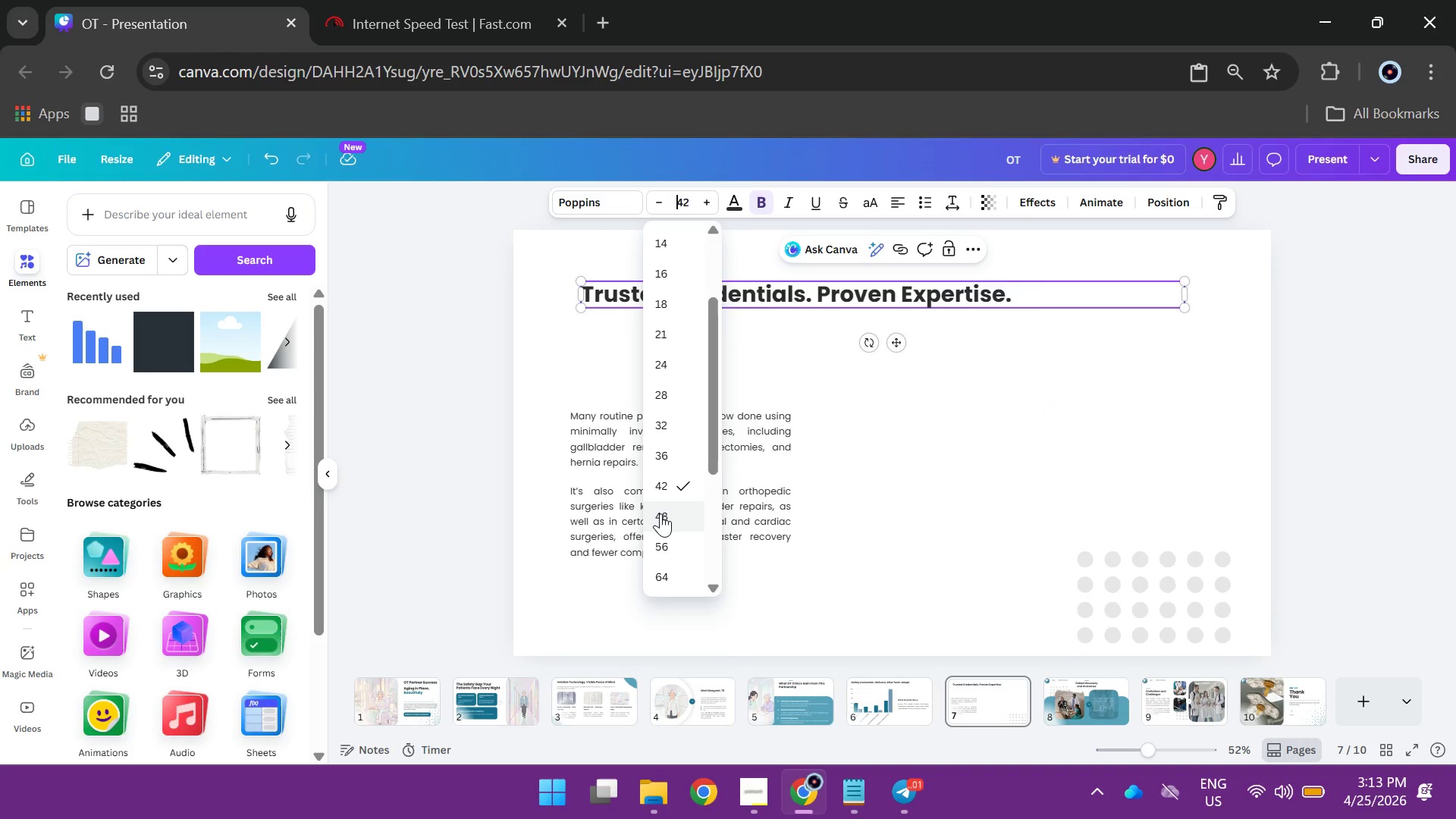 
left_click([661, 513])
 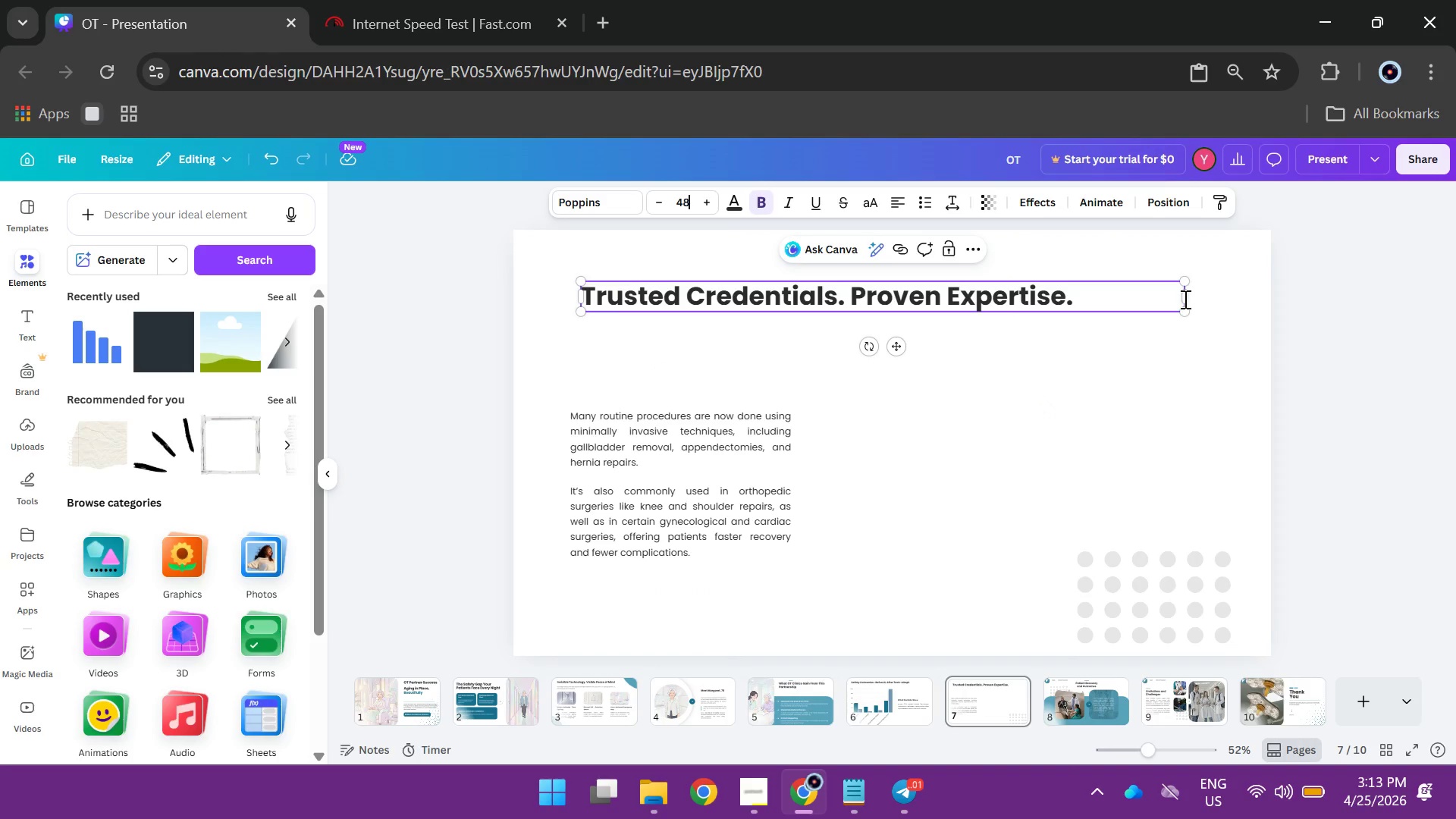 
left_click_drag(start_coordinate=[1188, 295], to_coordinate=[1105, 296])
 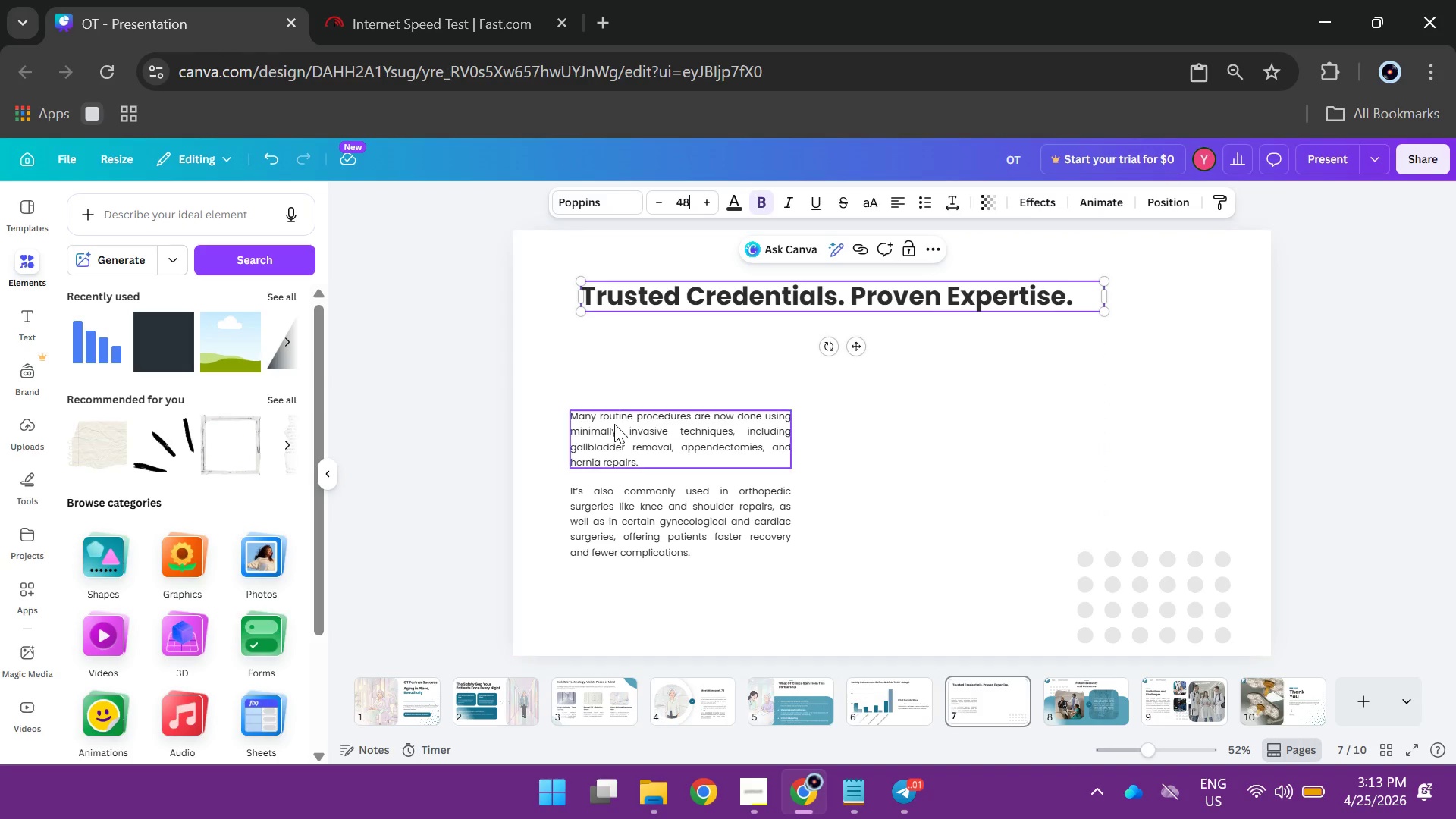 
double_click([614, 424])
 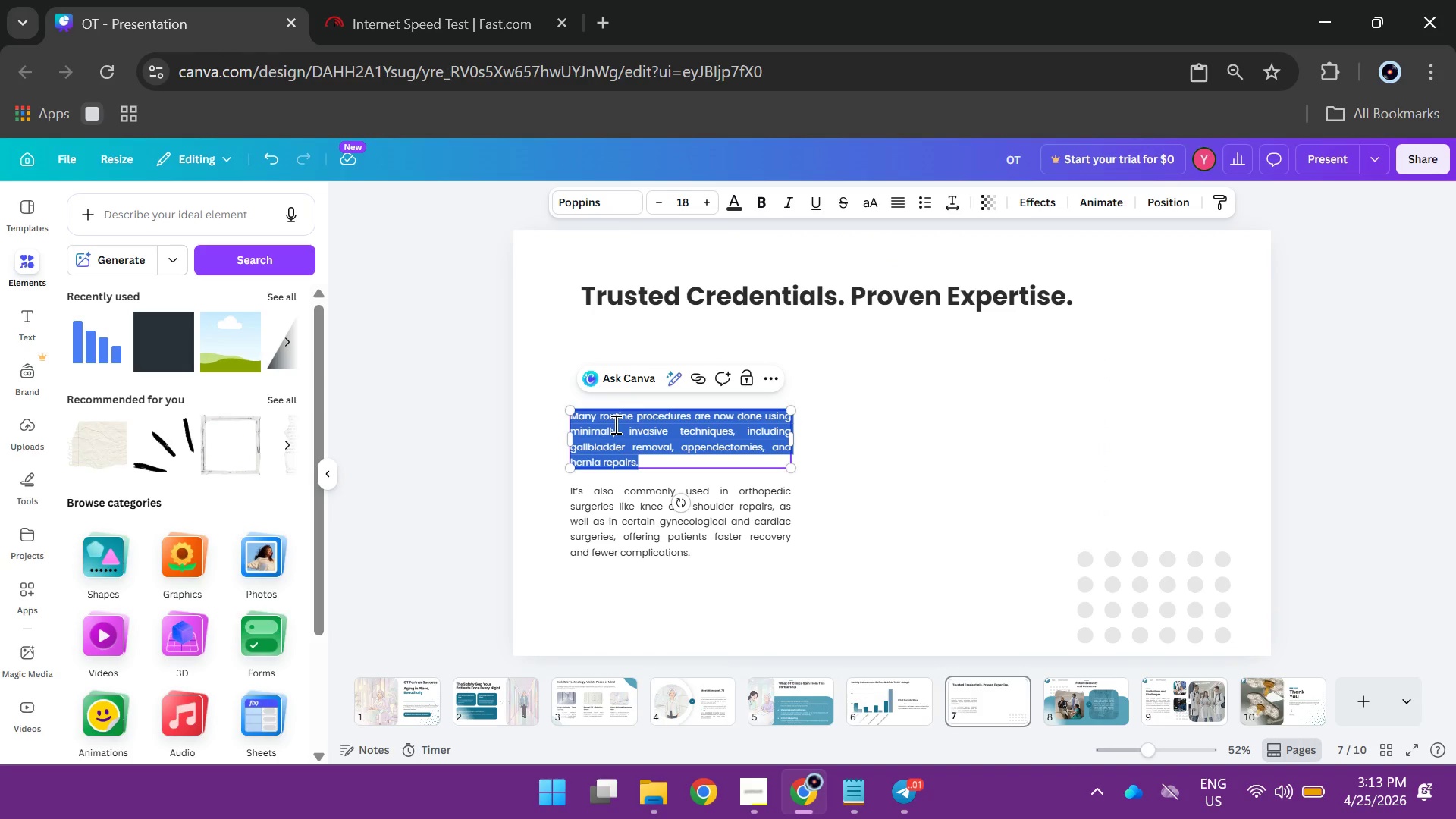 
type(All Tech-Adapt )
 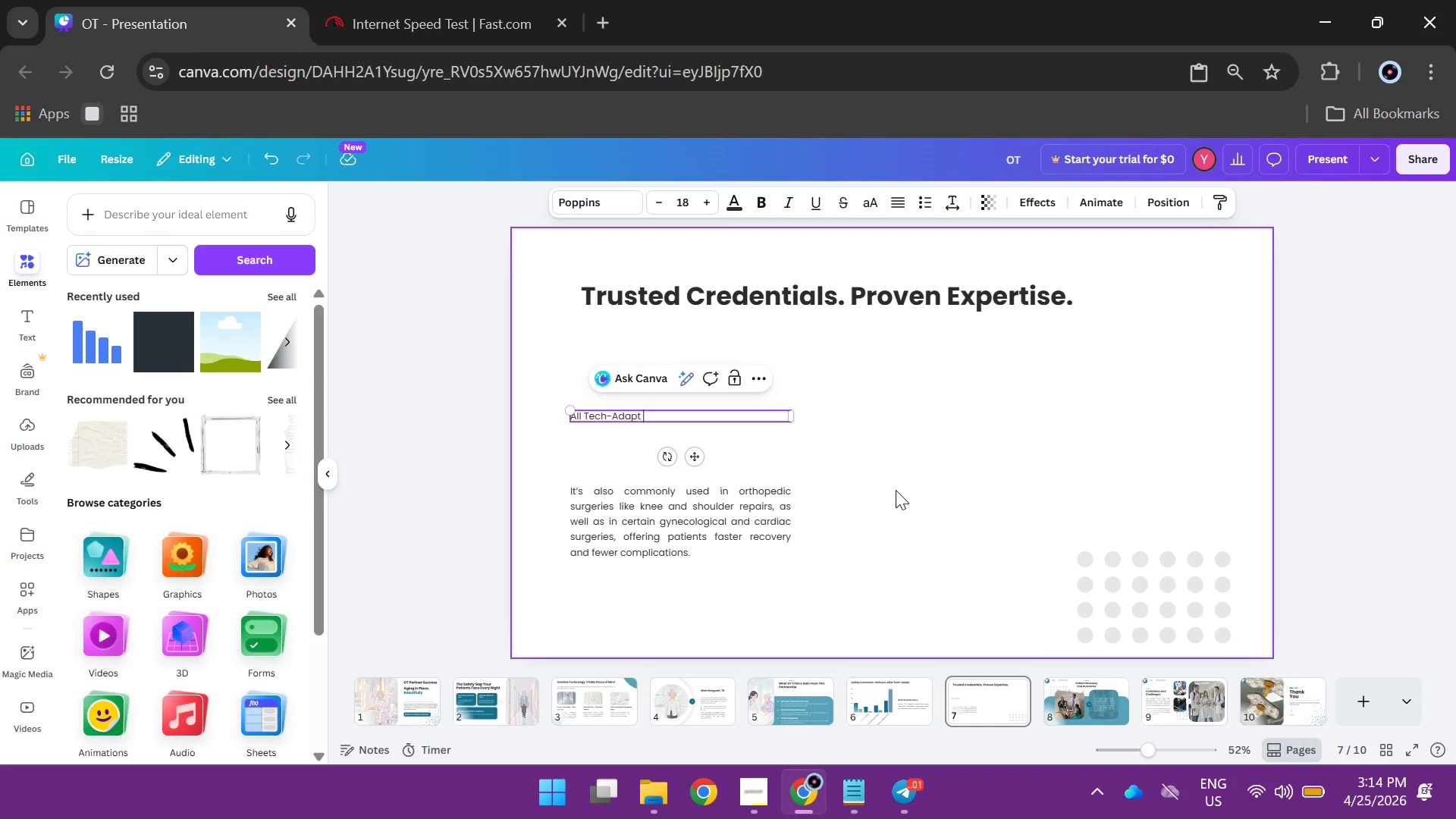 
type(technical hold certified Aging-in-pae)
key(Backspace)
key(Backspace)
key(Backspace)
type(lace specialit)
key(Backspace)
type(sts)
key(Backspace)
type( cre)
 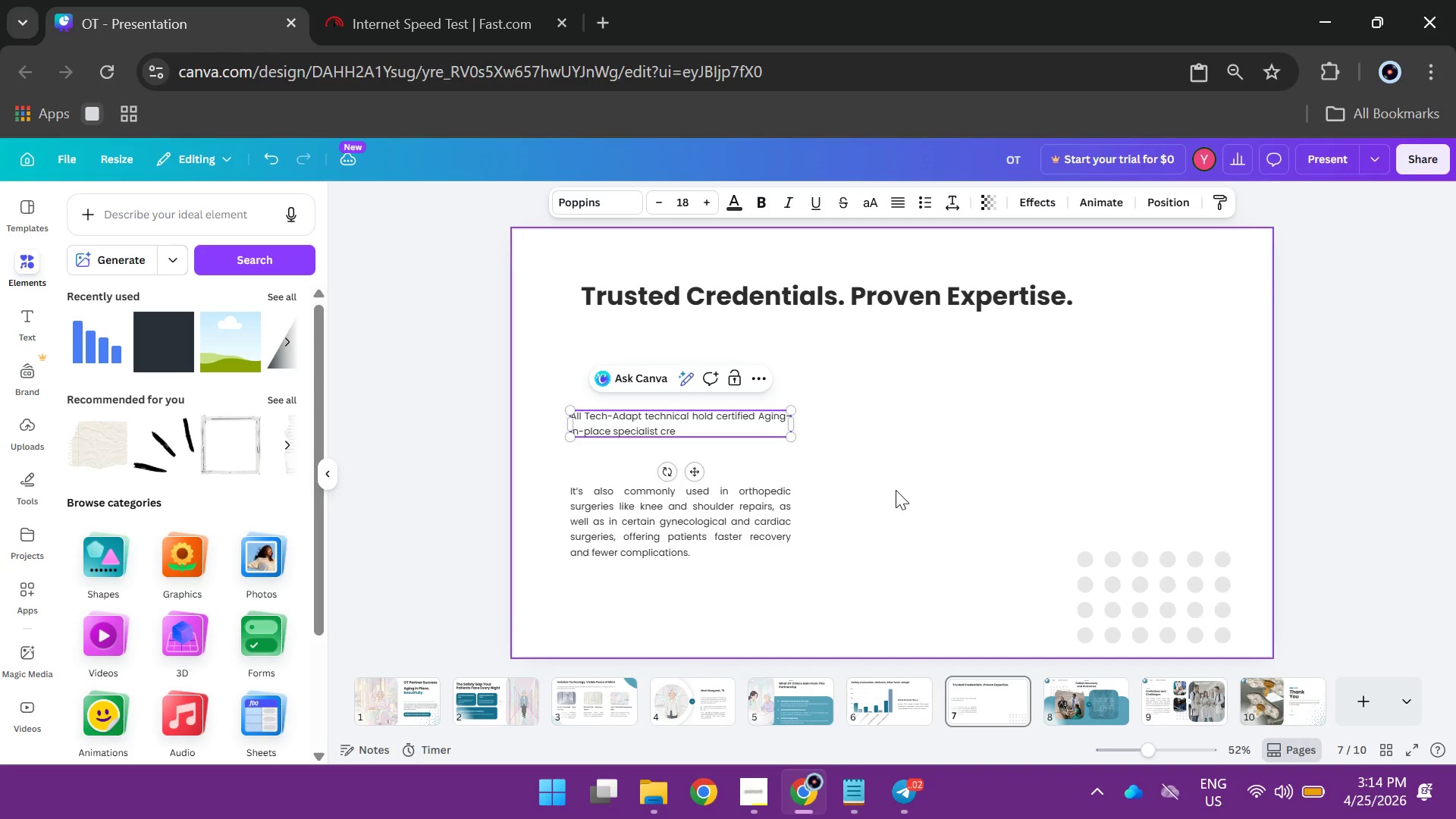 
wait(9.17)
 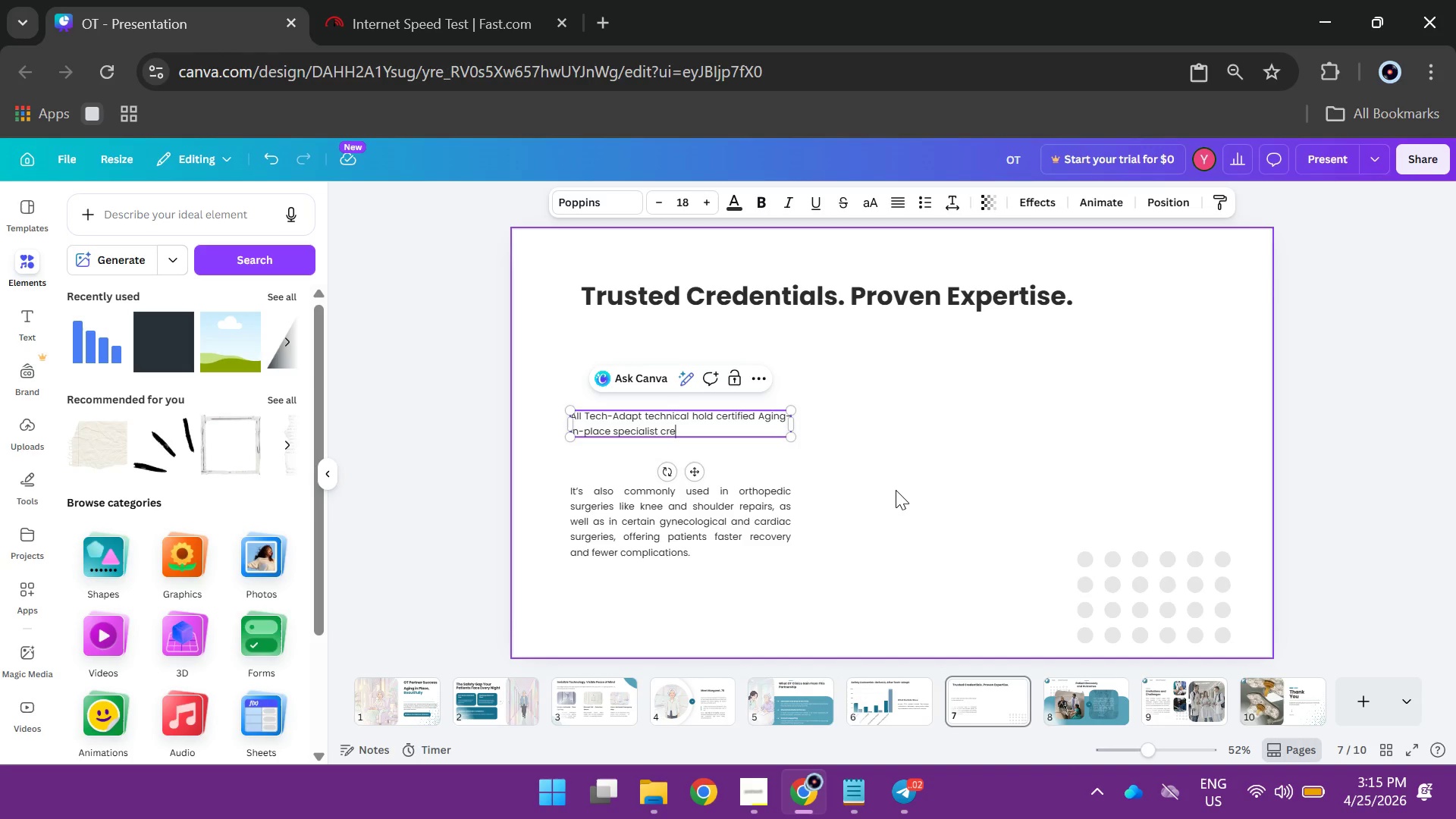 
type(dential through NAHB.)
 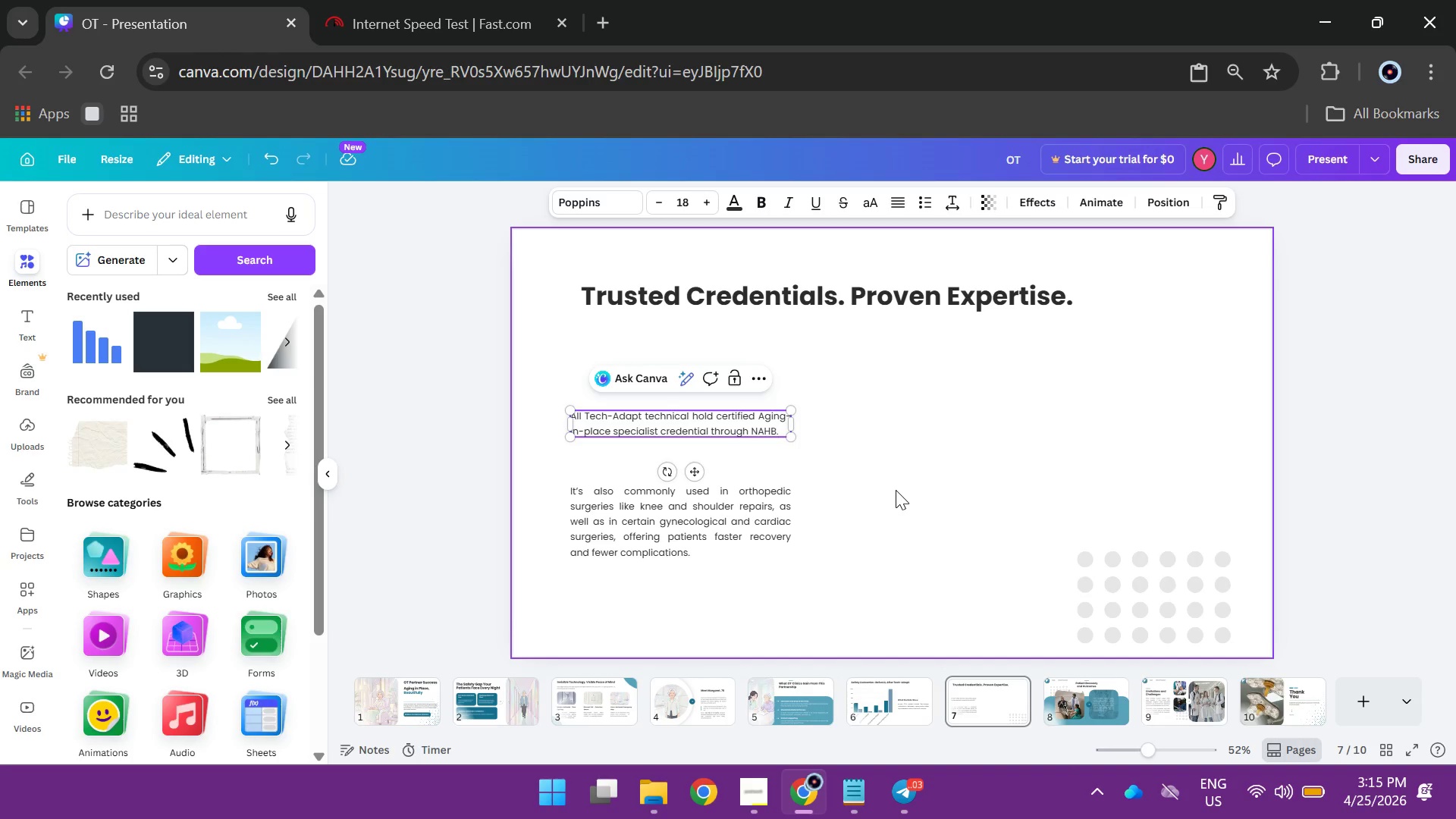 
left_click([915, 504])
 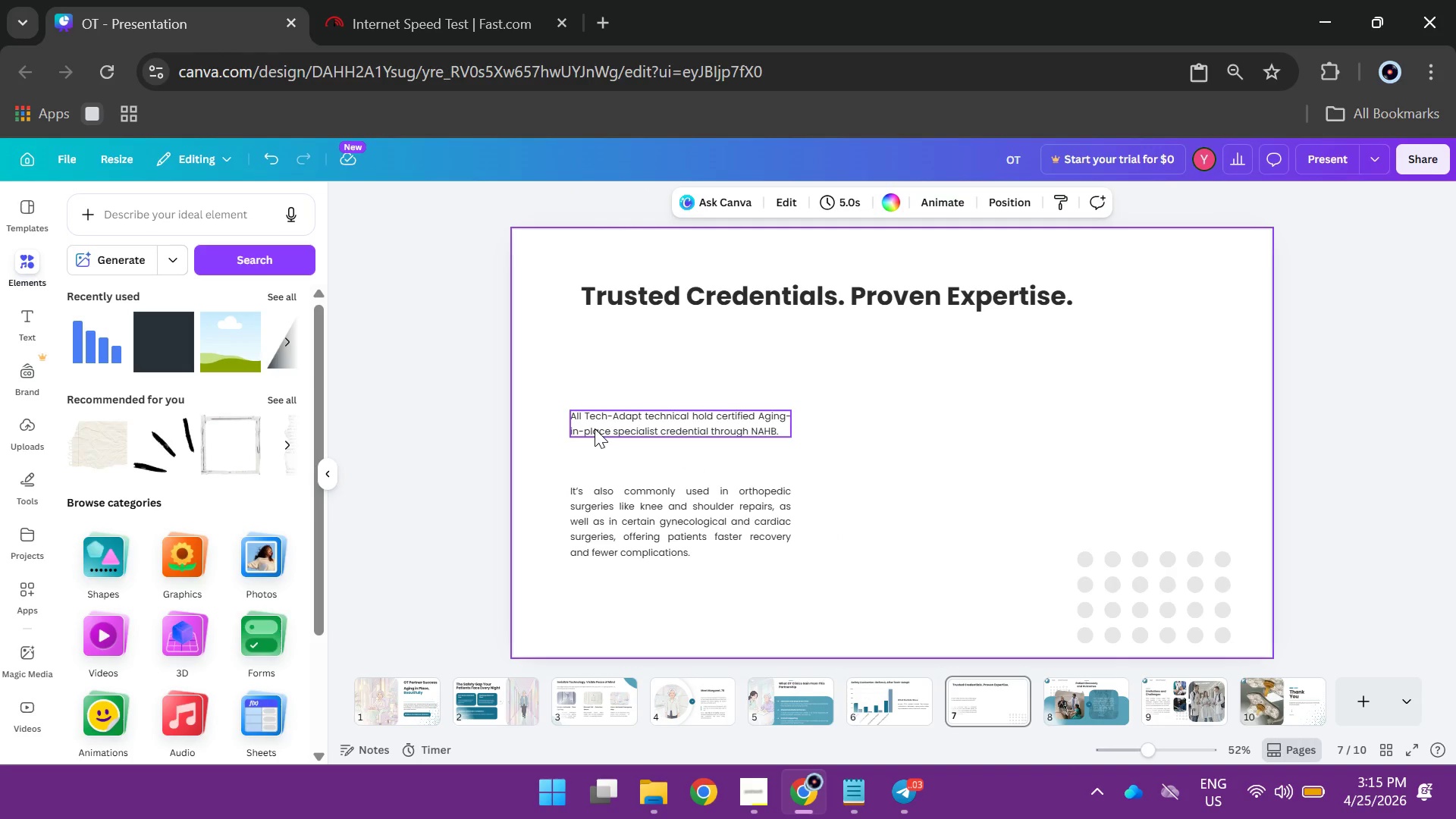 
hold_key(key=AltLeft, duration=1.31)
left_click_drag(start_coordinate=[595, 428], to_coordinate=[595, 403])
 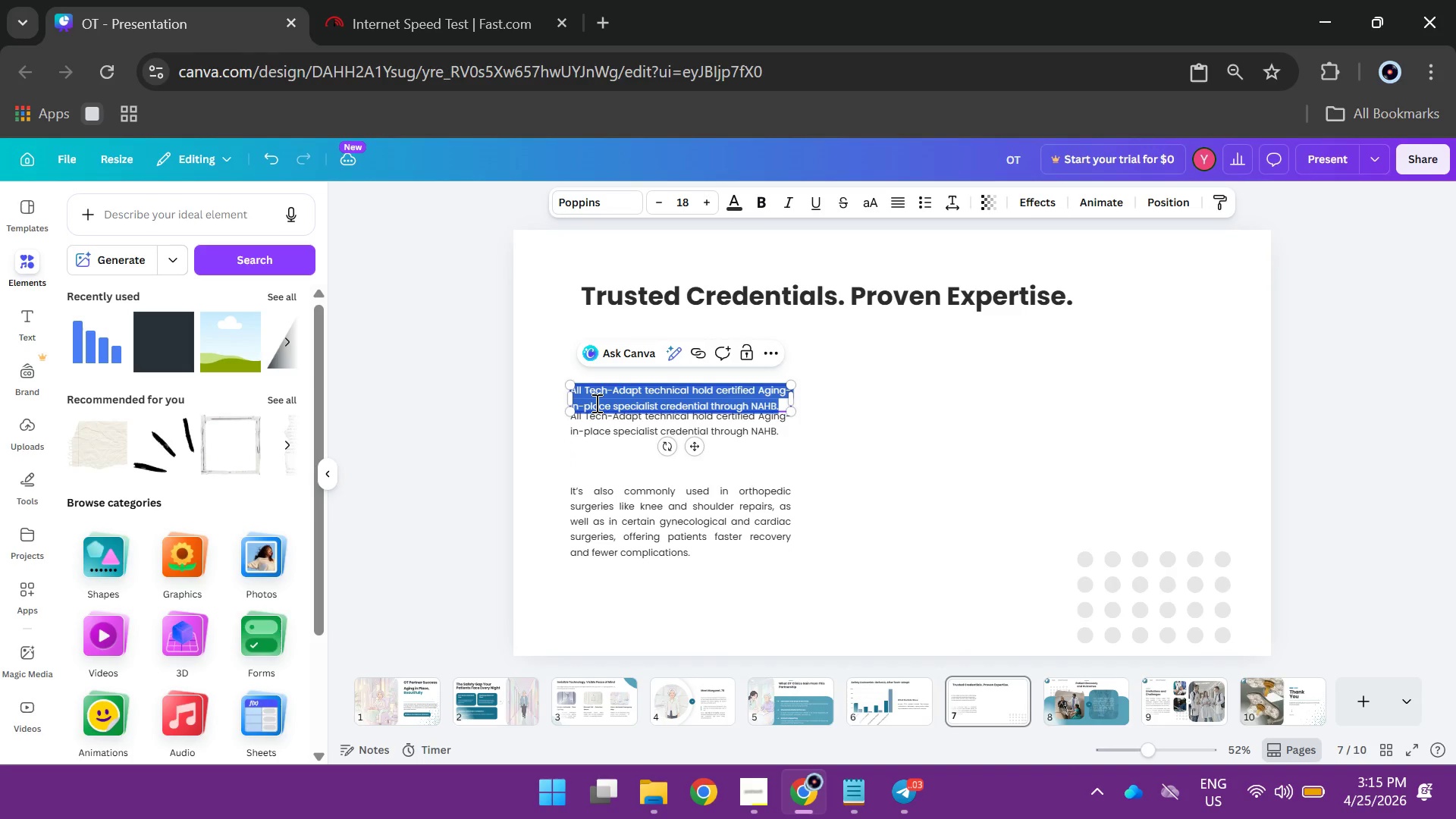 
double_click([595, 403])
 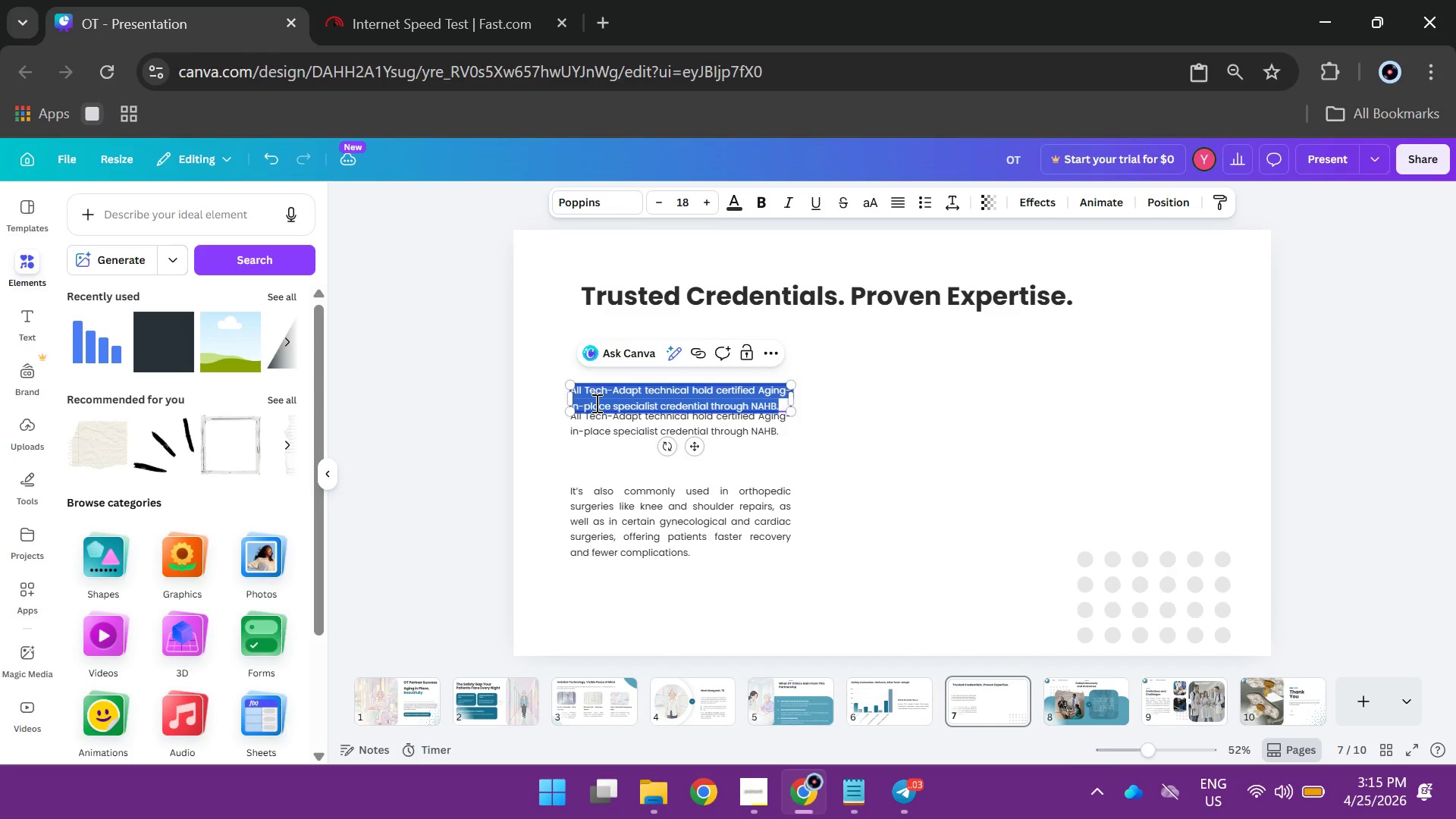 
type(CAPs Certified Installers)
 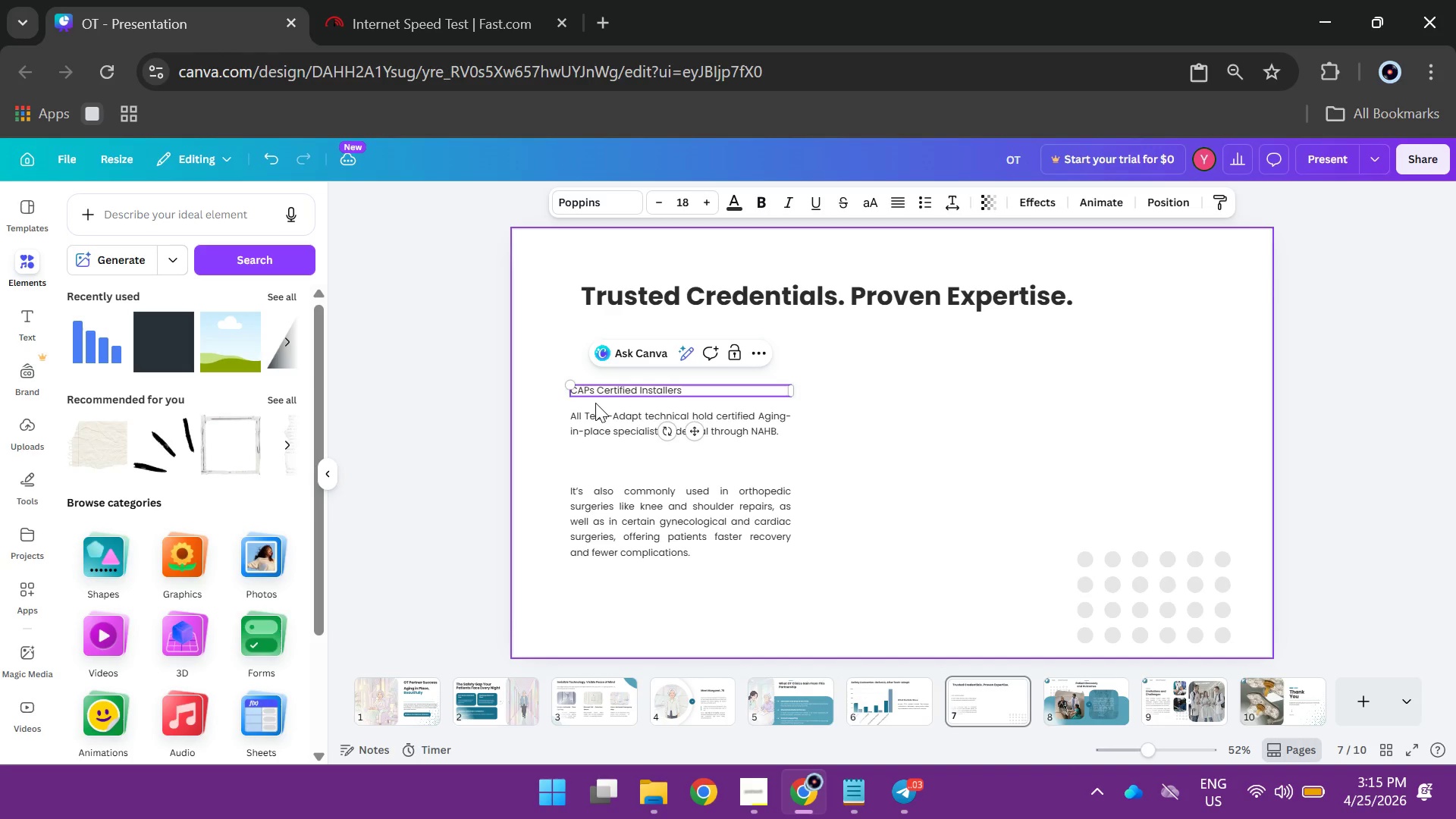 
key(Control+ControlLeft)
 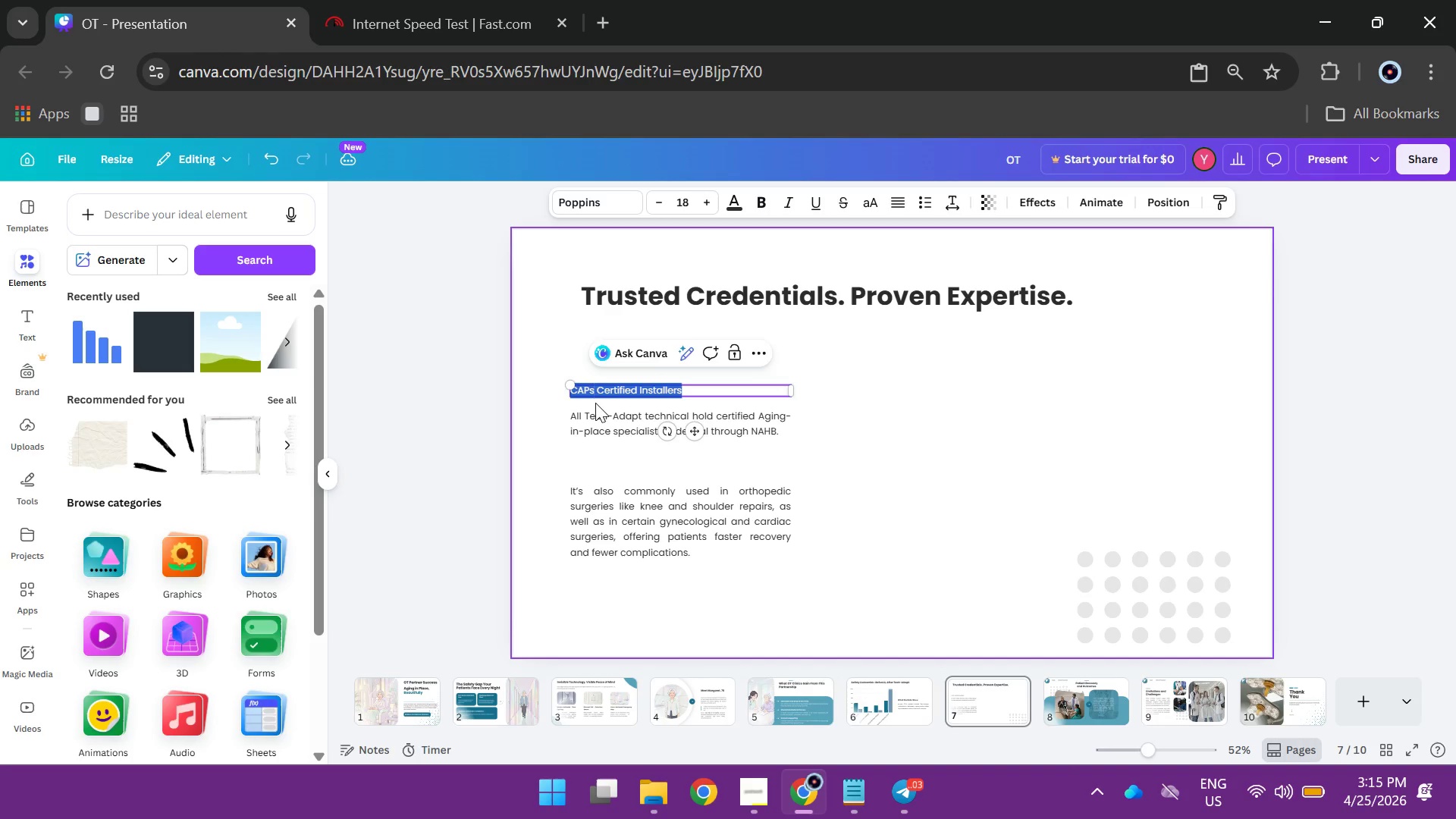 
key(Control+A)
 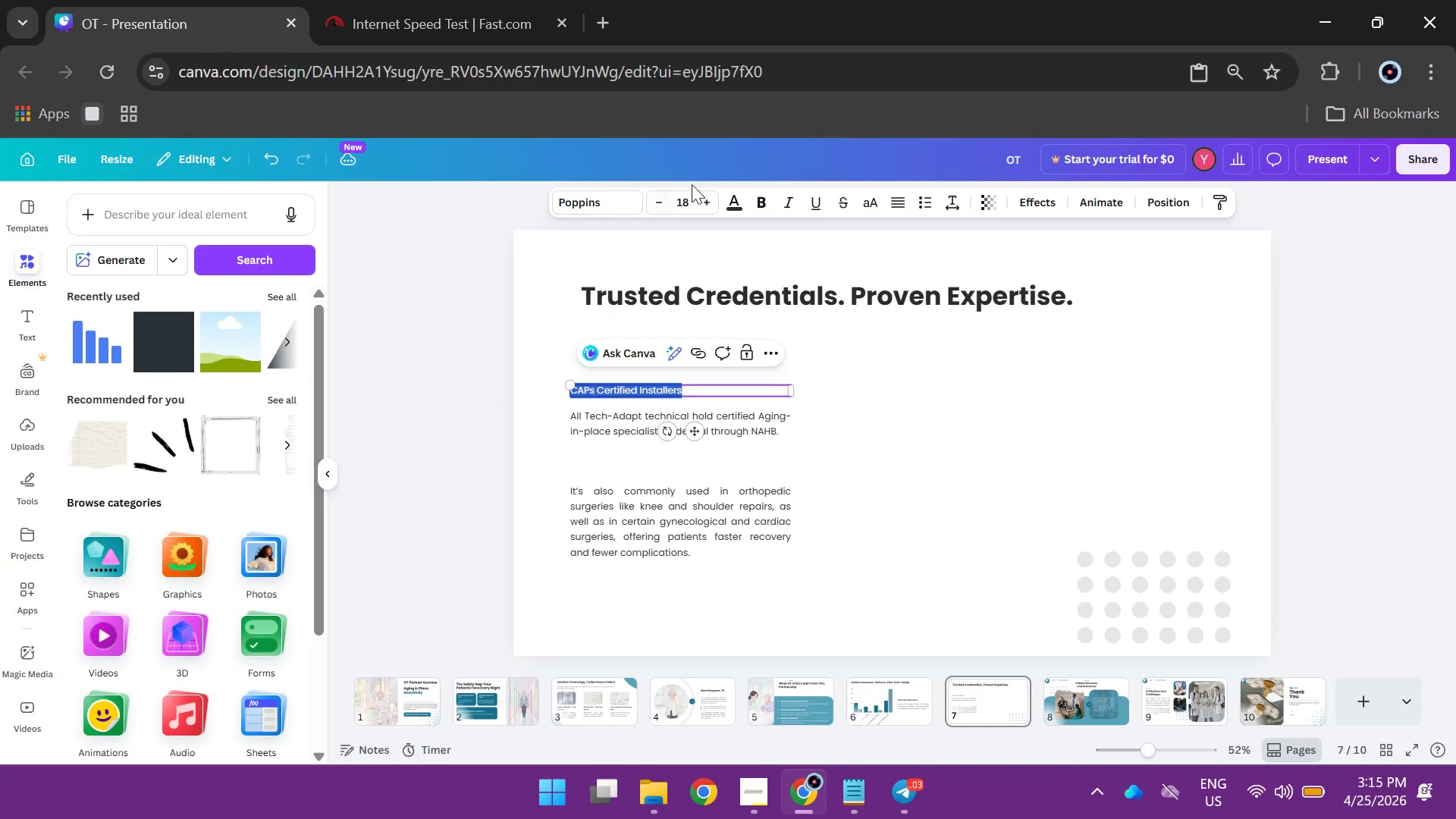 
left_click([737, 199])
 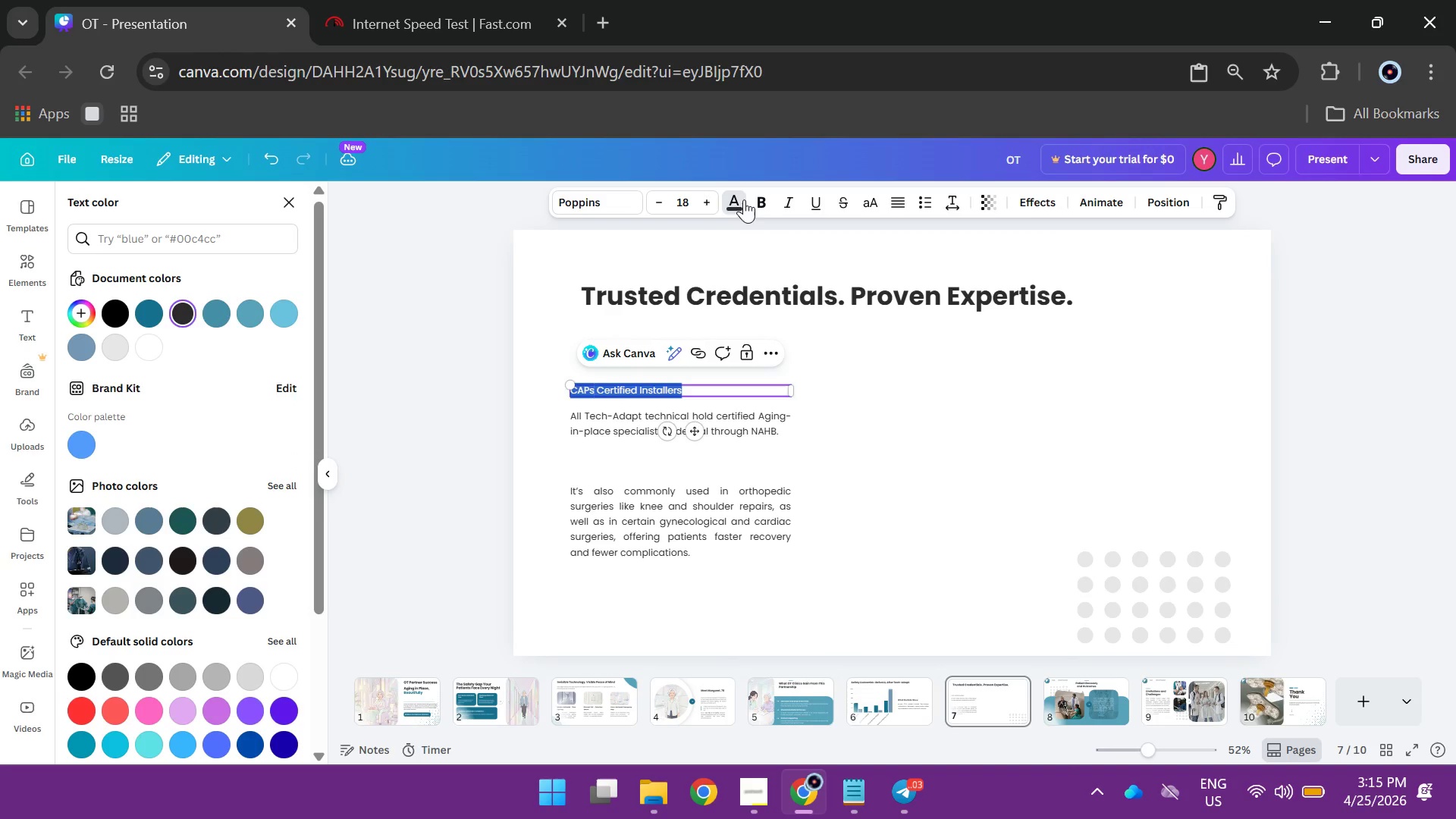 
left_click([768, 200])
 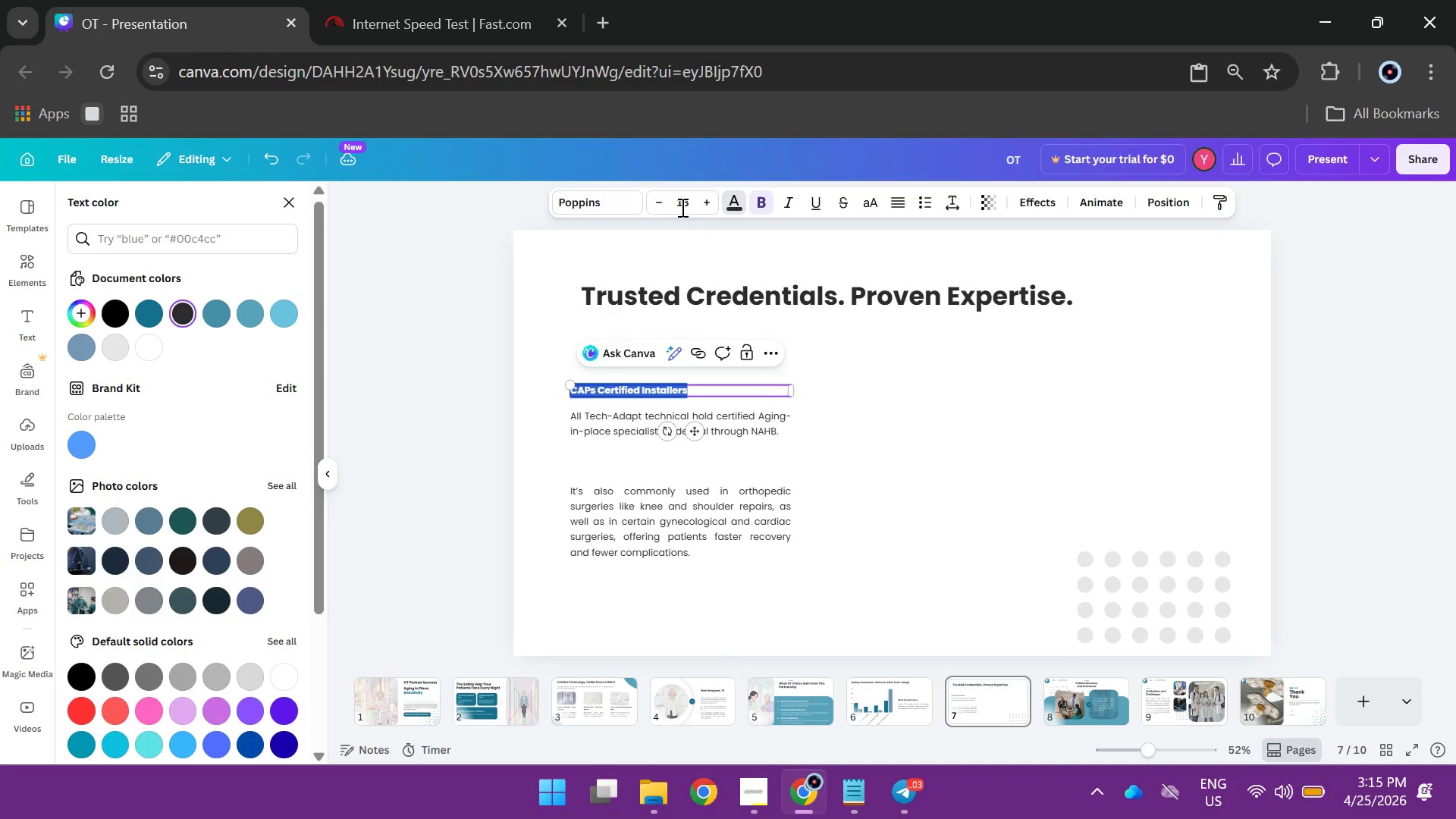 
left_click([682, 203])
 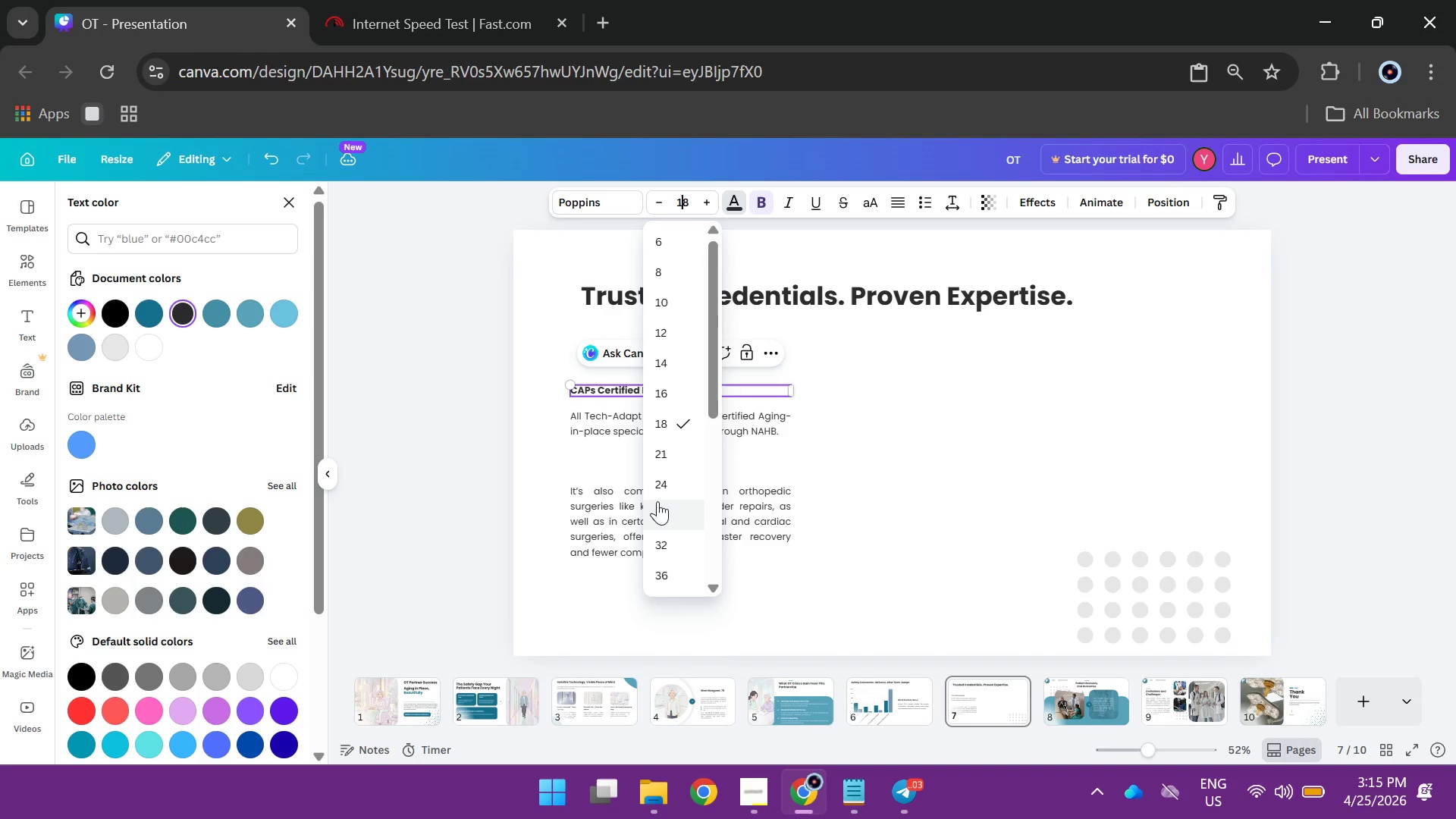 
left_click([664, 509])
 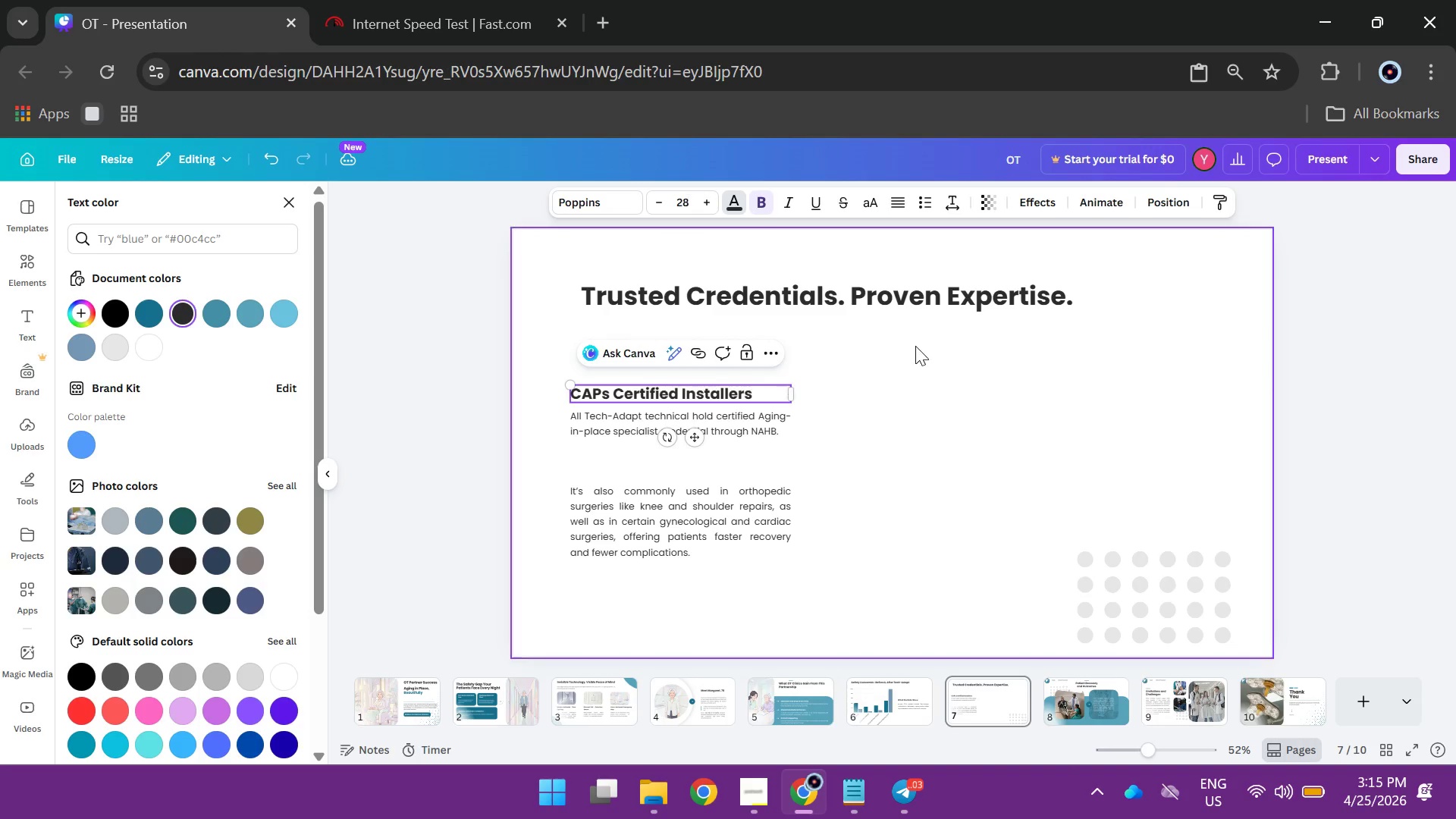 
left_click([915, 346])
 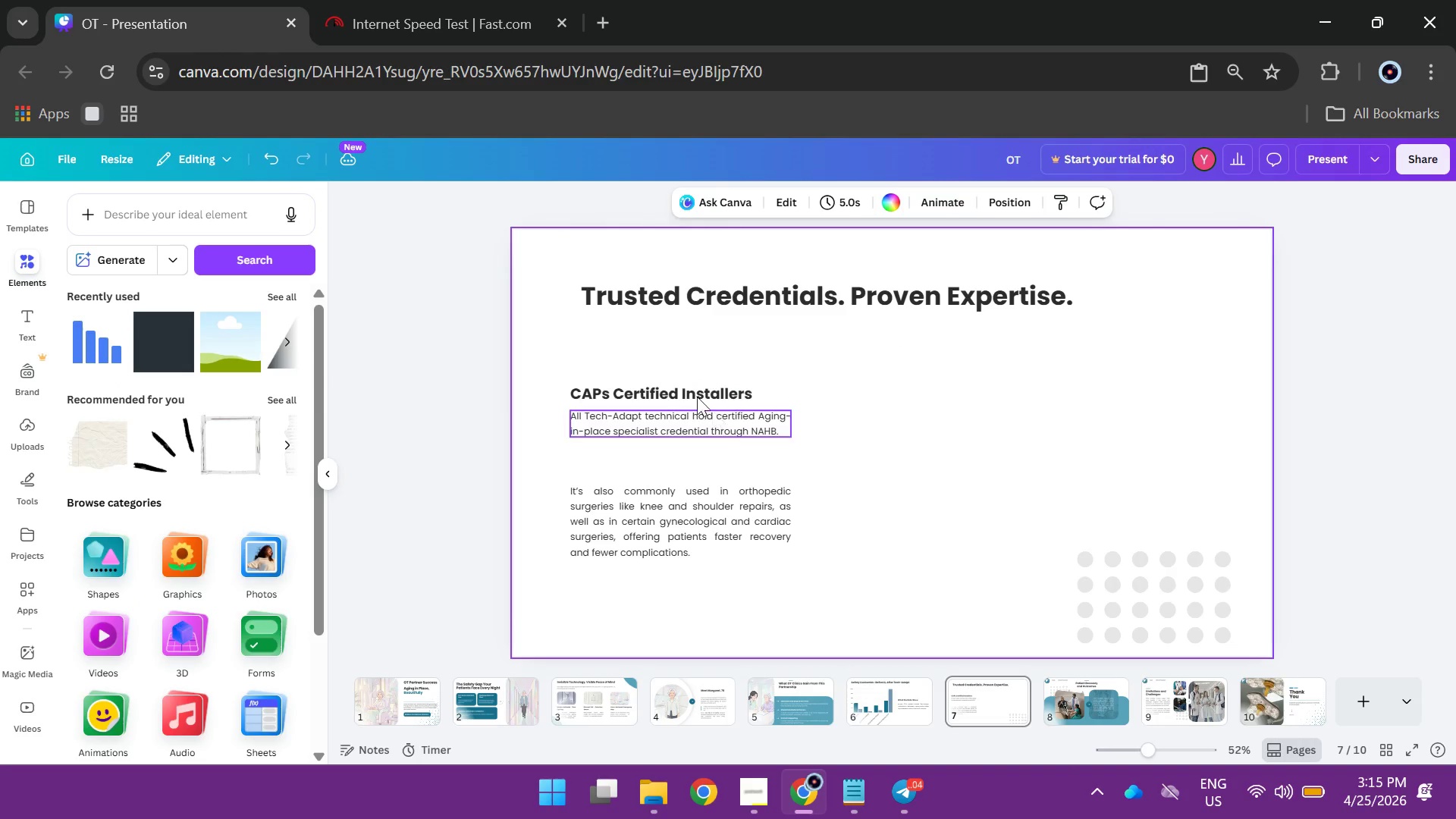 
left_click_drag(start_coordinate=[561, 362], to_coordinate=[677, 426])
 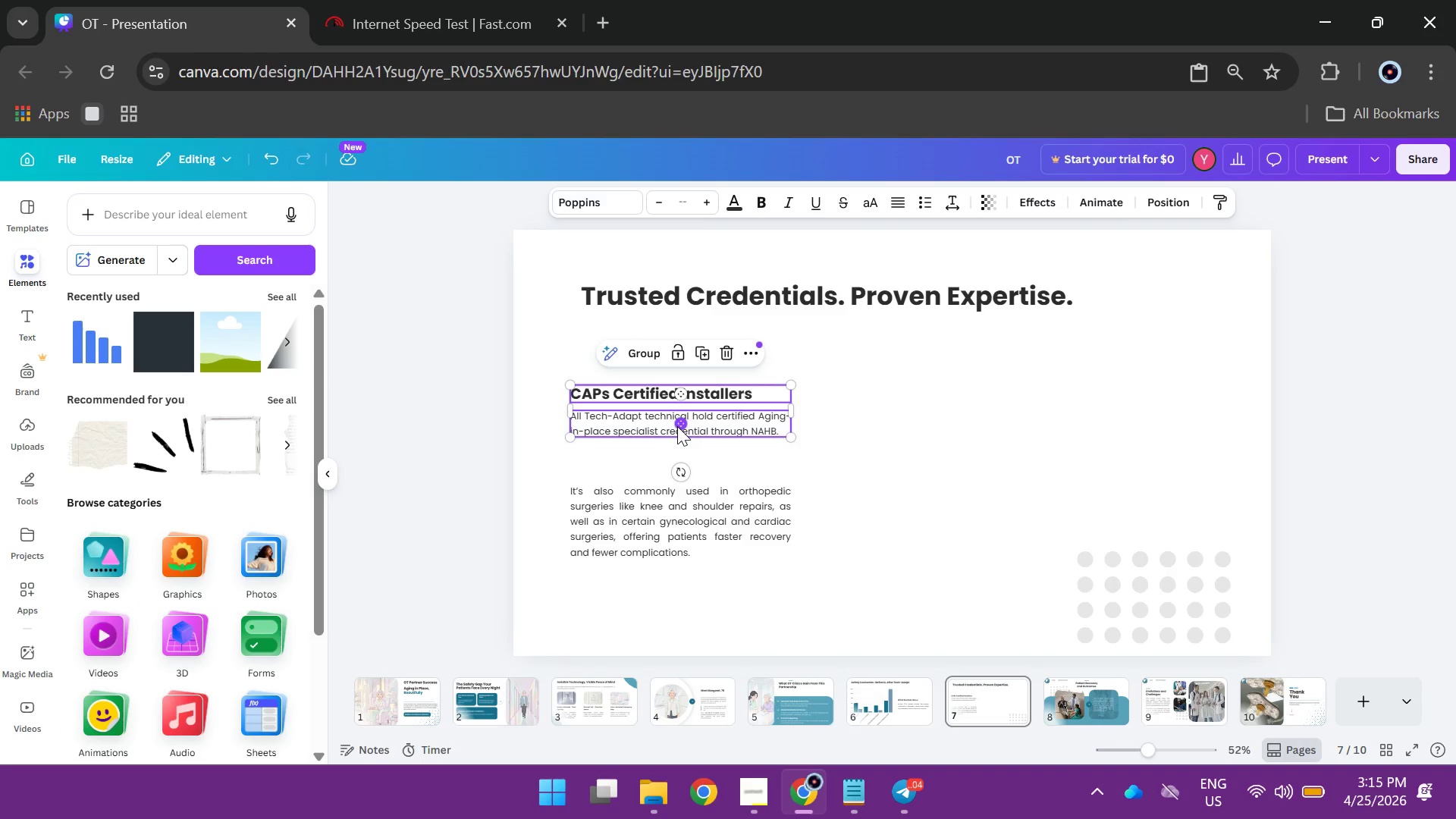 
hold_key(key=AltLeft, duration=2.31)
left_click_drag(start_coordinate=[677, 426], to_coordinate=[1042, 406])
 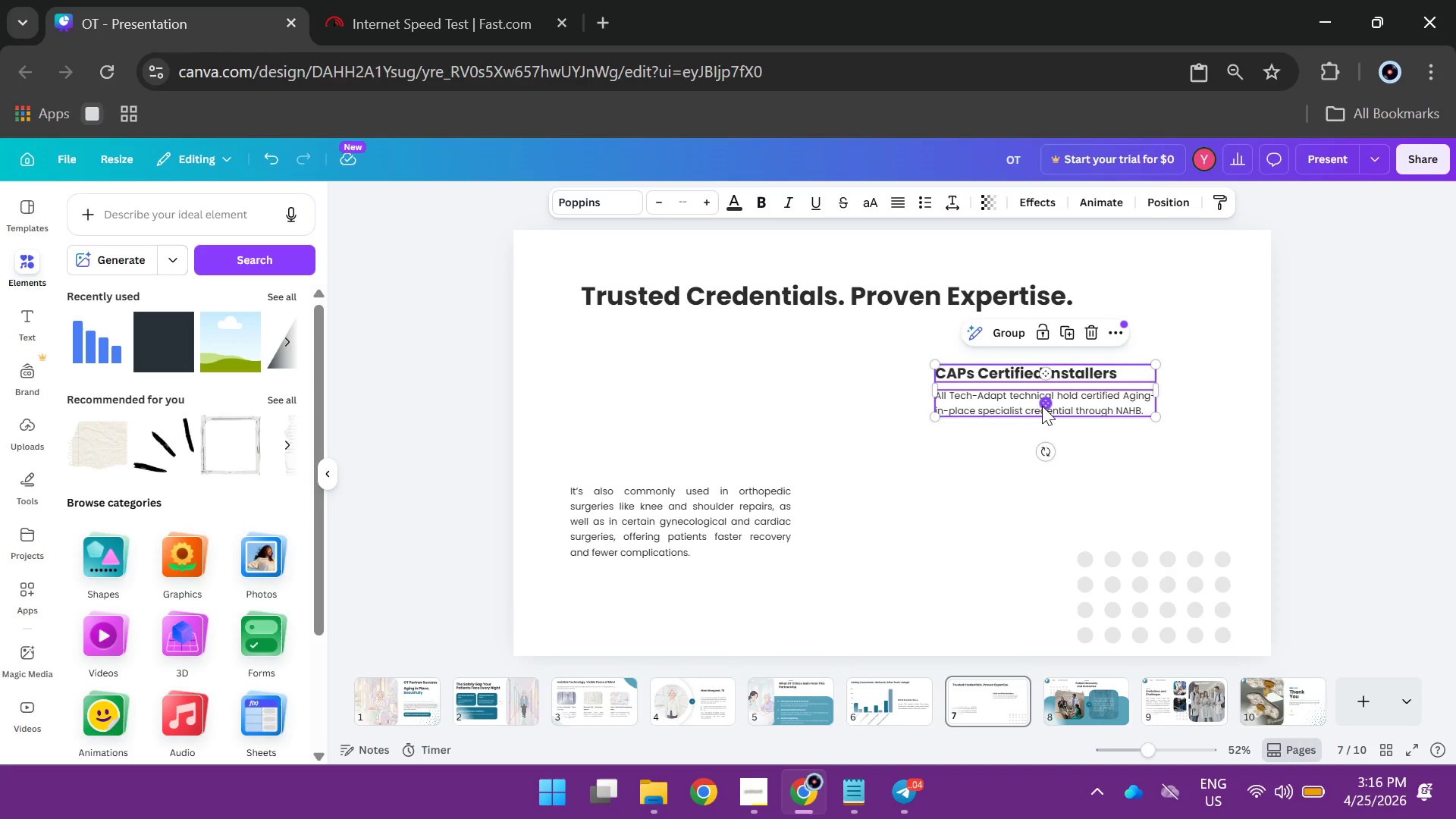 
key(Control+Z)
 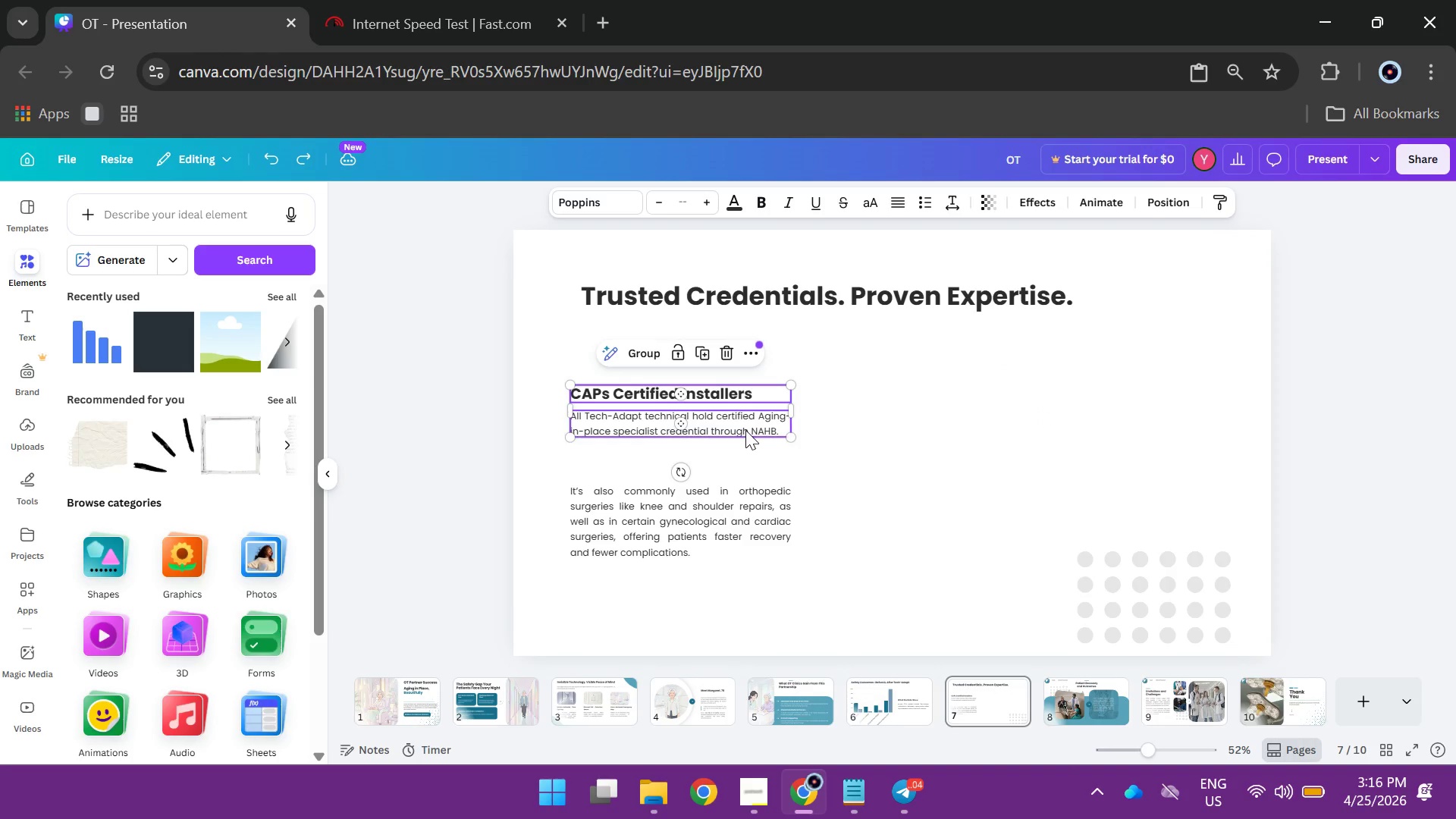 
hold_key(key=AltLeft, duration=4.61)
left_click_drag(start_coordinate=[741, 430], to_coordinate=[1147, 422])
 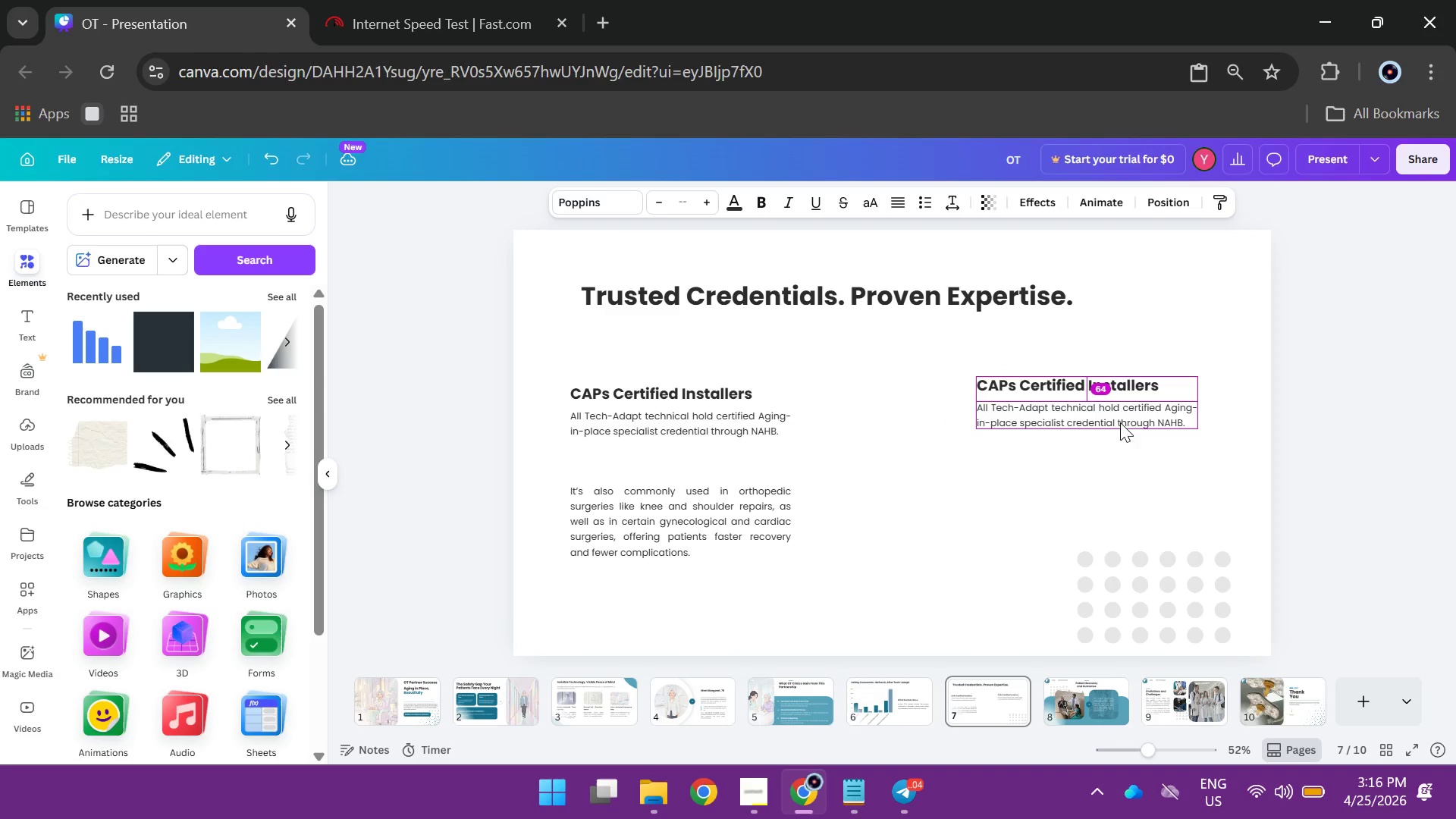 
left_click_drag(start_coordinate=[1120, 422], to_coordinate=[1133, 518])
 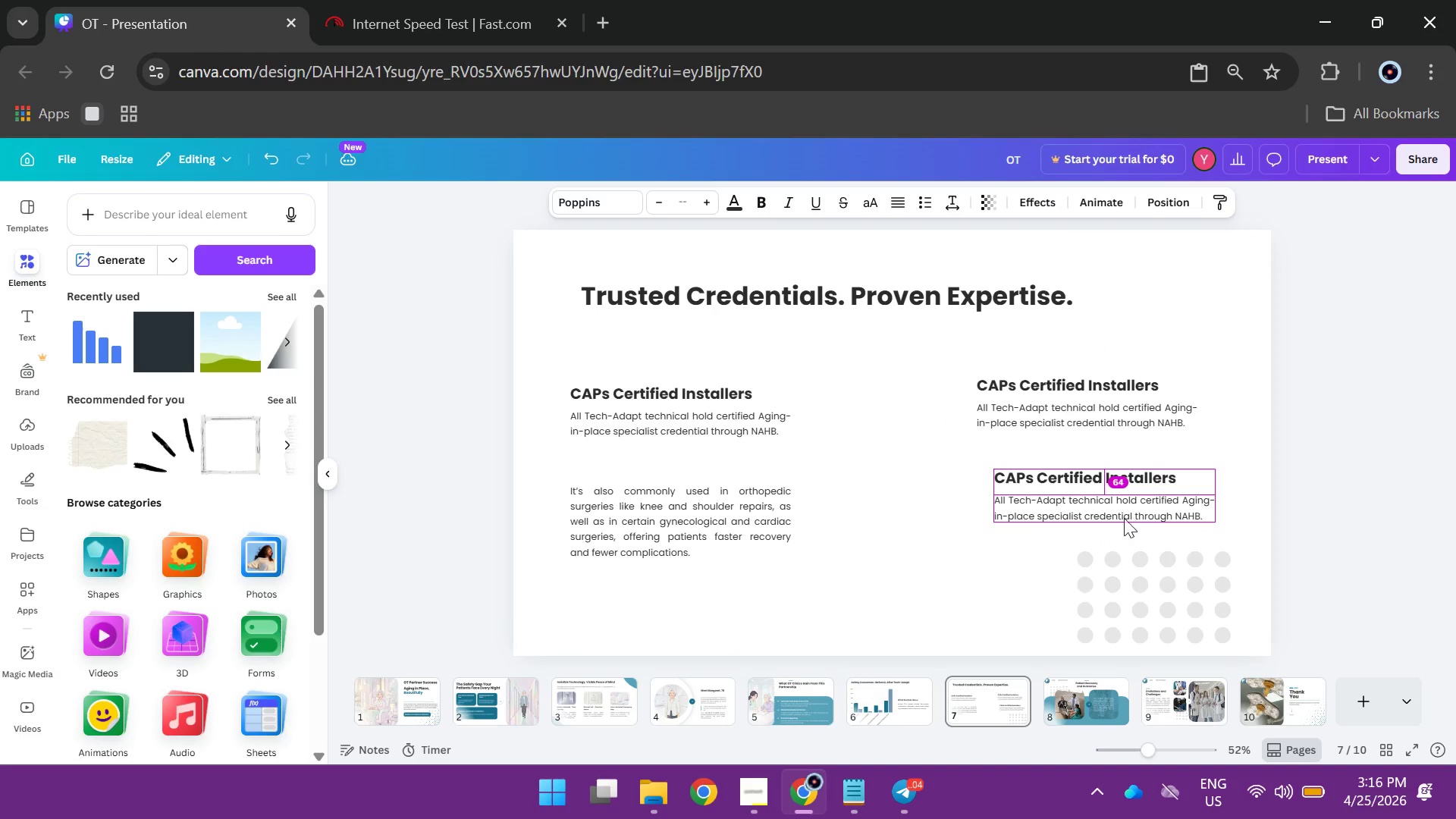 
left_click_drag(start_coordinate=[1133, 518], to_coordinate=[828, 517])
 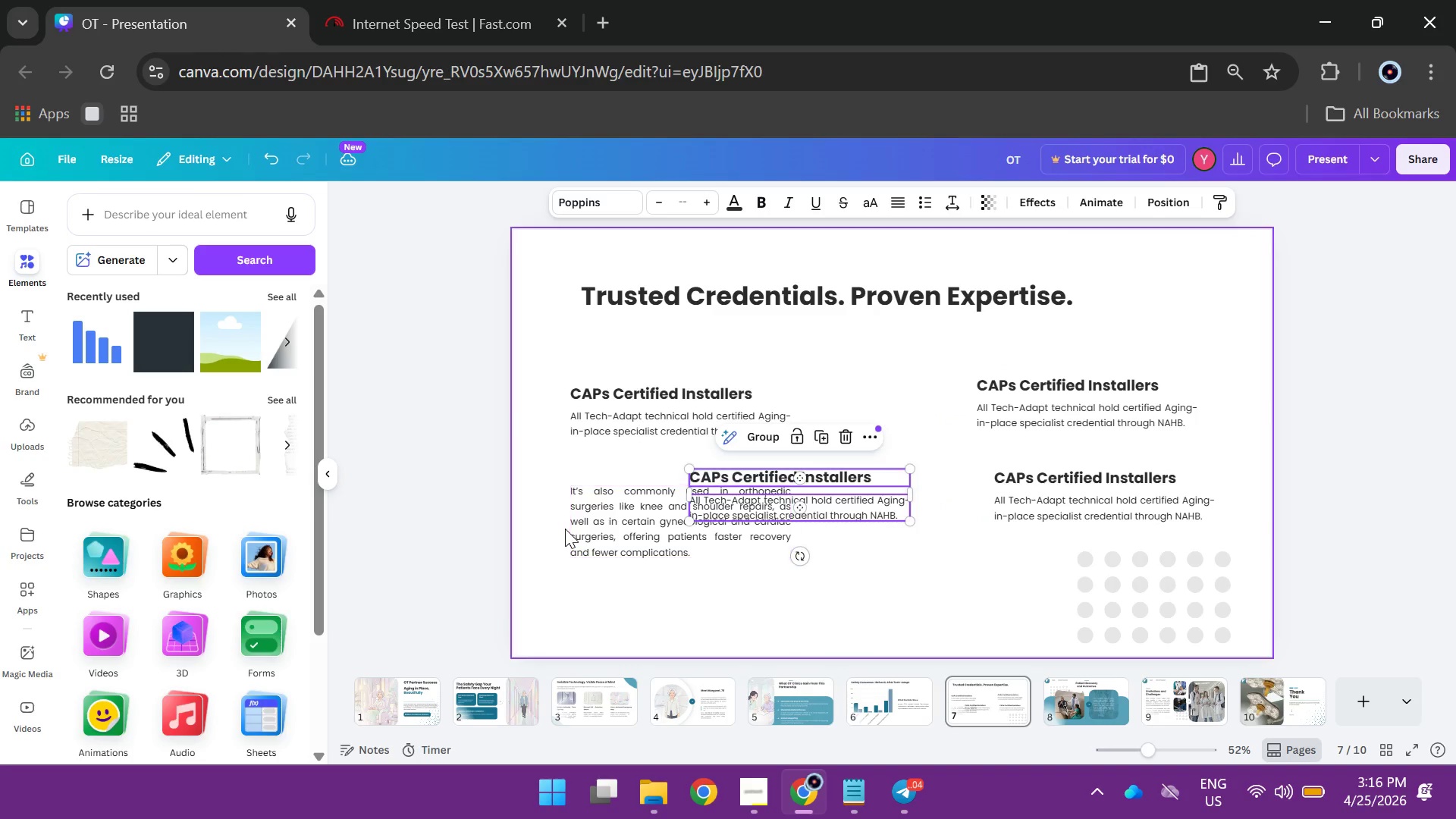 
left_click([565, 529])
 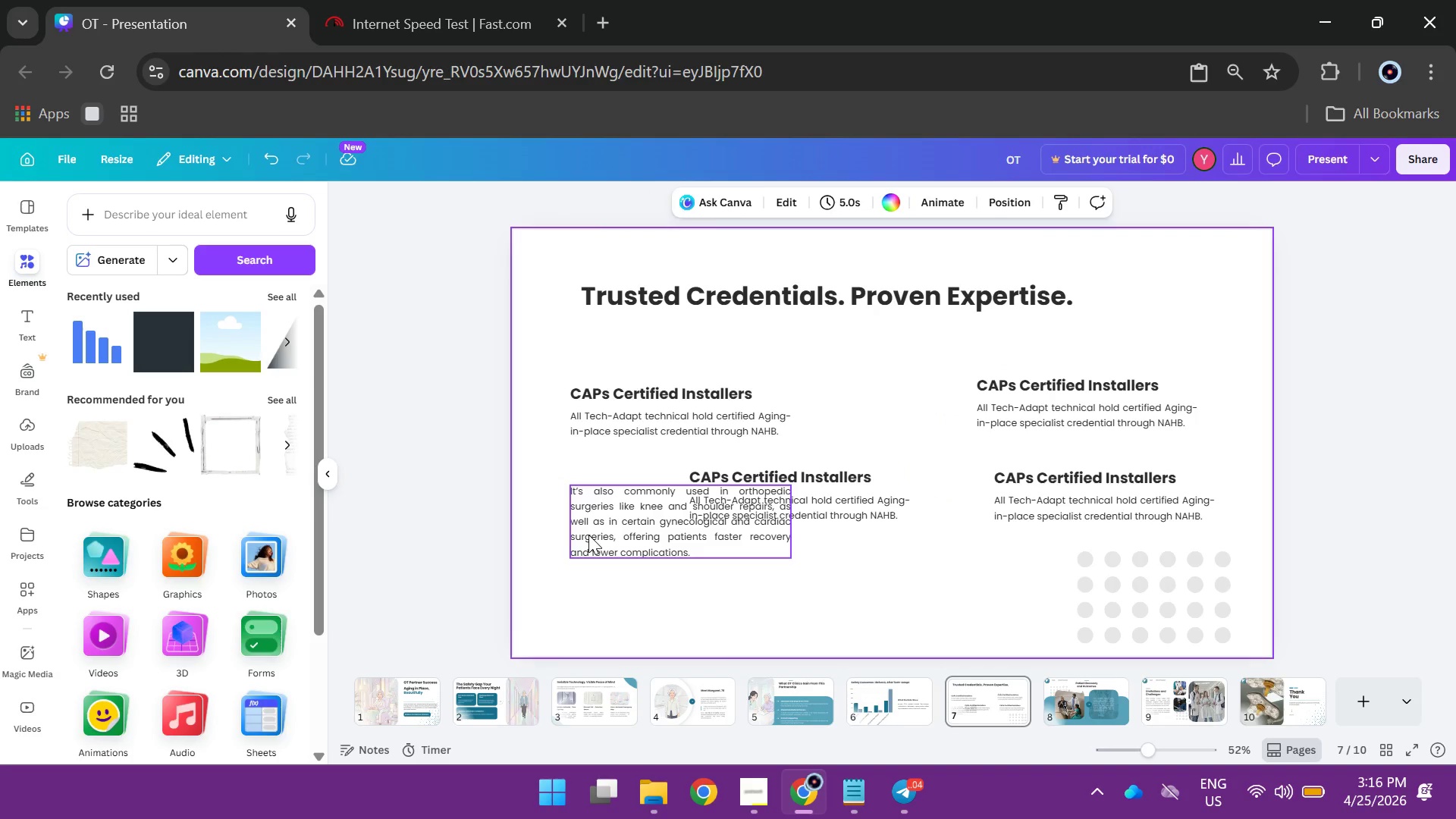 
left_click([588, 535])
 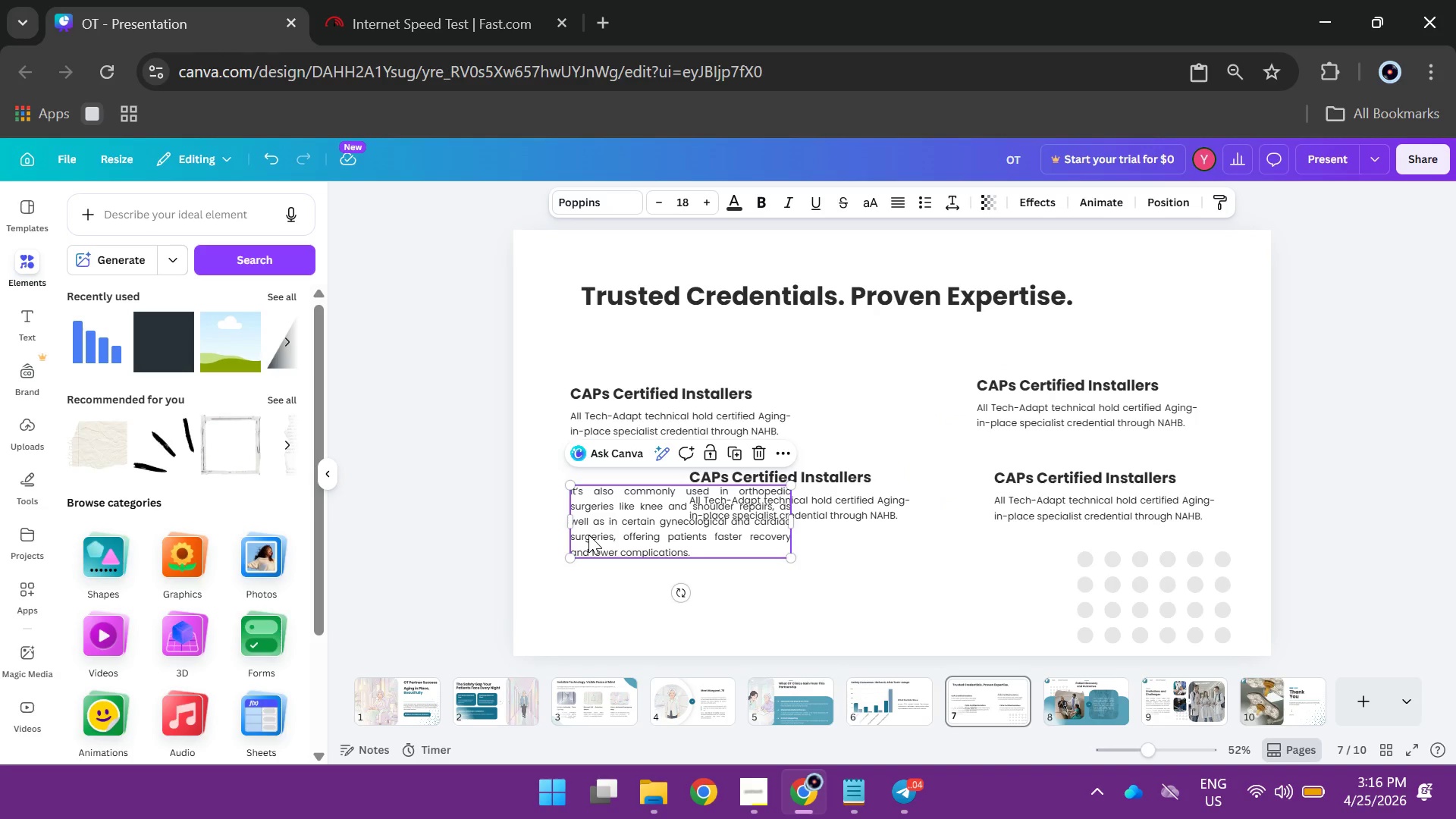 
key(Backspace)
 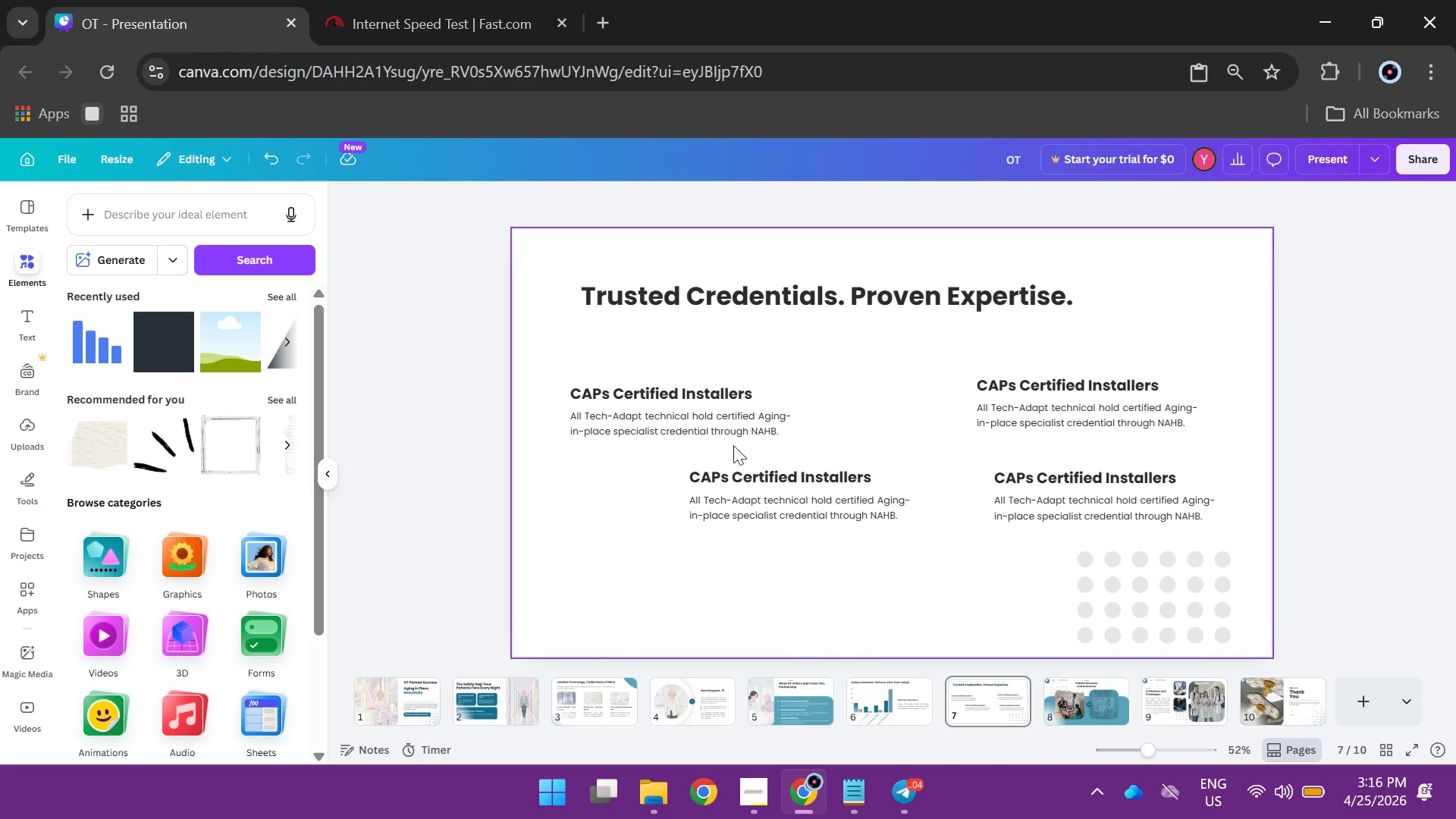 
left_click_drag(start_coordinate=[657, 447], to_coordinate=[790, 541])
 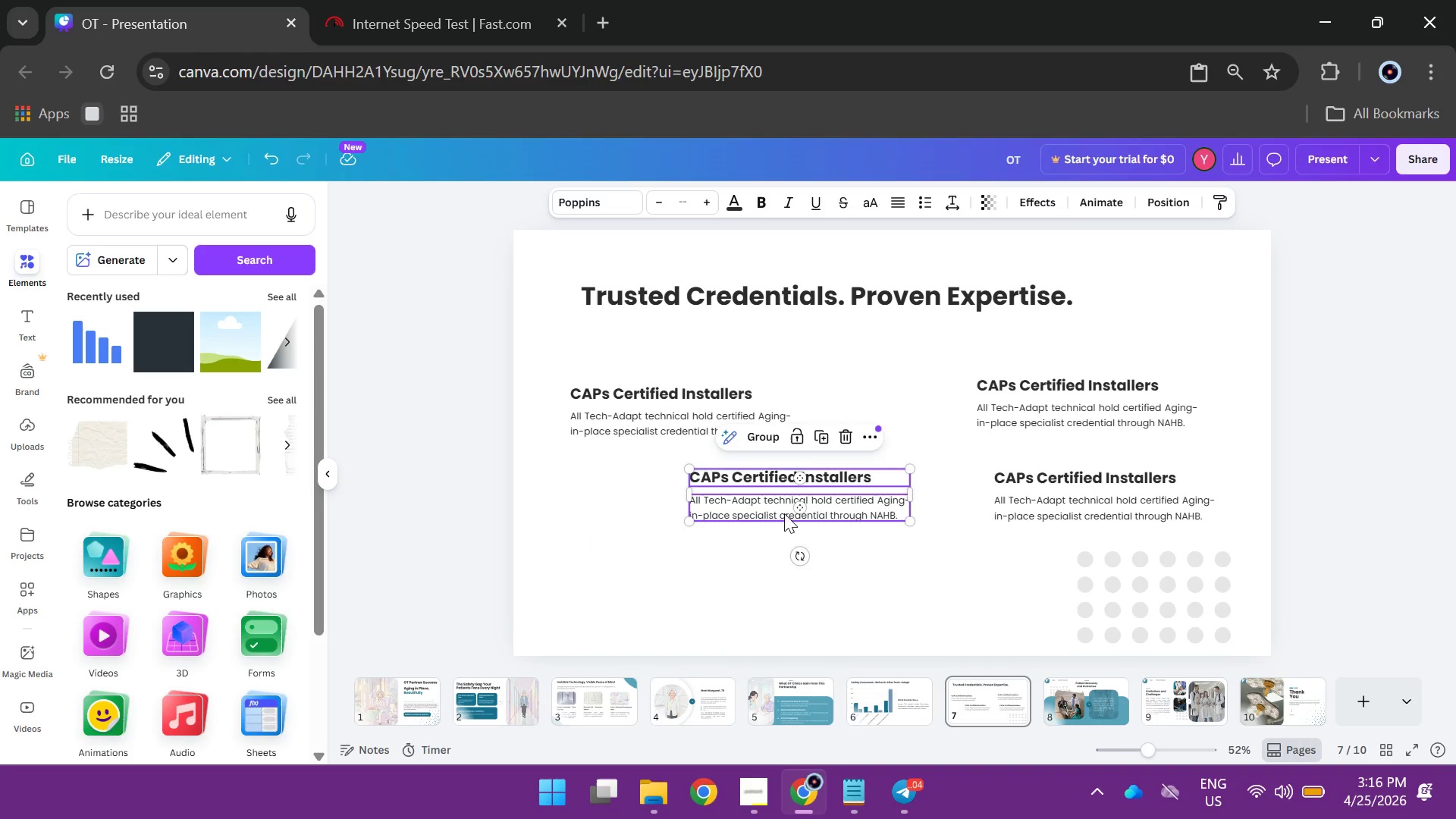 
left_click_drag(start_coordinate=[788, 513], to_coordinate=[669, 527])
 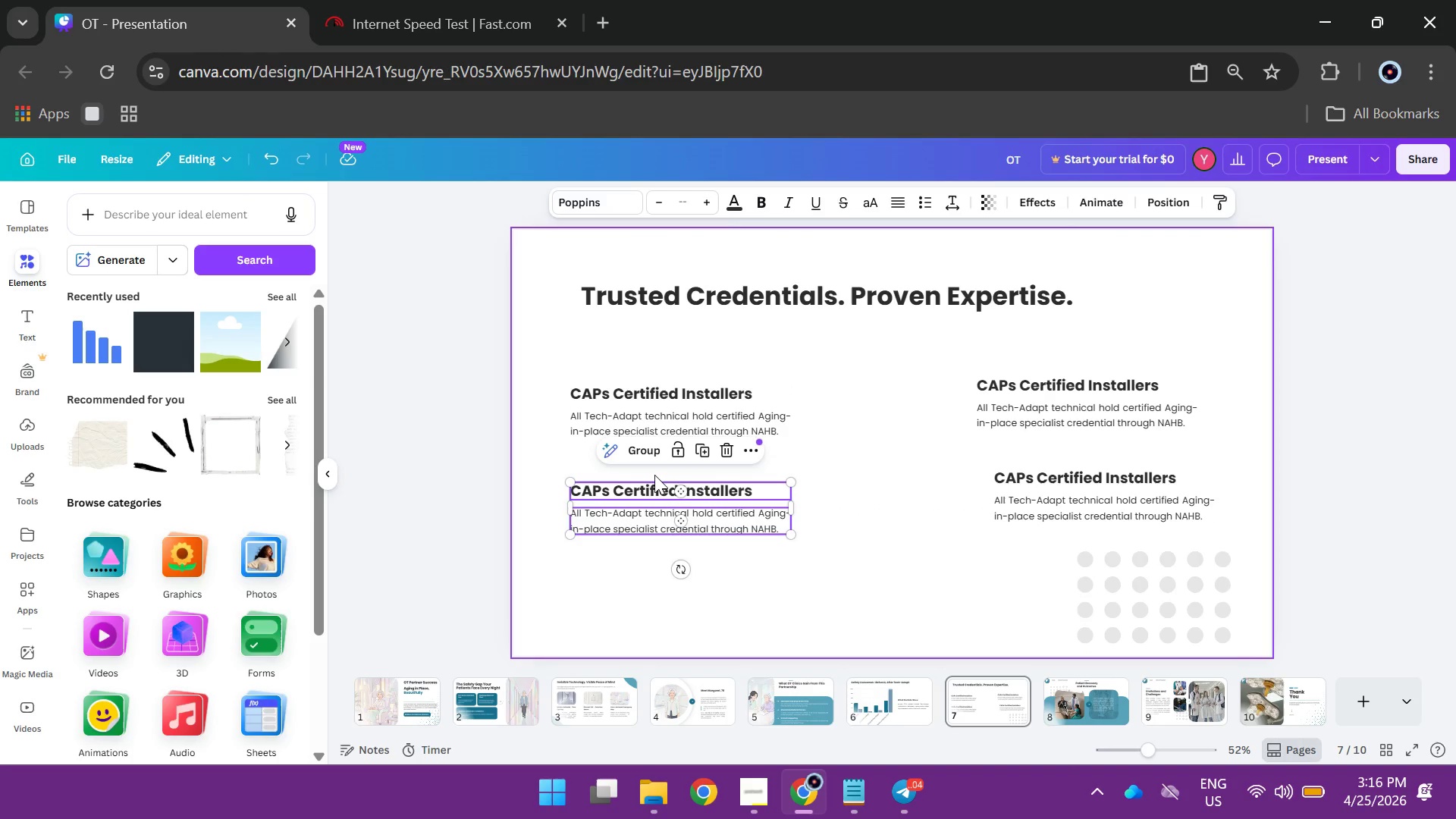 
double_click([643, 482])
 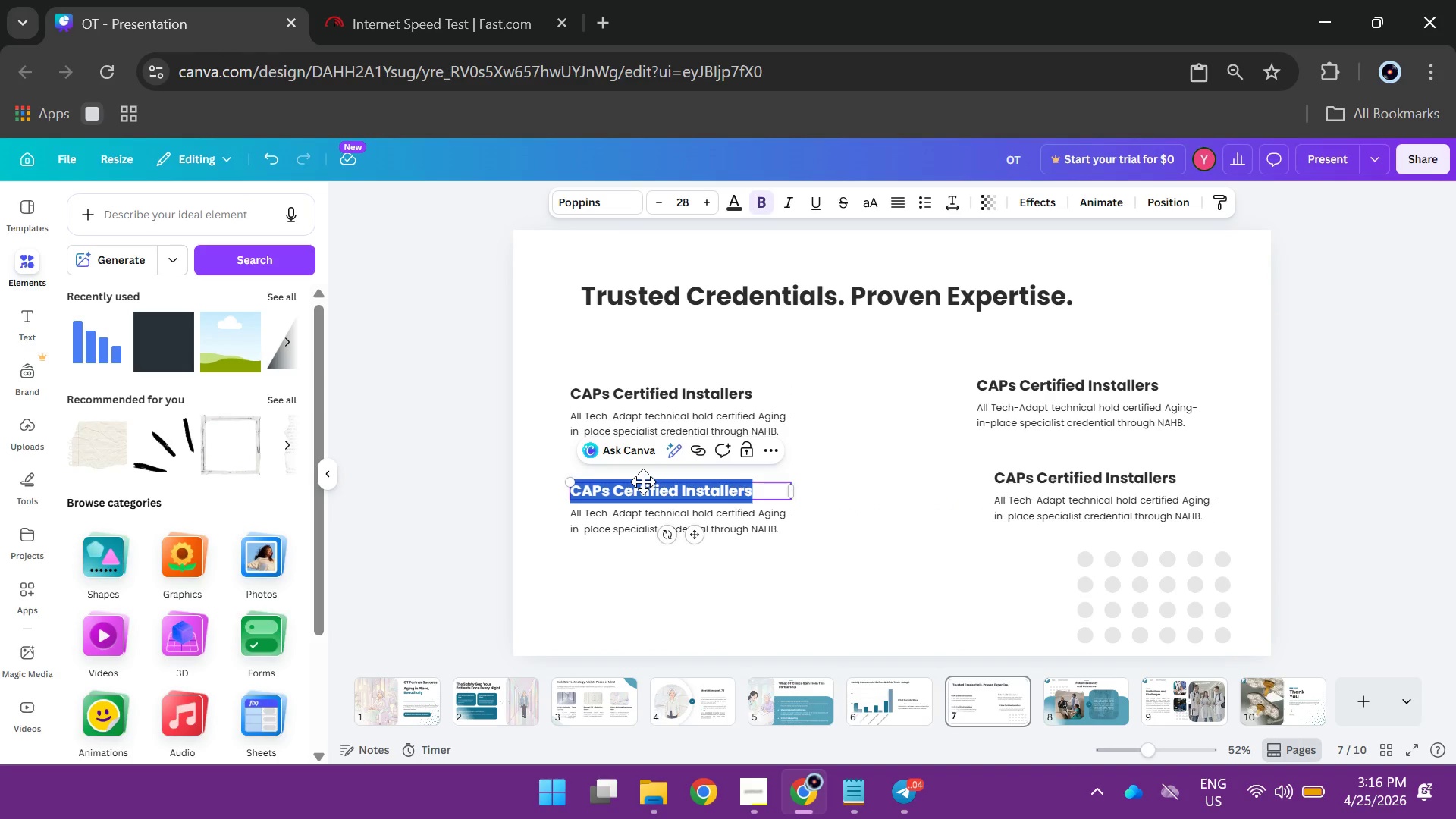 
type(INsured & )
 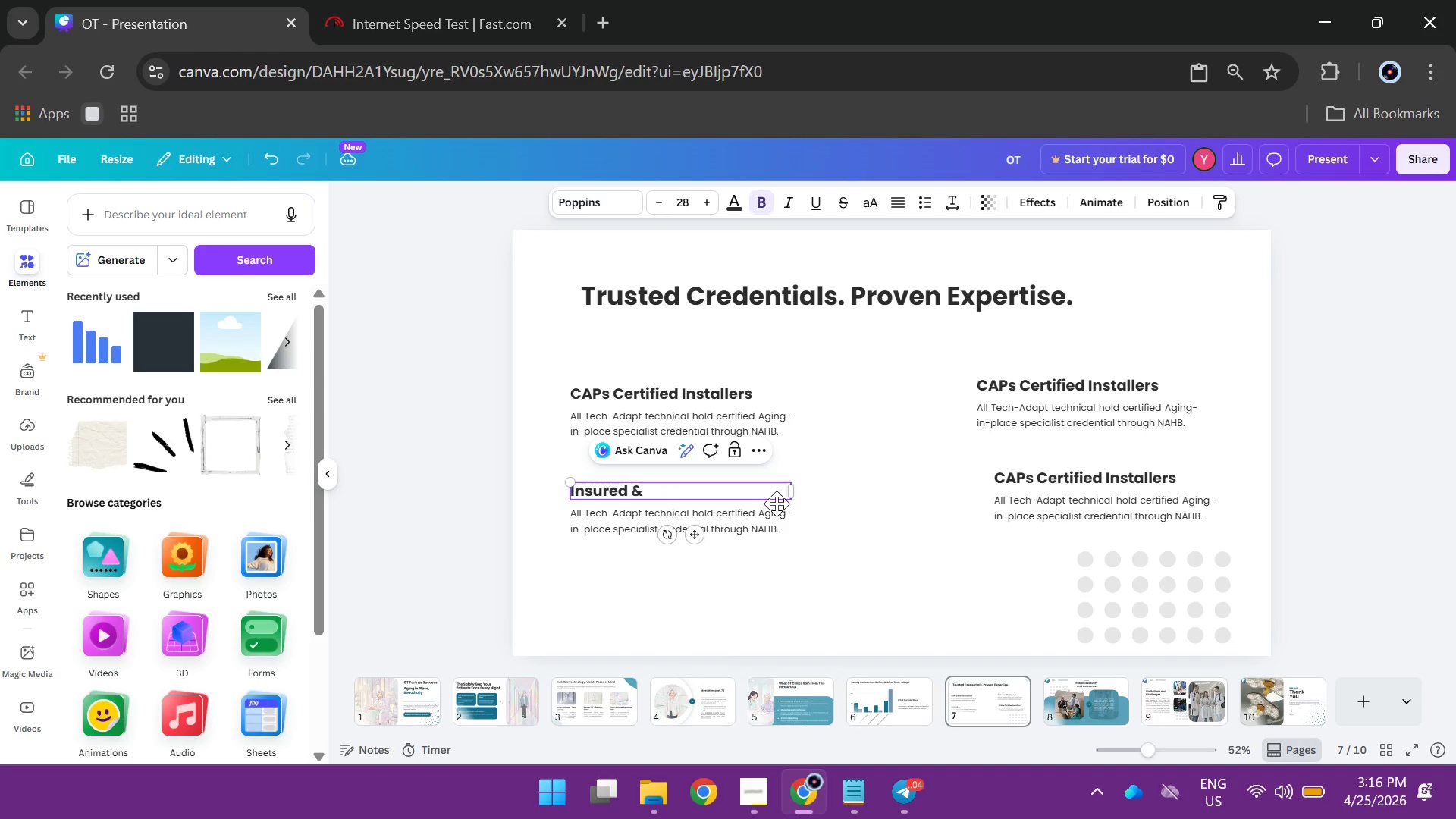 
type(Bonded)
 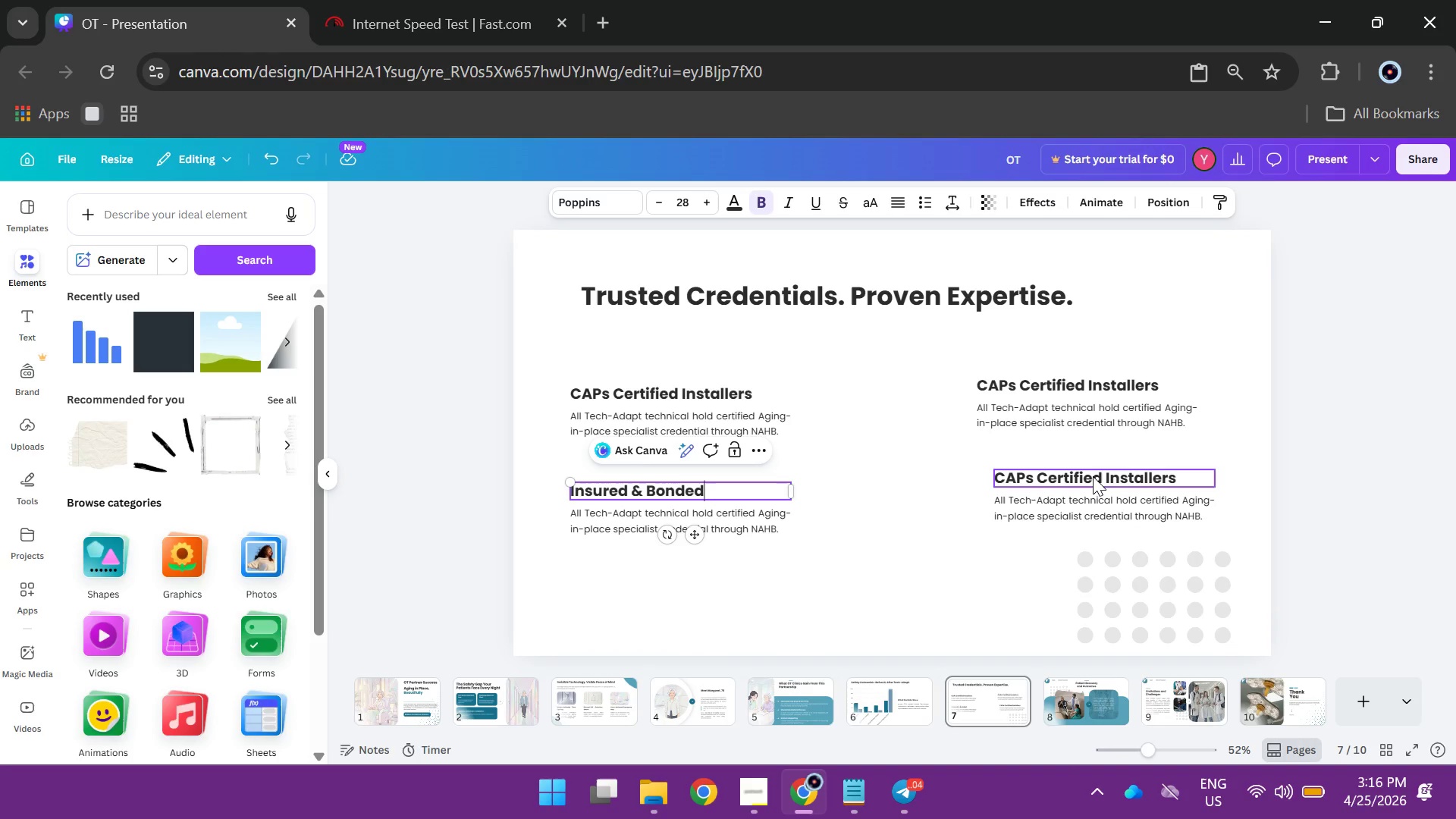 
wait(12.59)
 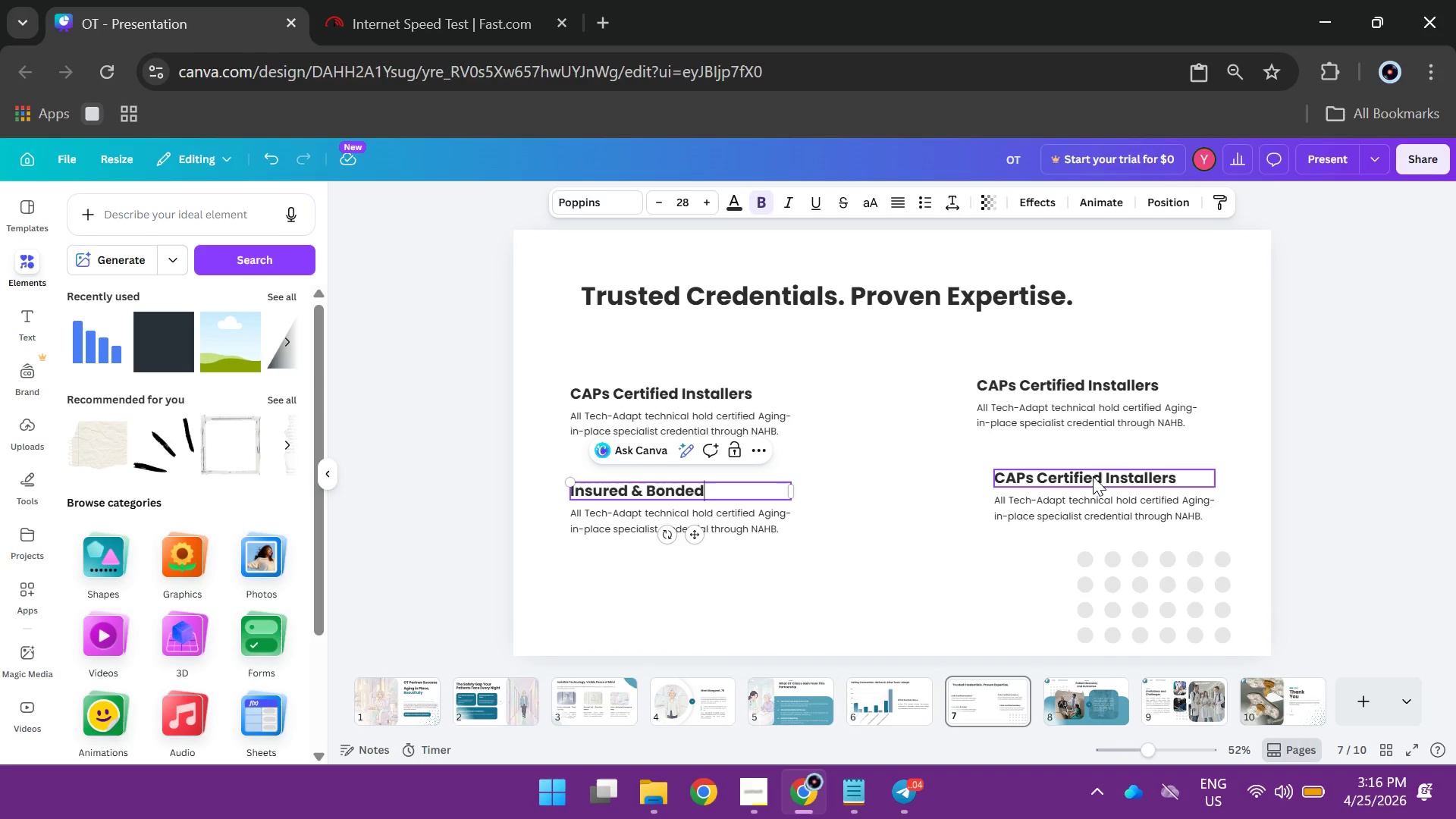 
double_click([1093, 476])
 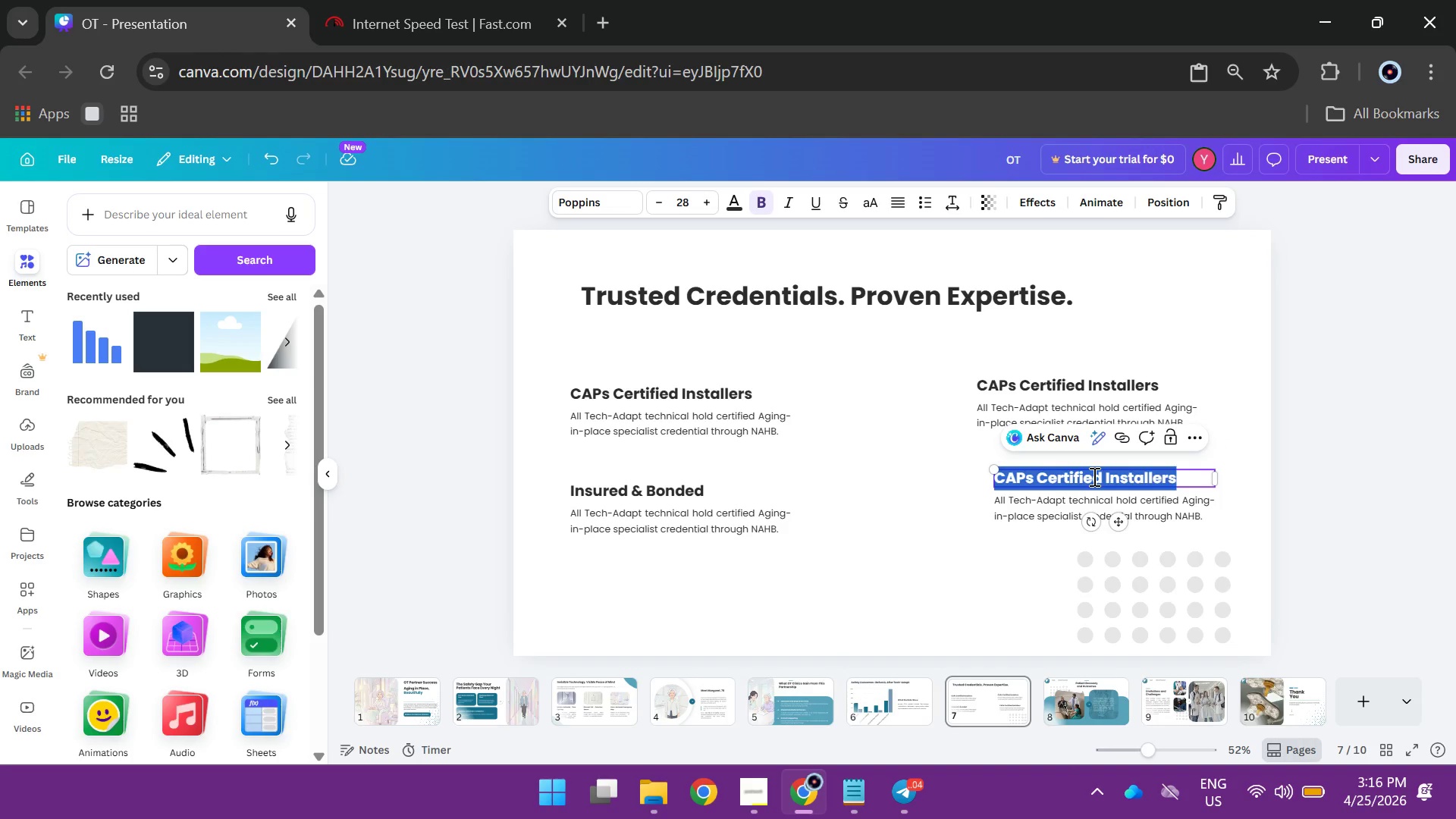 
wait(7.66)
 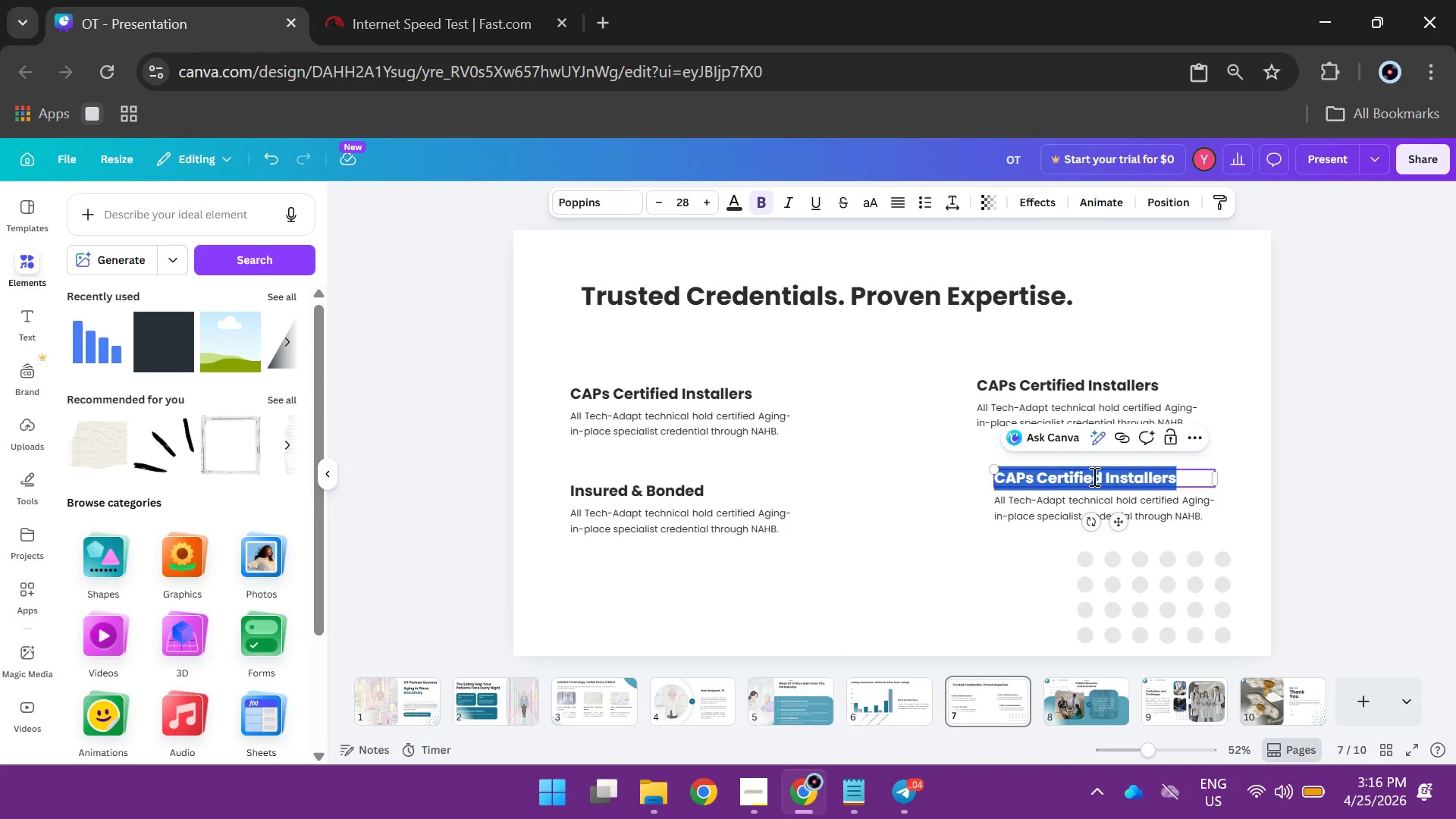 
type($.)
key(Backspace)
key(Backspace)
type(.9 )
key(Backspace)
key(Backspace)
key(Backspace)
key(Backspace)
type(4.9 at)
key(Backspace)
key(Backspace)
 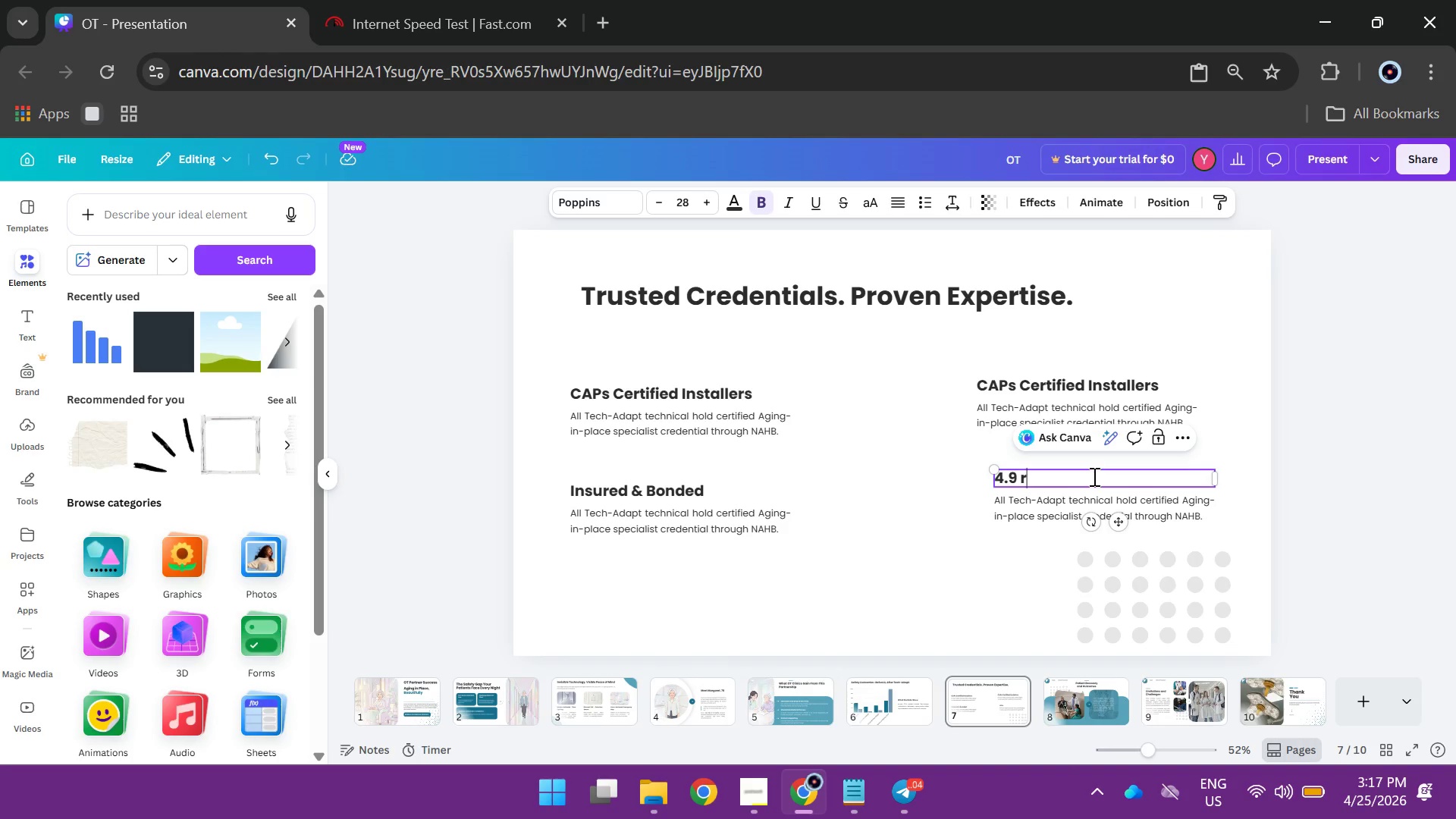 
wait(6.81)
 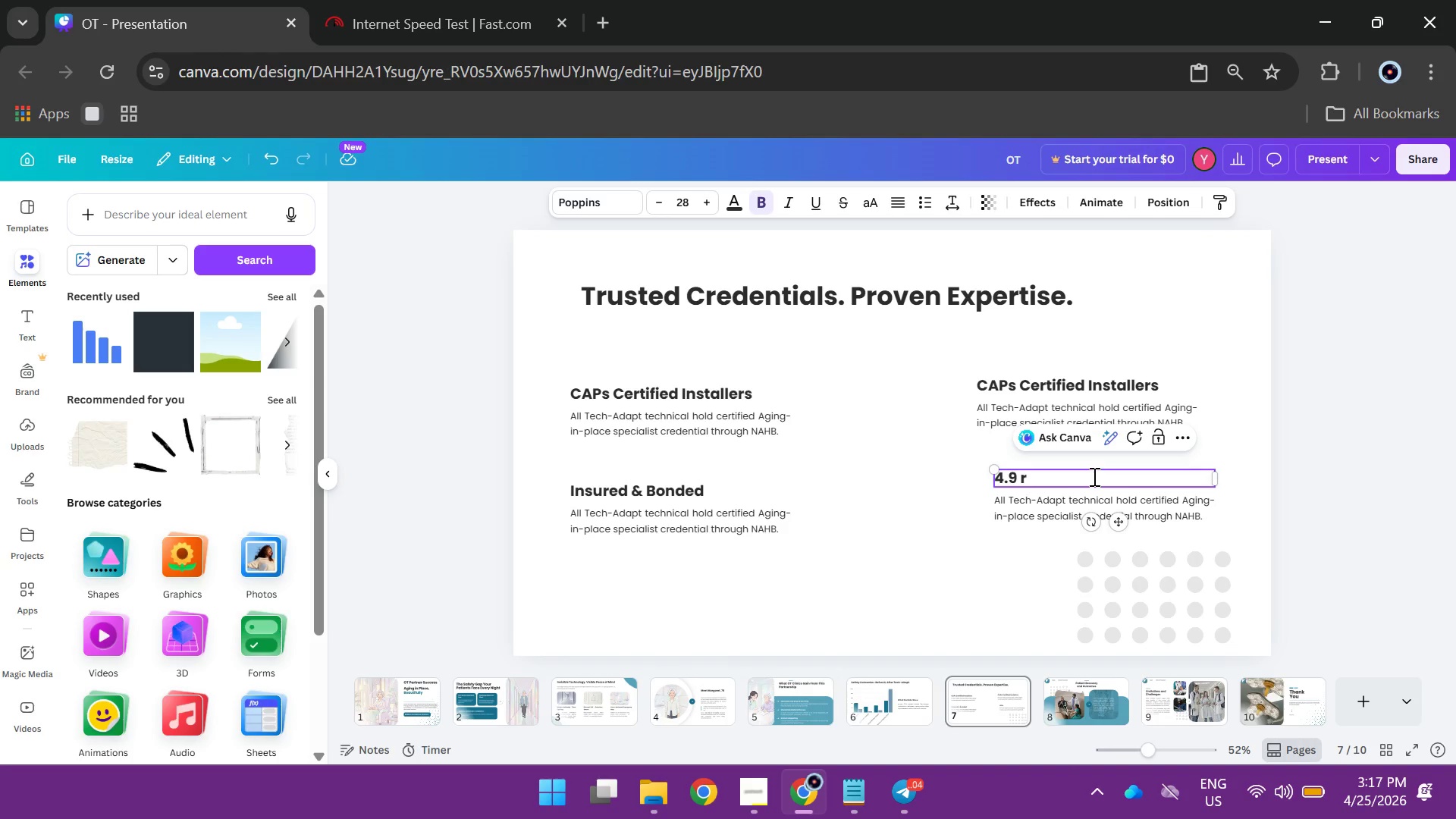 
key(Backspace)
type(Patient saf)
key(Backspace)
type(tisfaction)
 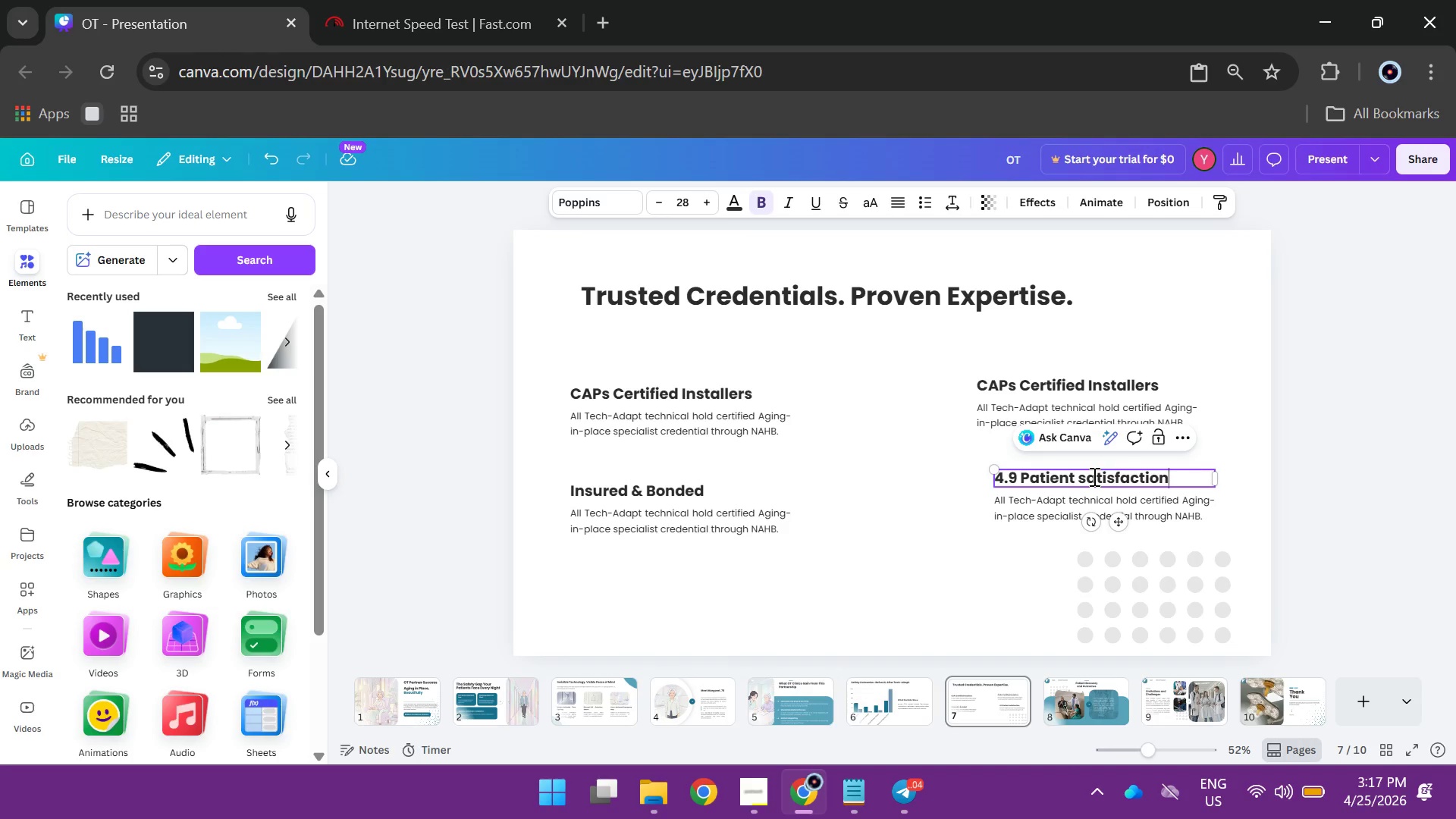 
wait(22.97)
 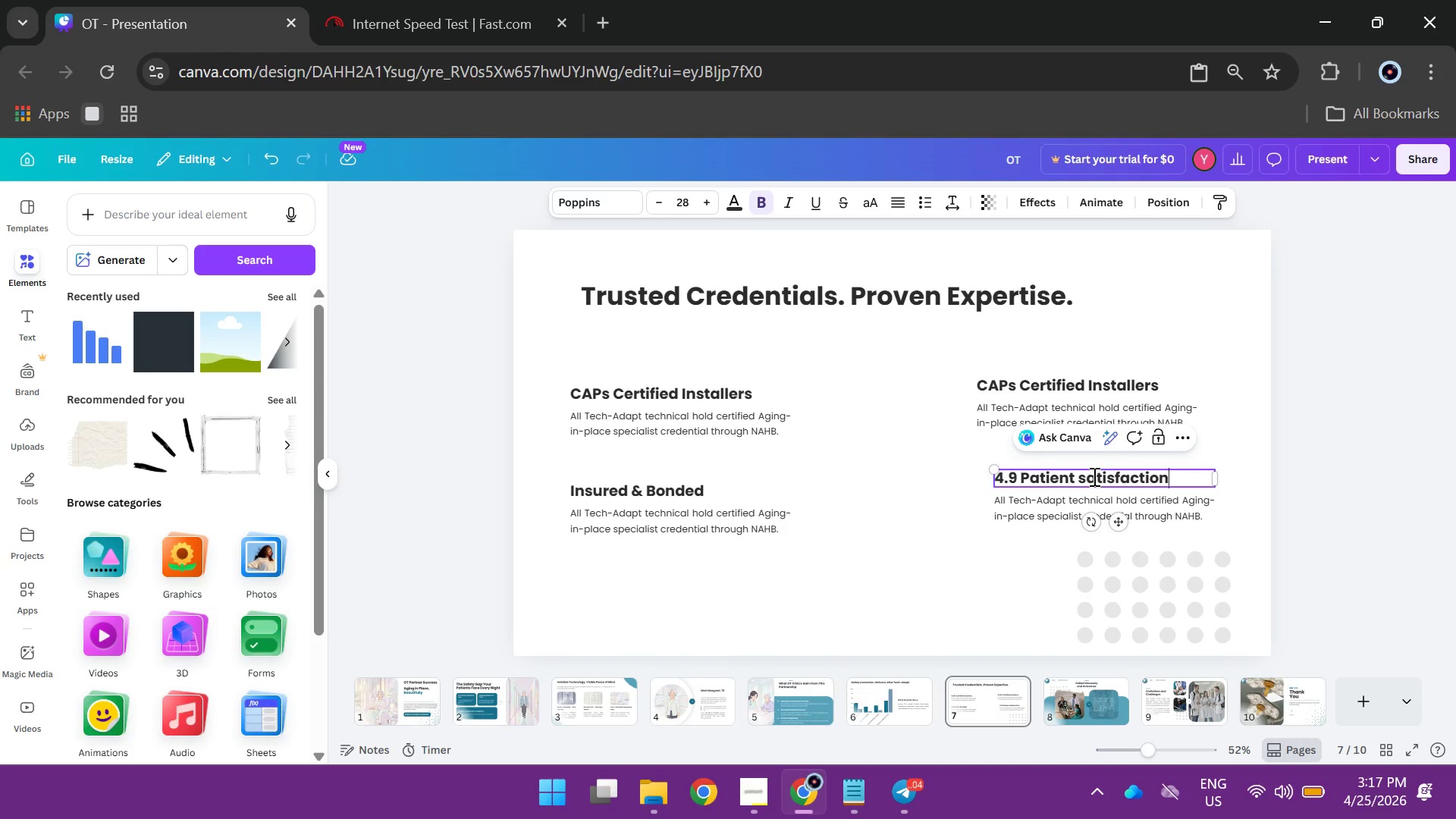 
double_click([1031, 510])
 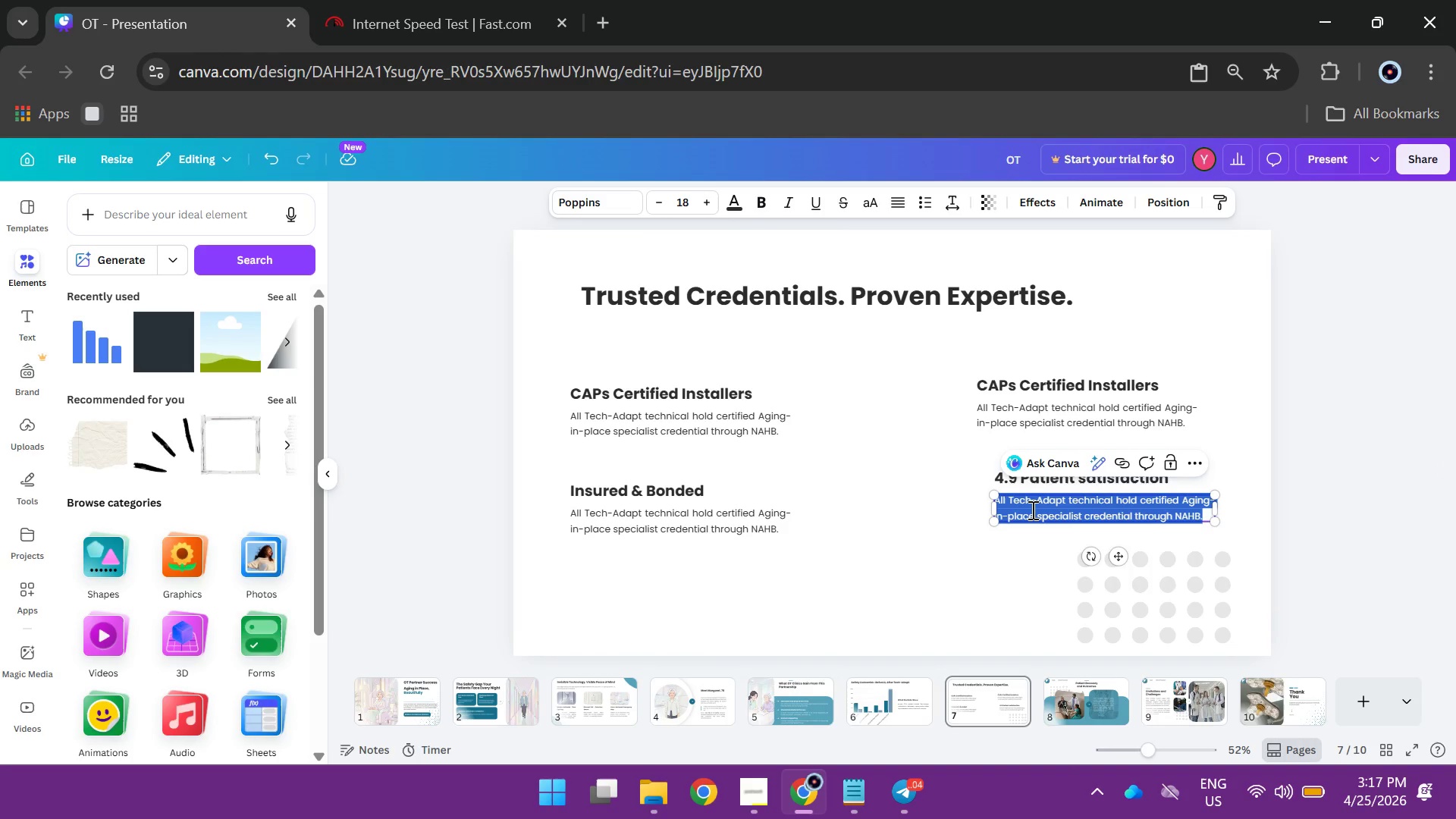 
type(Rated across 300+ home installt)
 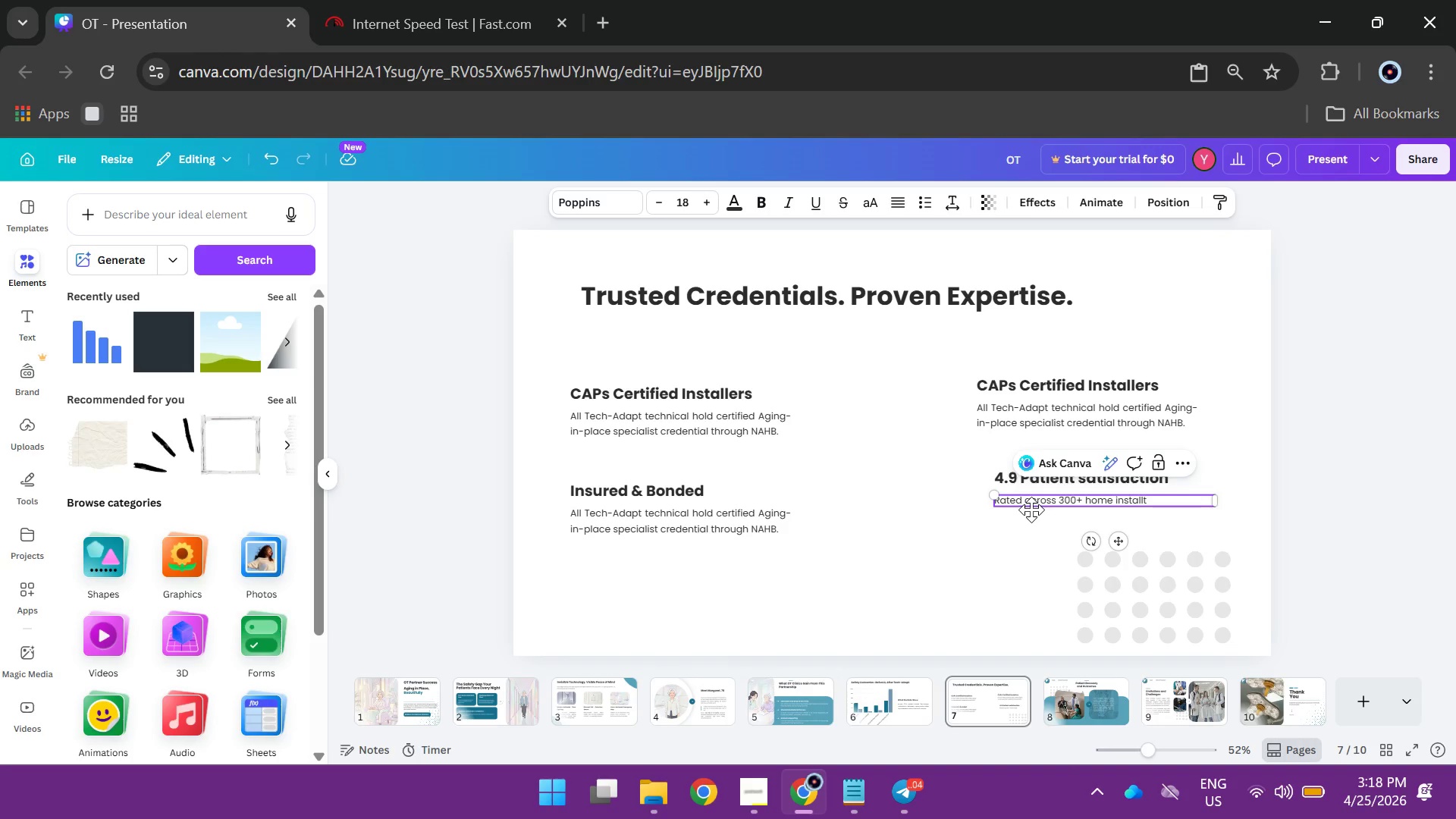 
key(Backspace)
key(Backspace)
key(Backspace)
key(Backspace)
type(allation with)
 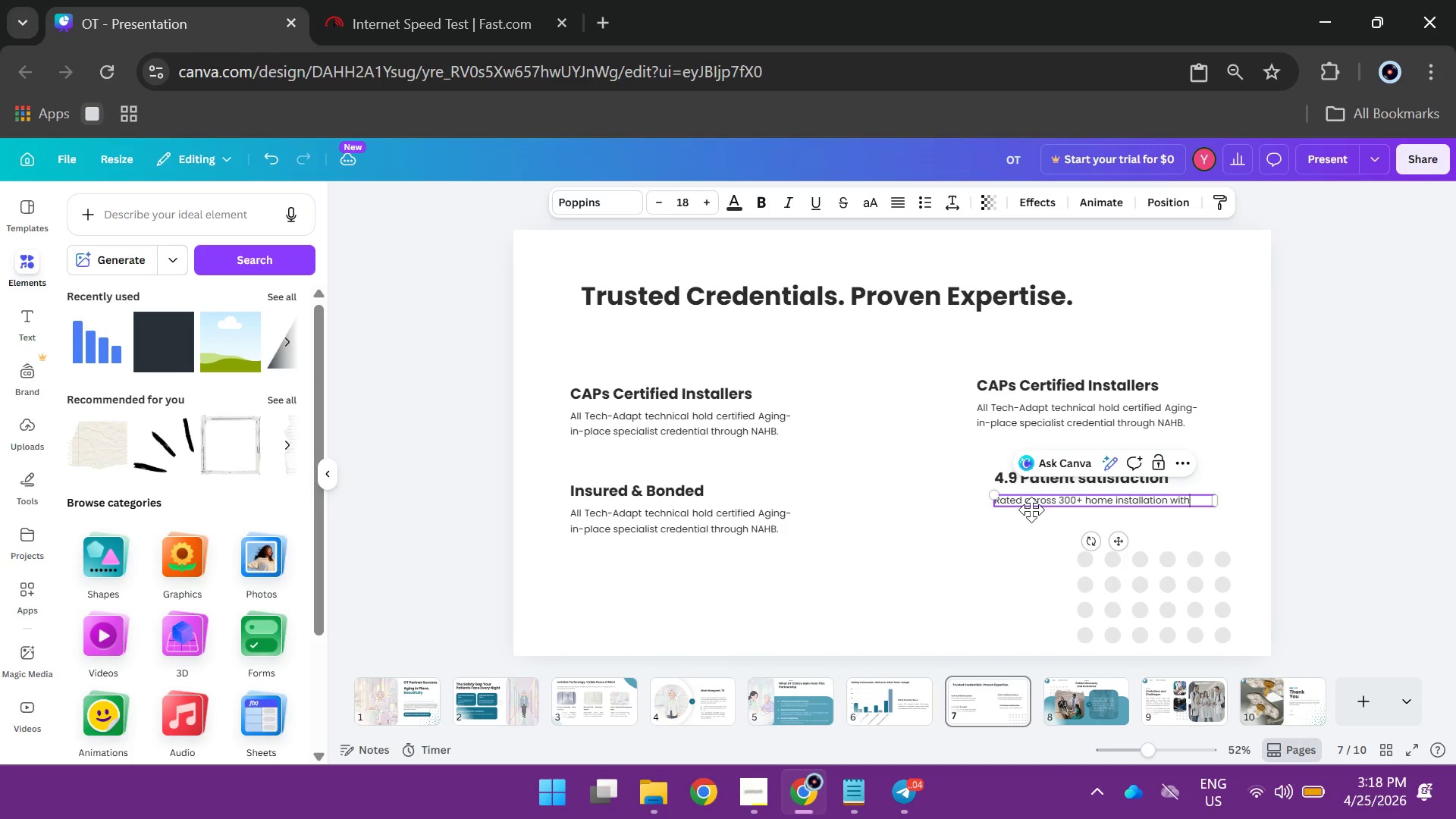 
type(a )
key(Backspace)
key(Backspace)
type( a 98% referral rate from d)
key(Backspace)
type(satis)
 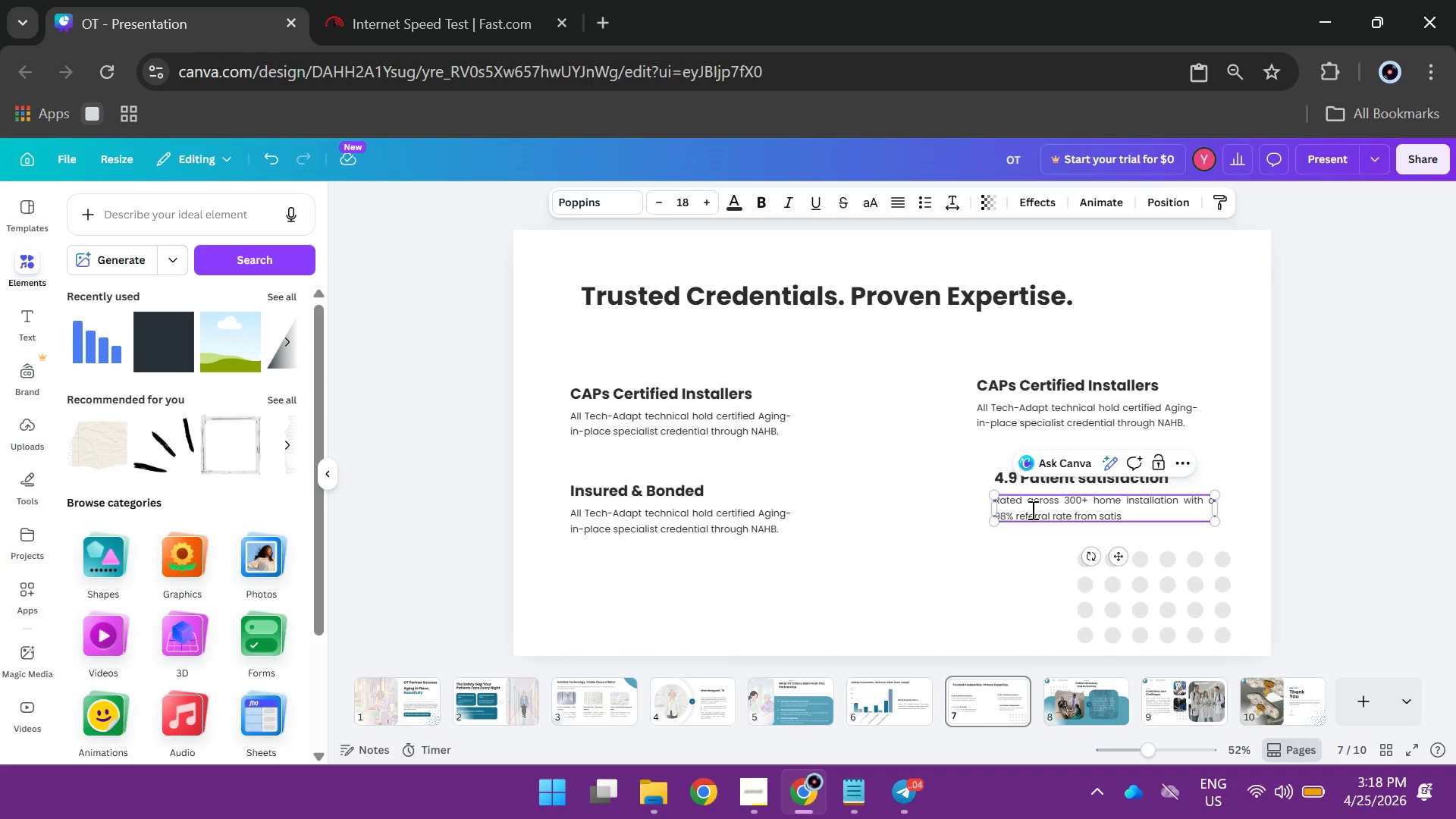 
type(fied families )
key(Backspace)
type(.)
 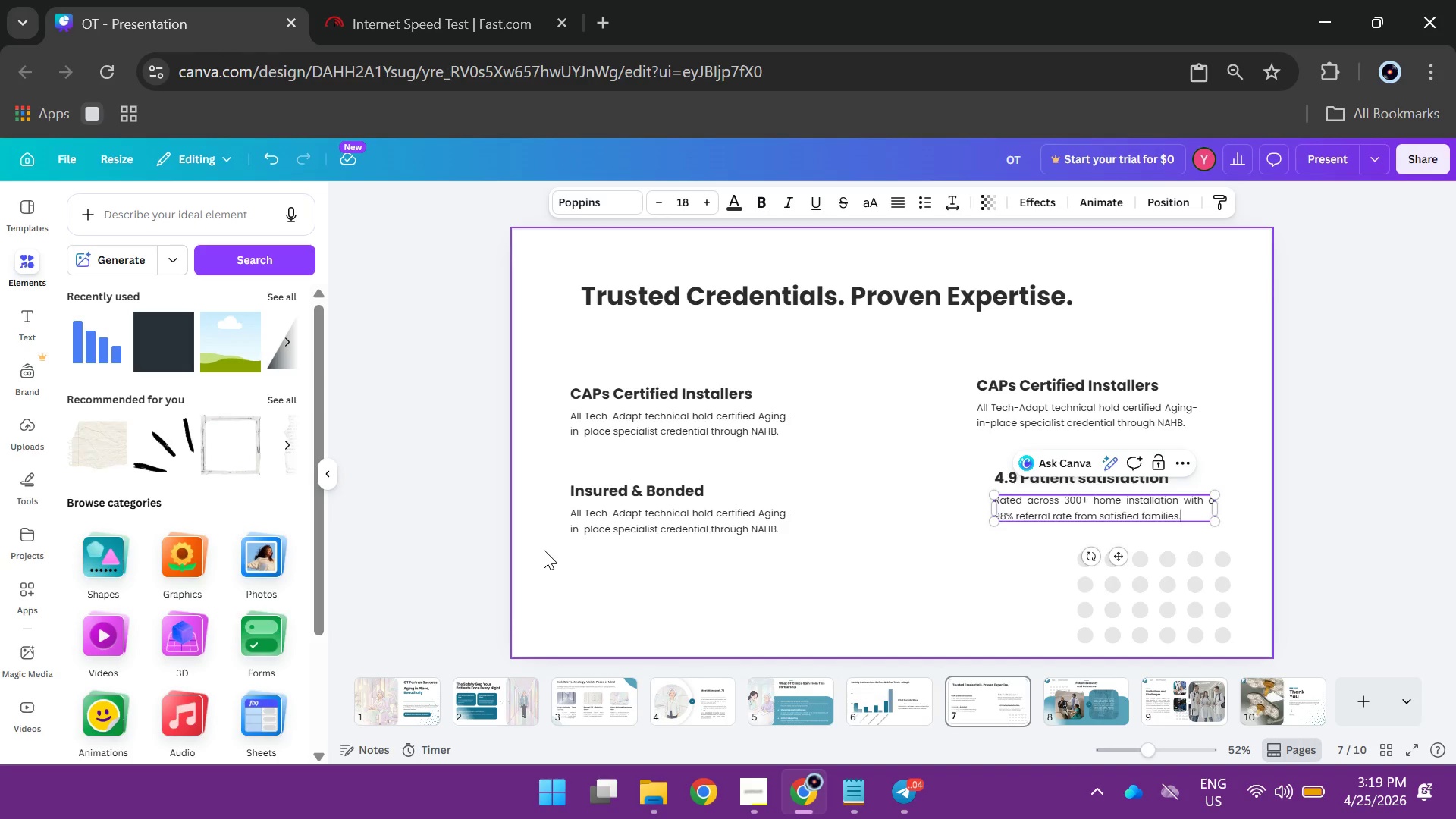 
wait(25.03)
 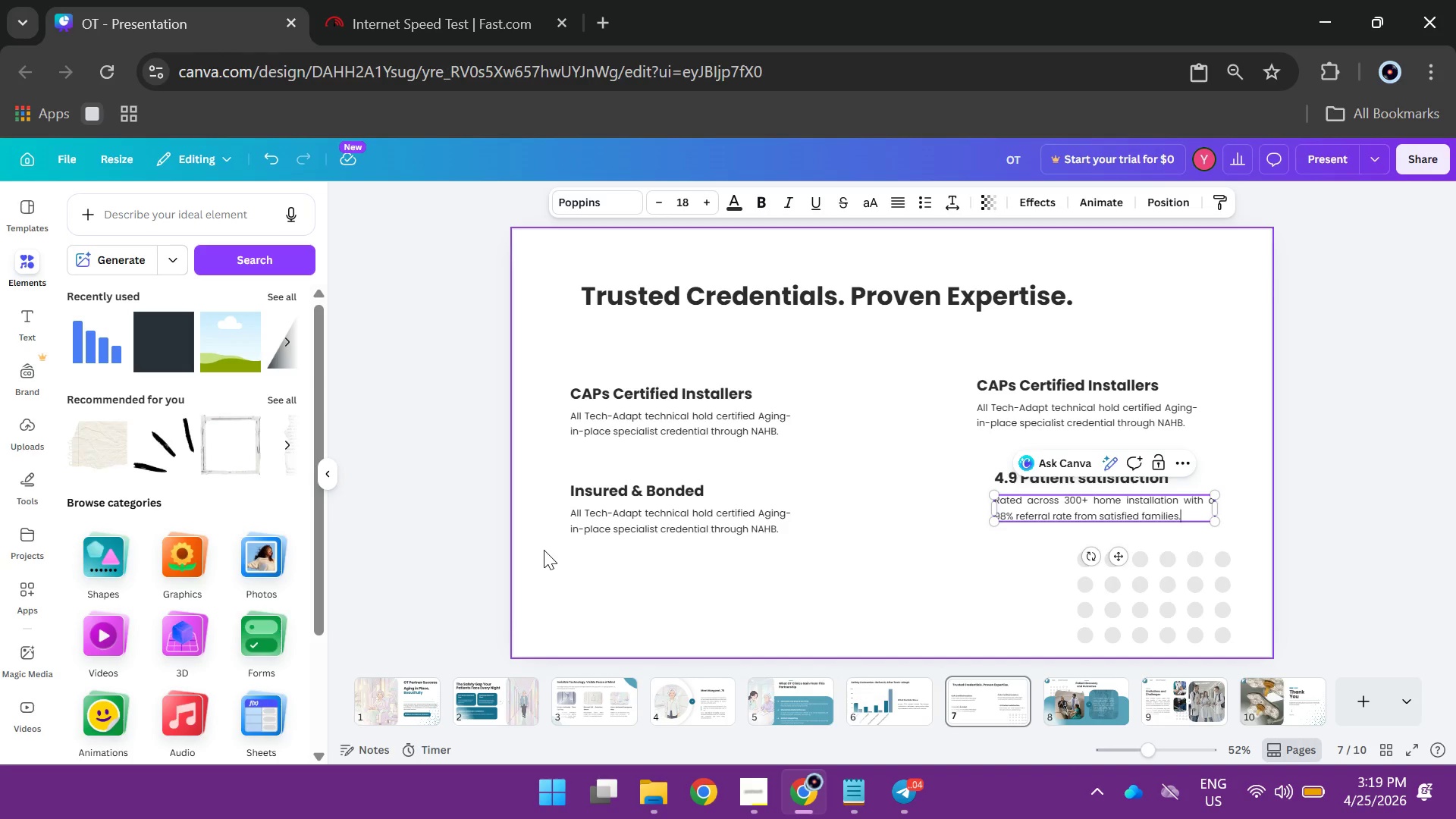 
double_click([620, 543])
 